 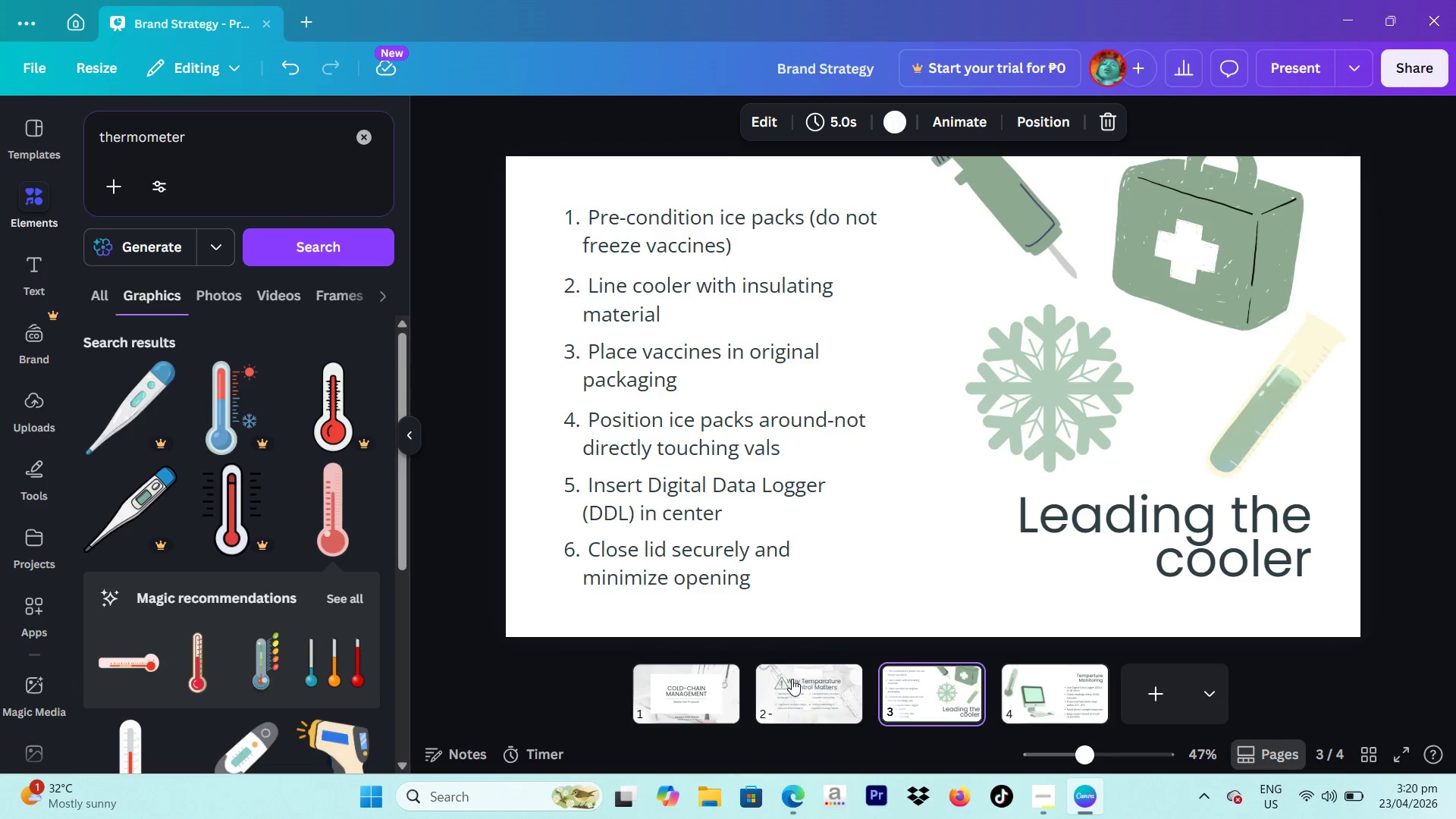 
left_click([809, 681])
 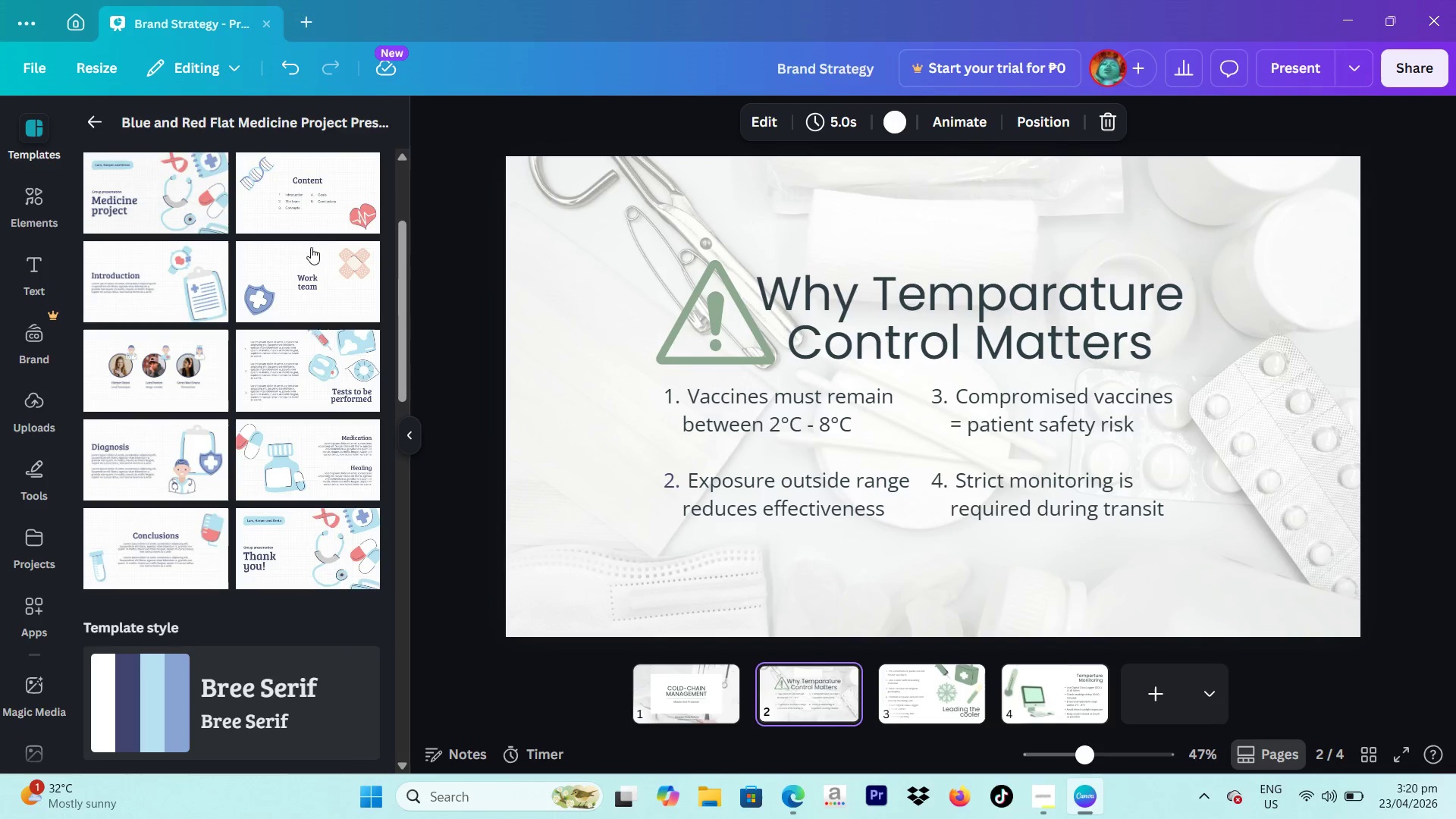 
left_click([1141, 683])
 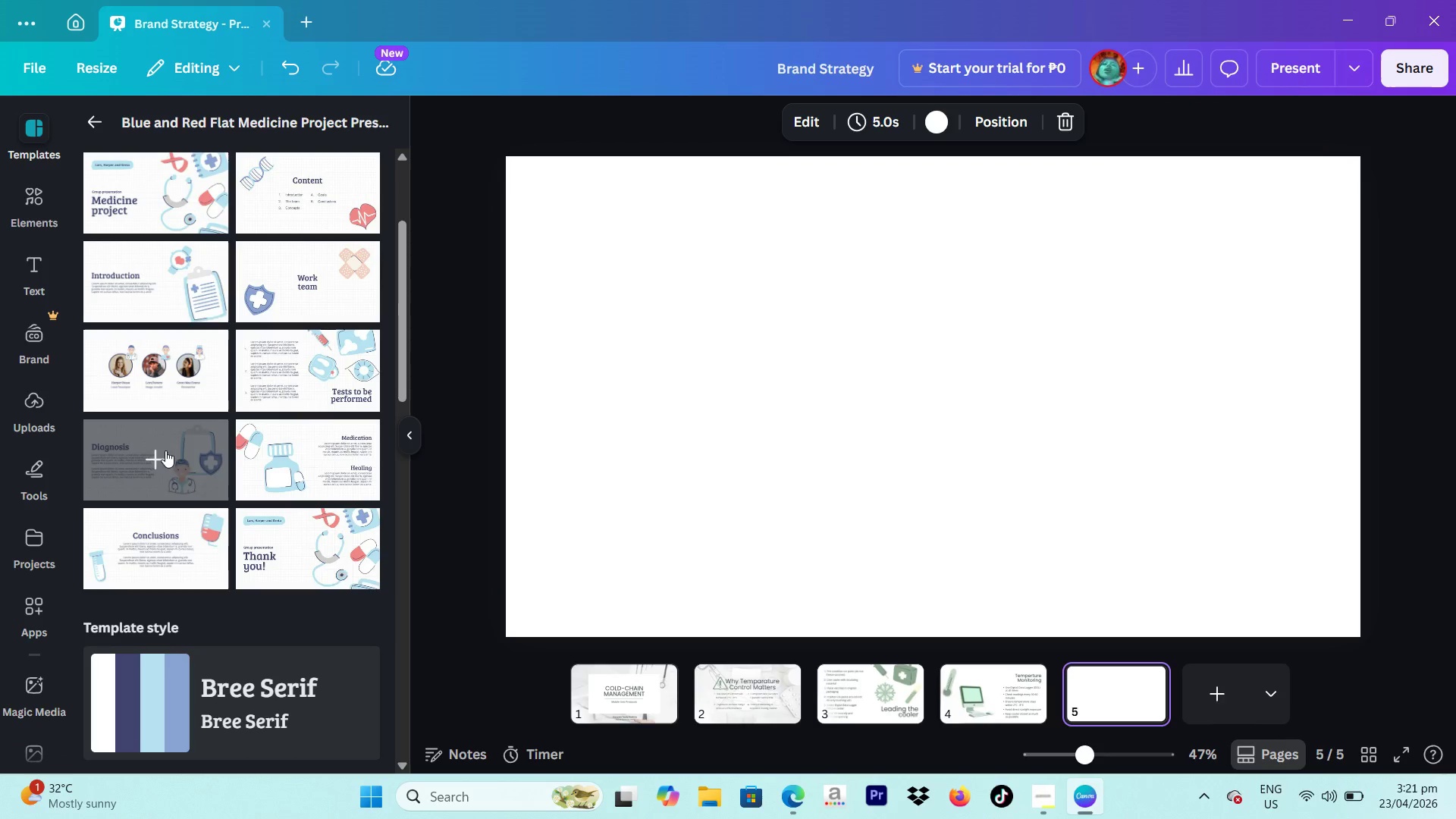 
wait(28.2)
 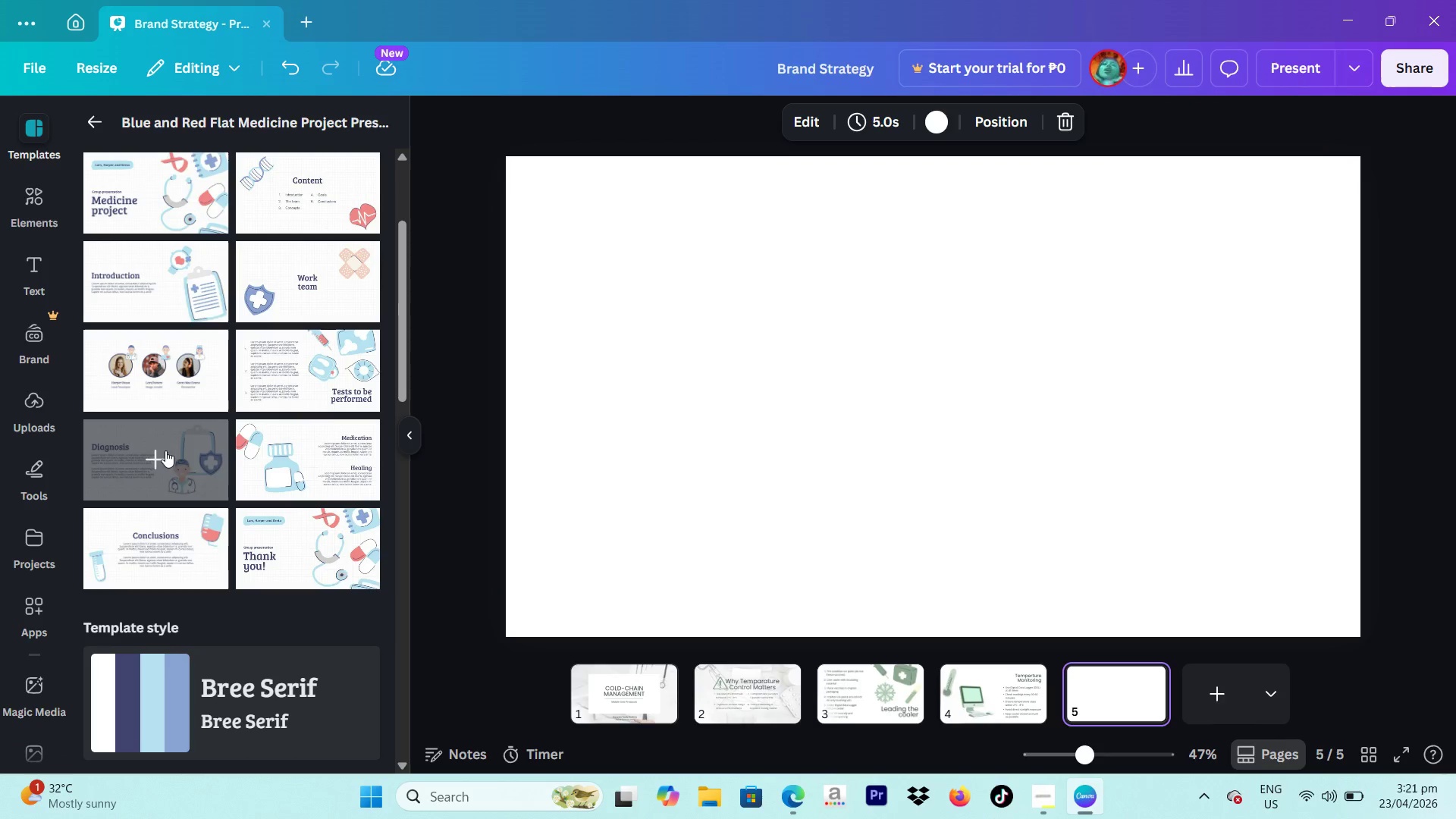 
scroll: coordinate [300, 318], scroll_direction: none, amount: 0.0
 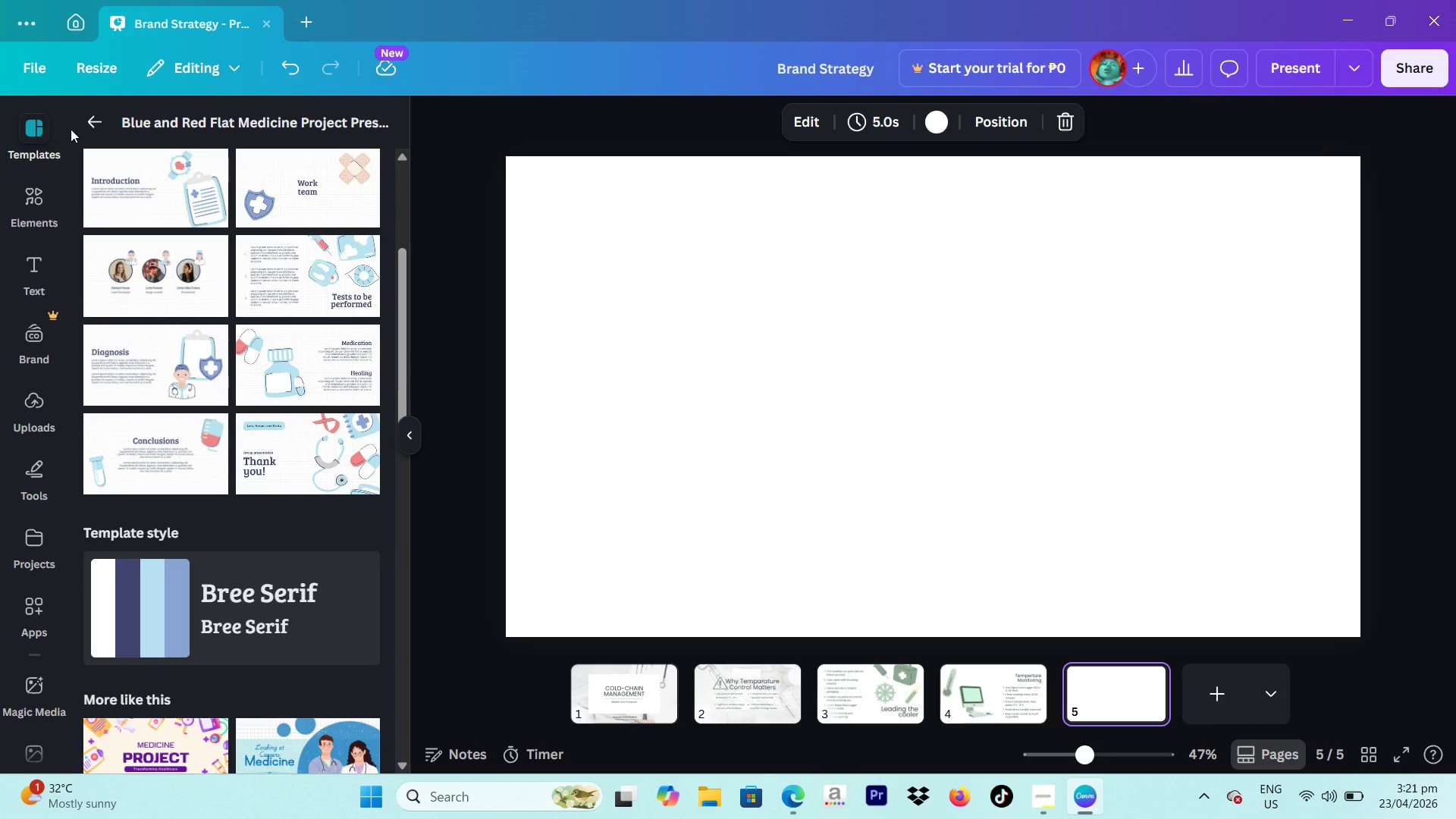 
left_click([100, 122])
 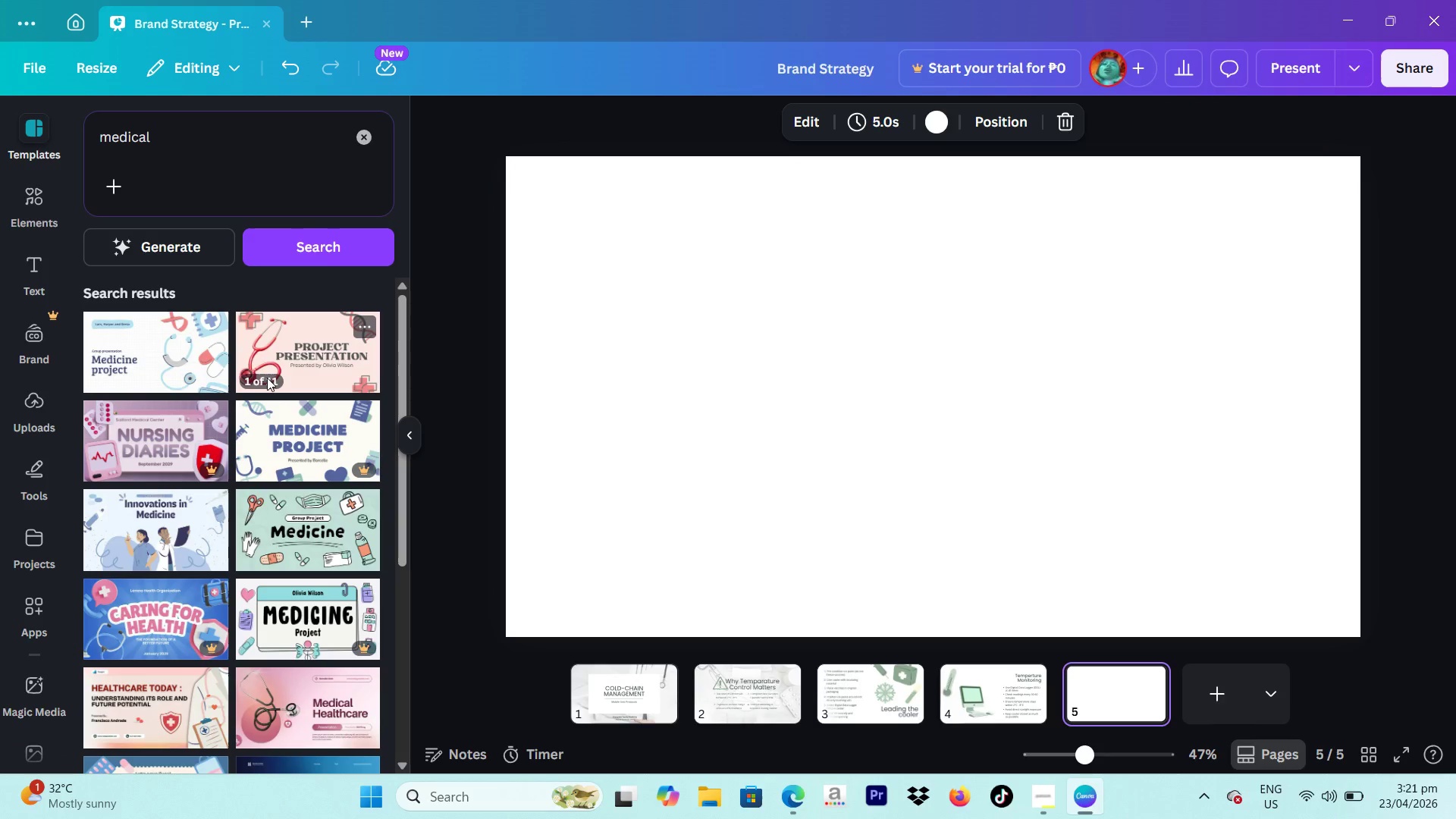 
scroll: coordinate [269, 378], scroll_direction: down, amount: 1.0
 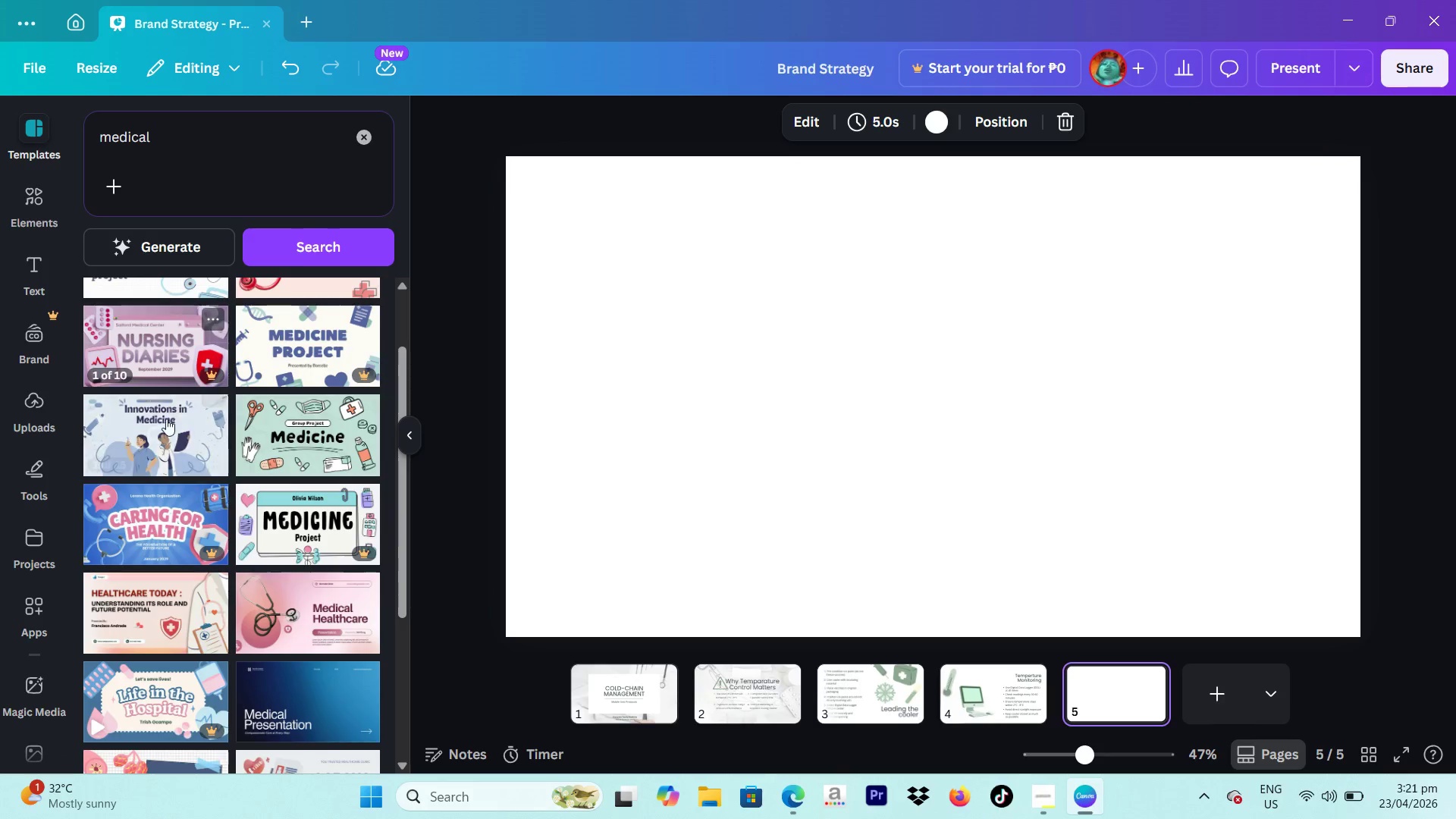 
left_click([137, 431])
 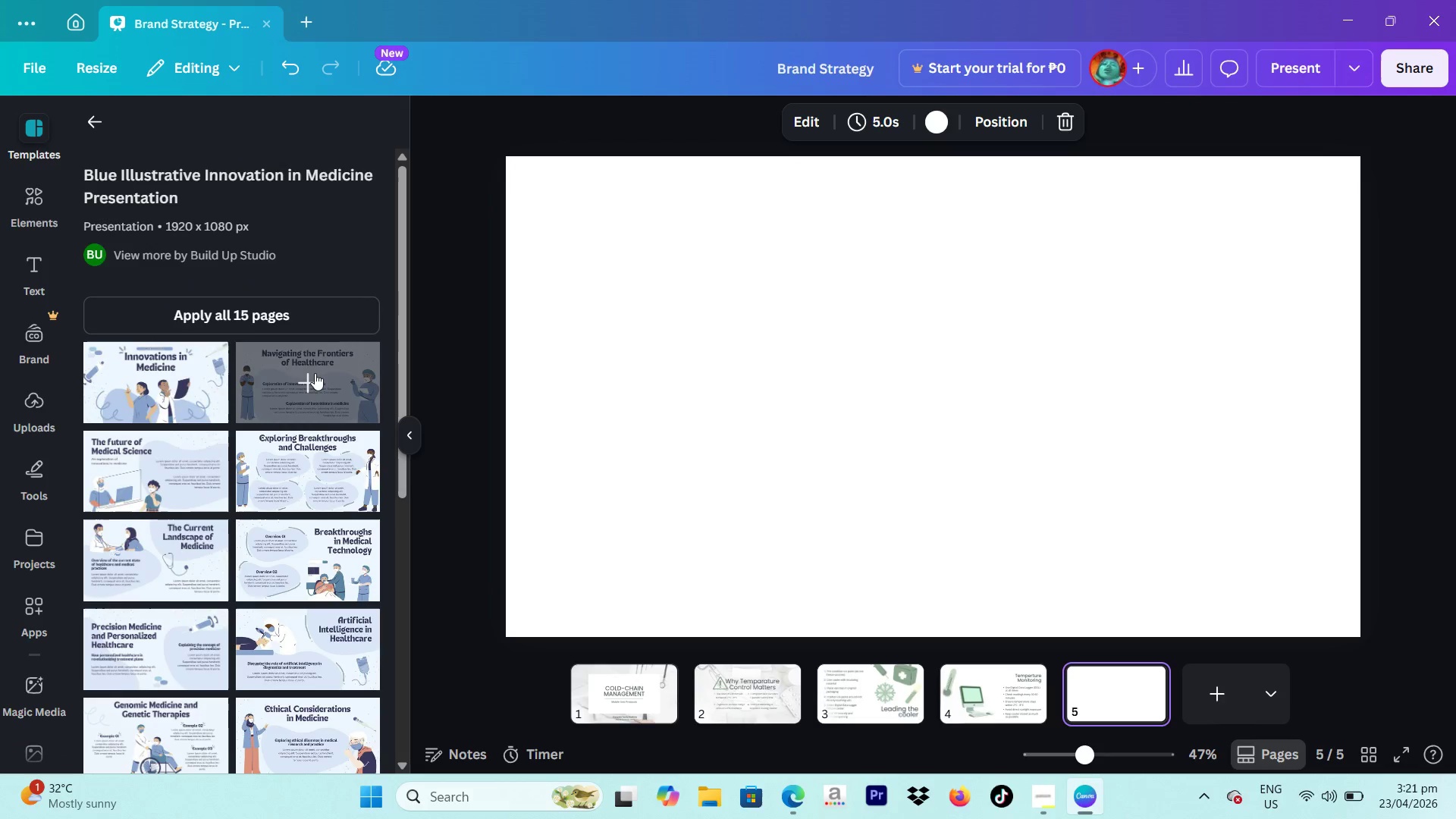 
scroll: coordinate [331, 370], scroll_direction: down, amount: 4.0
 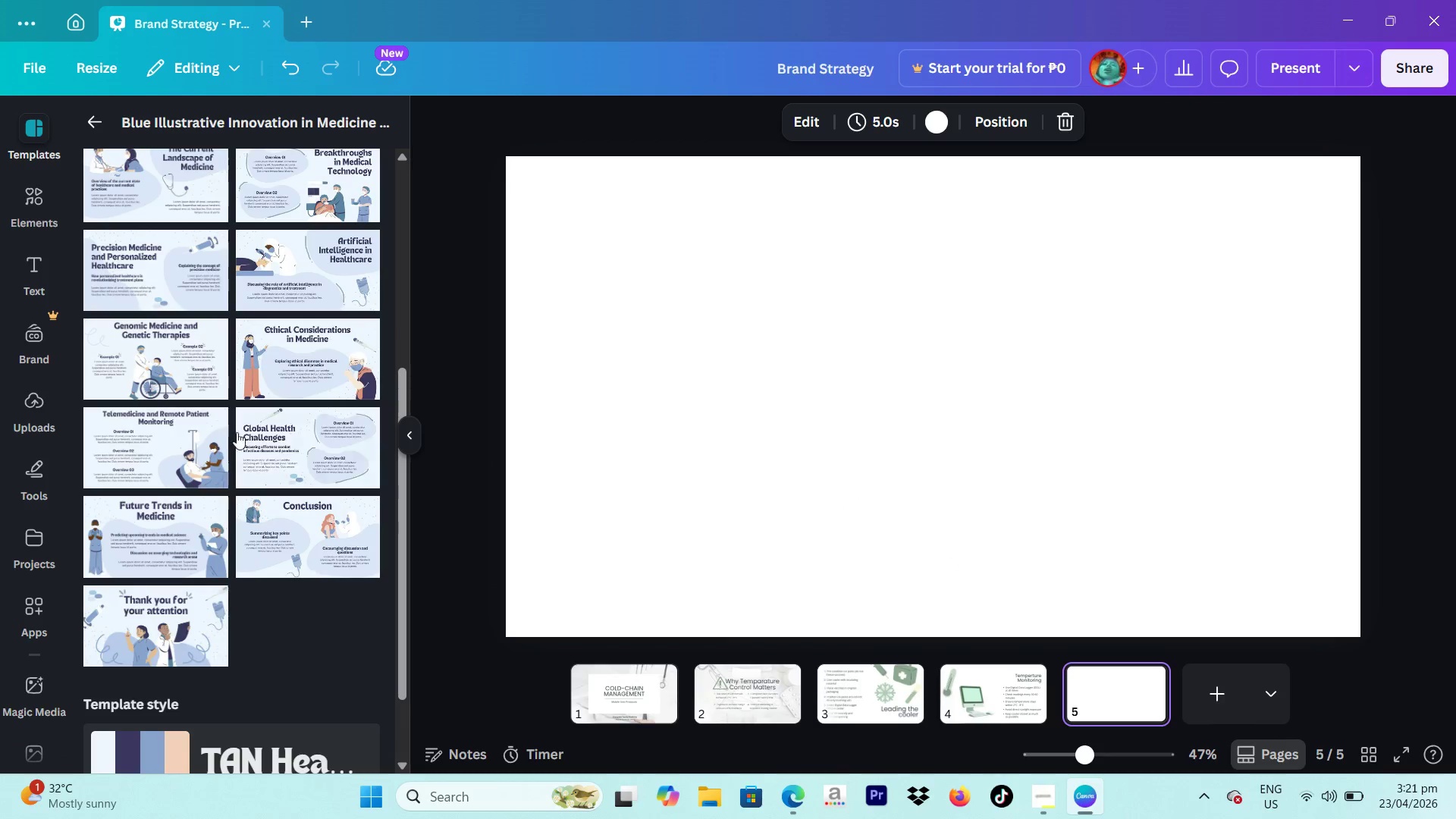 
wait(6.98)
 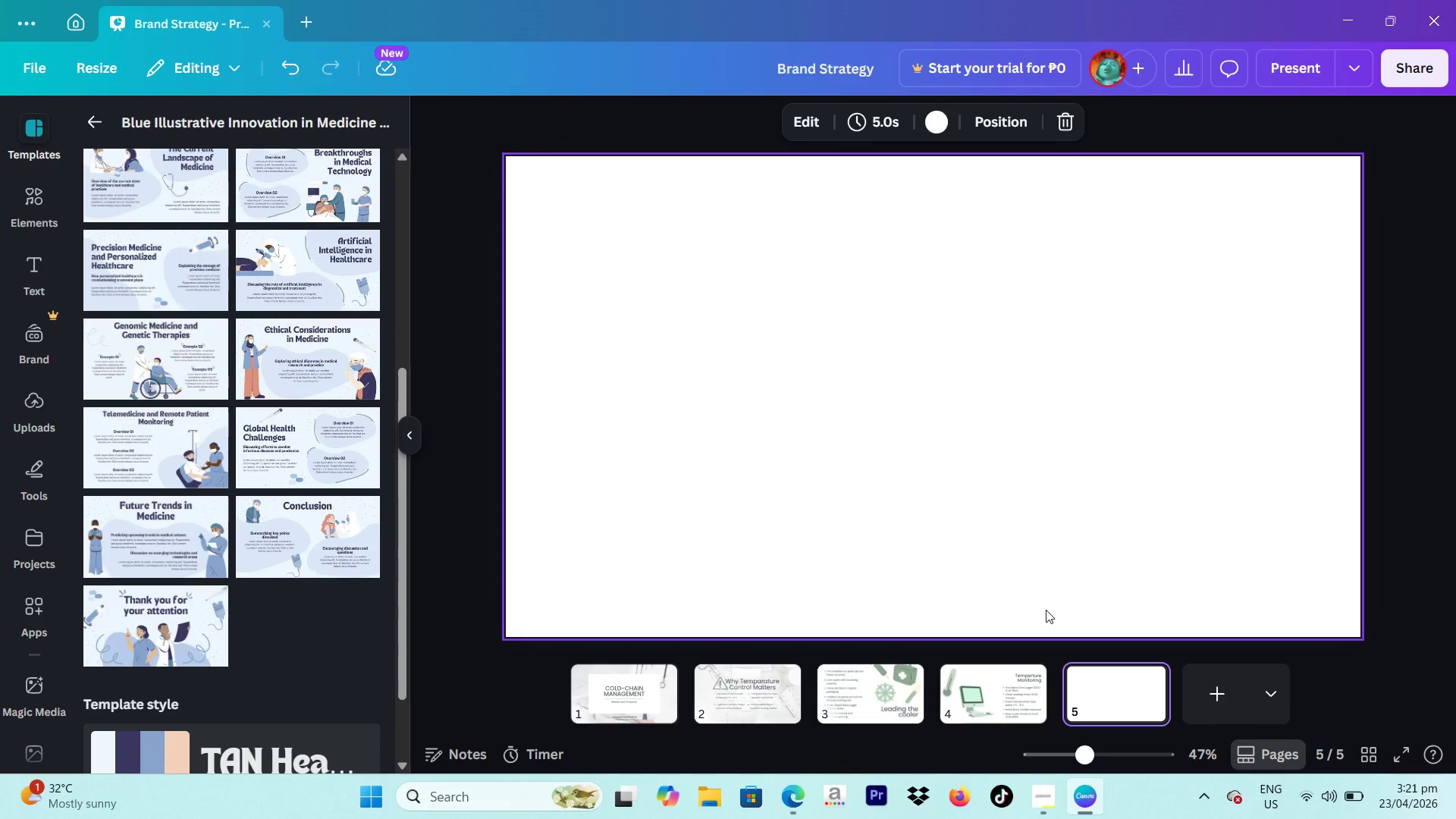 
scroll: coordinate [164, 225], scroll_direction: up, amount: 3.0
 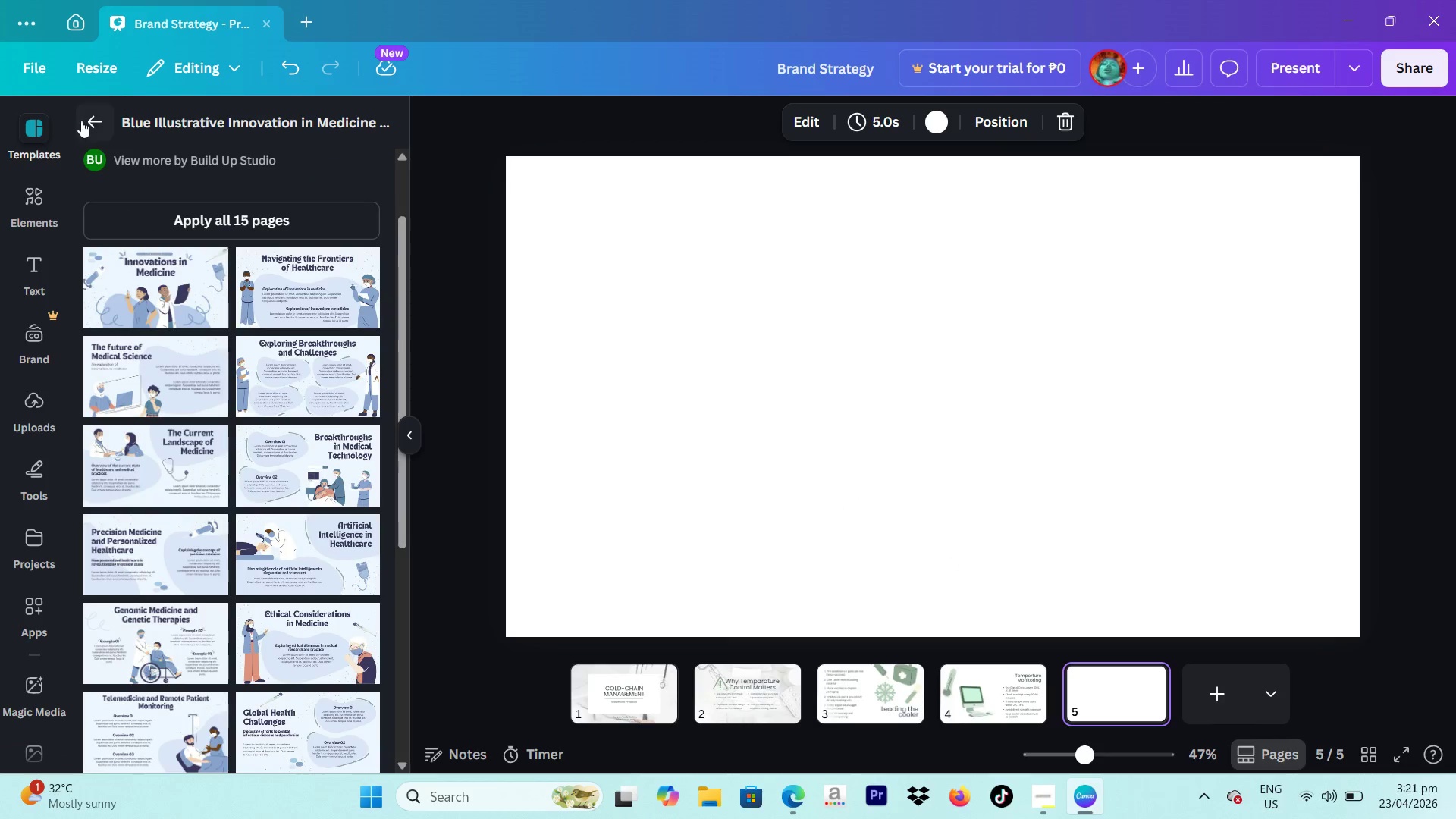 
left_click([80, 121])
 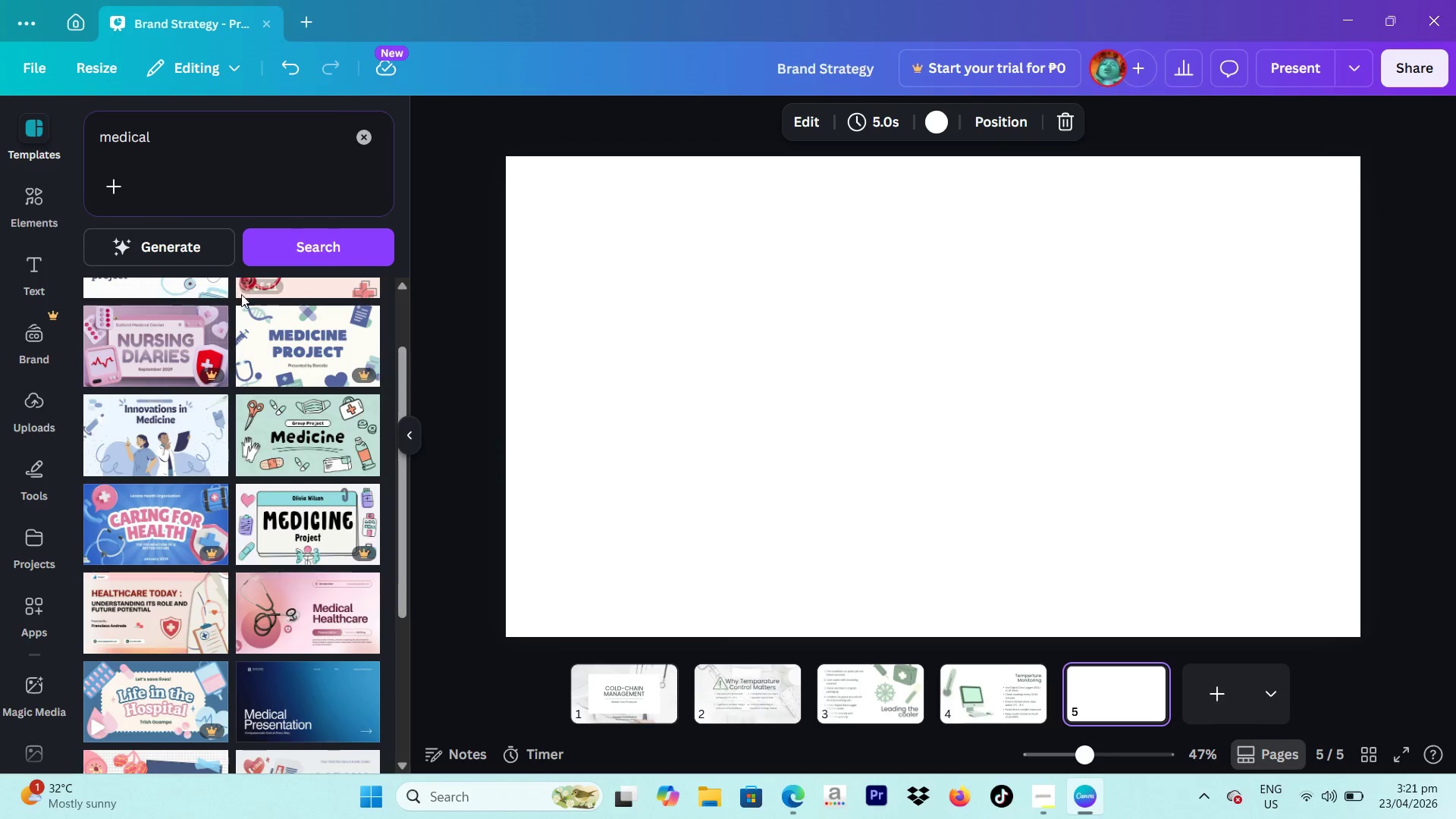 
scroll: coordinate [210, 406], scroll_direction: down, amount: 2.0
 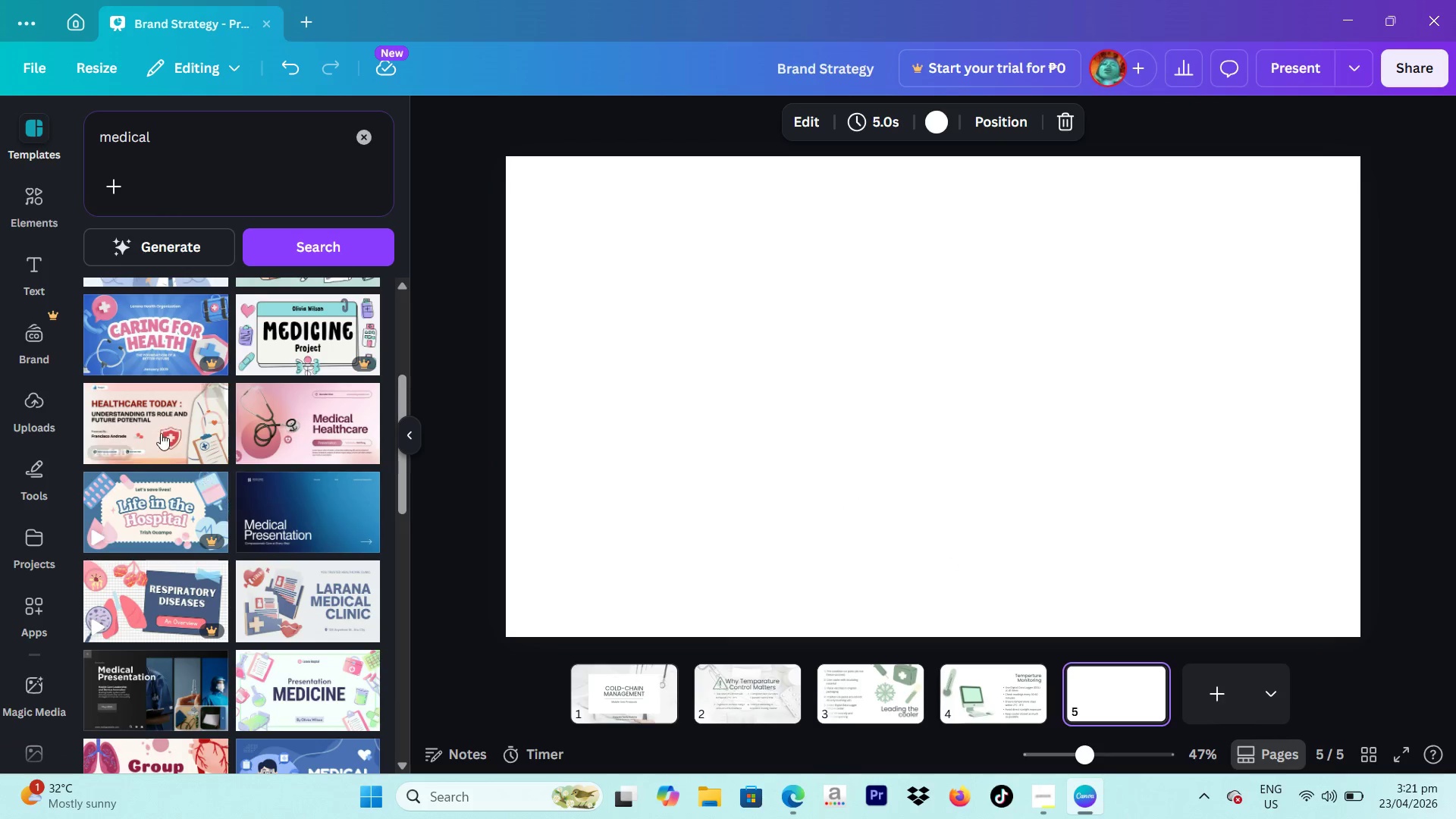 
left_click([158, 426])
 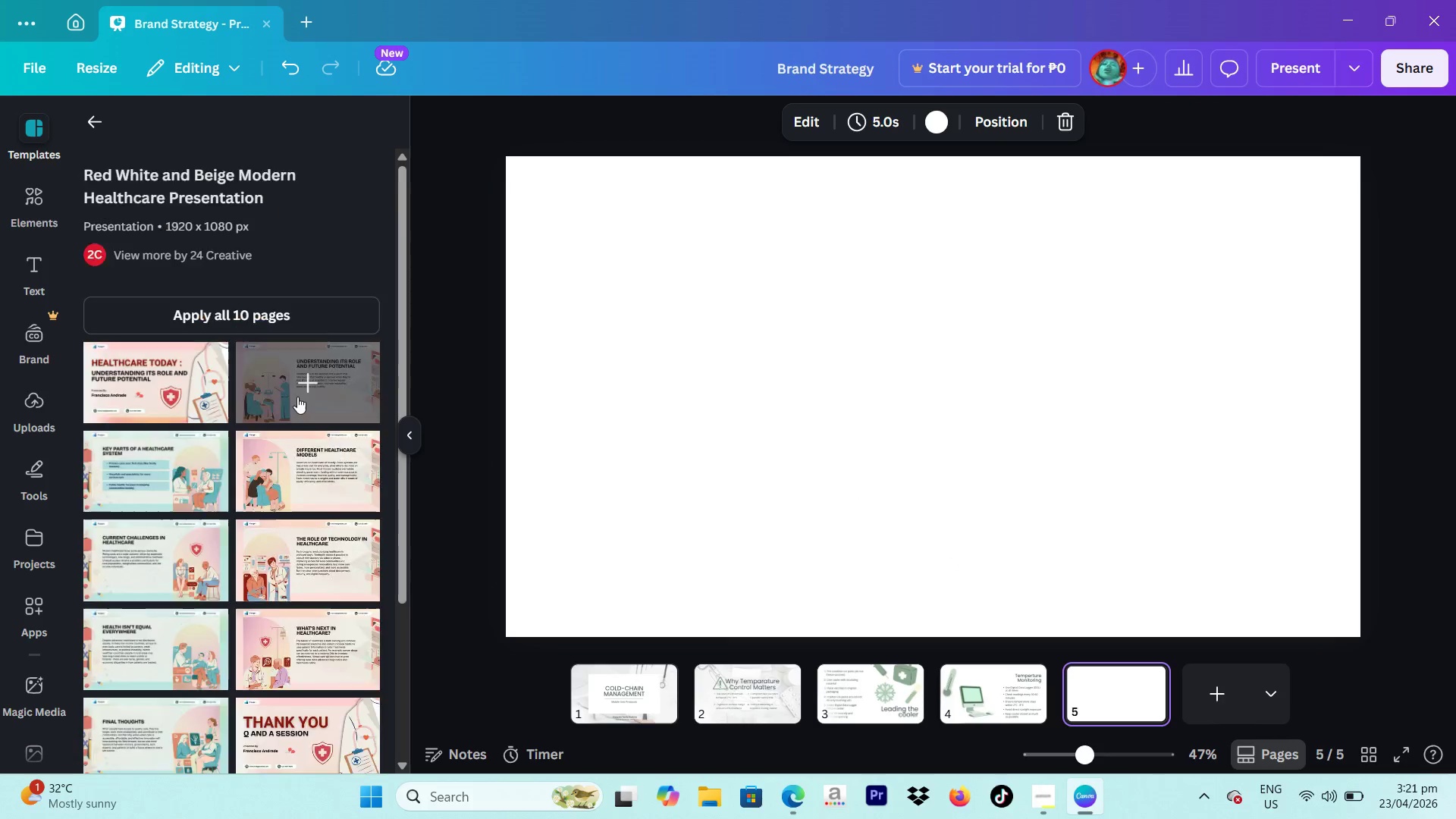 
scroll: coordinate [297, 397], scroll_direction: down, amount: 3.0
 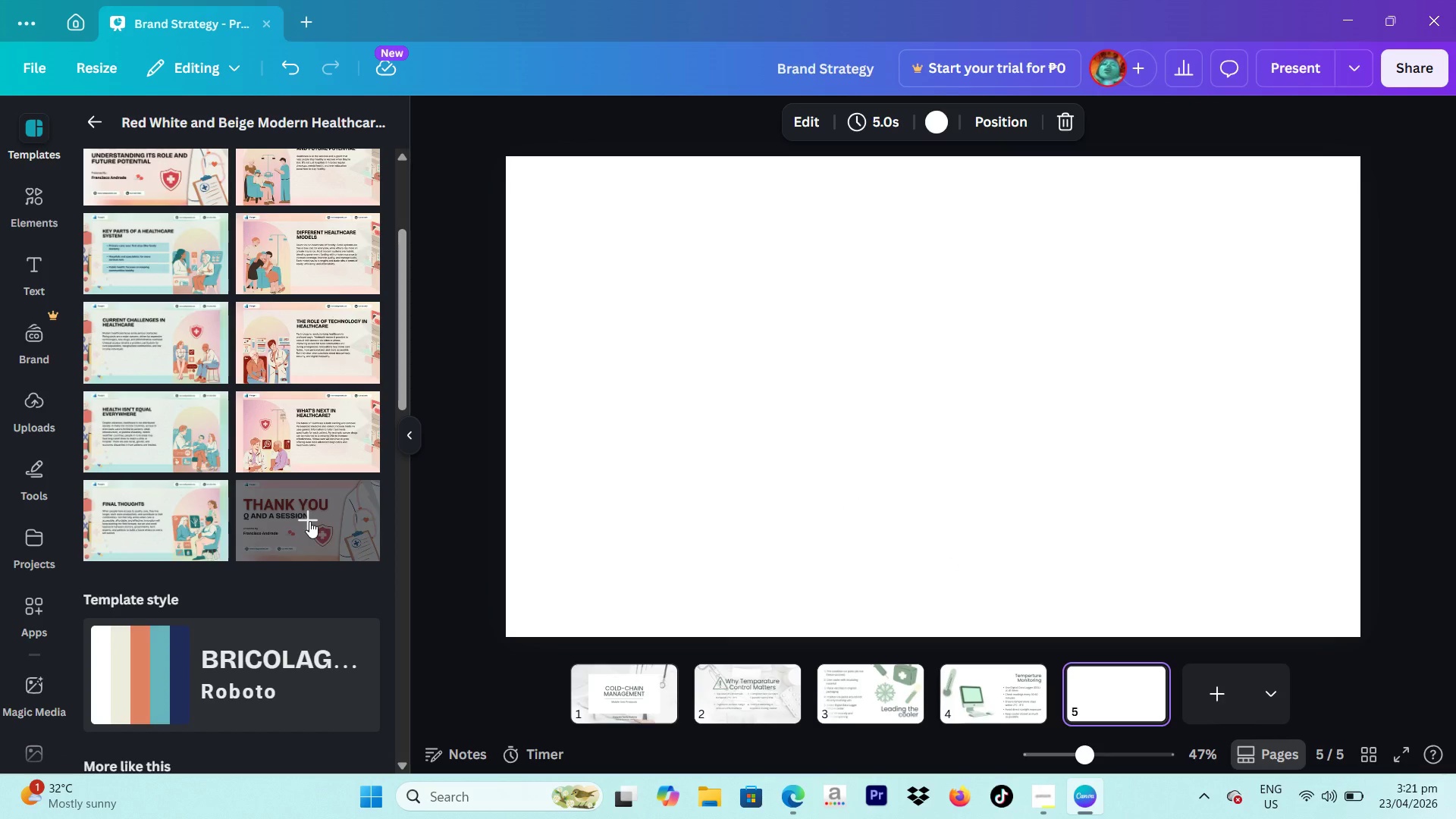 
left_click([309, 521])
 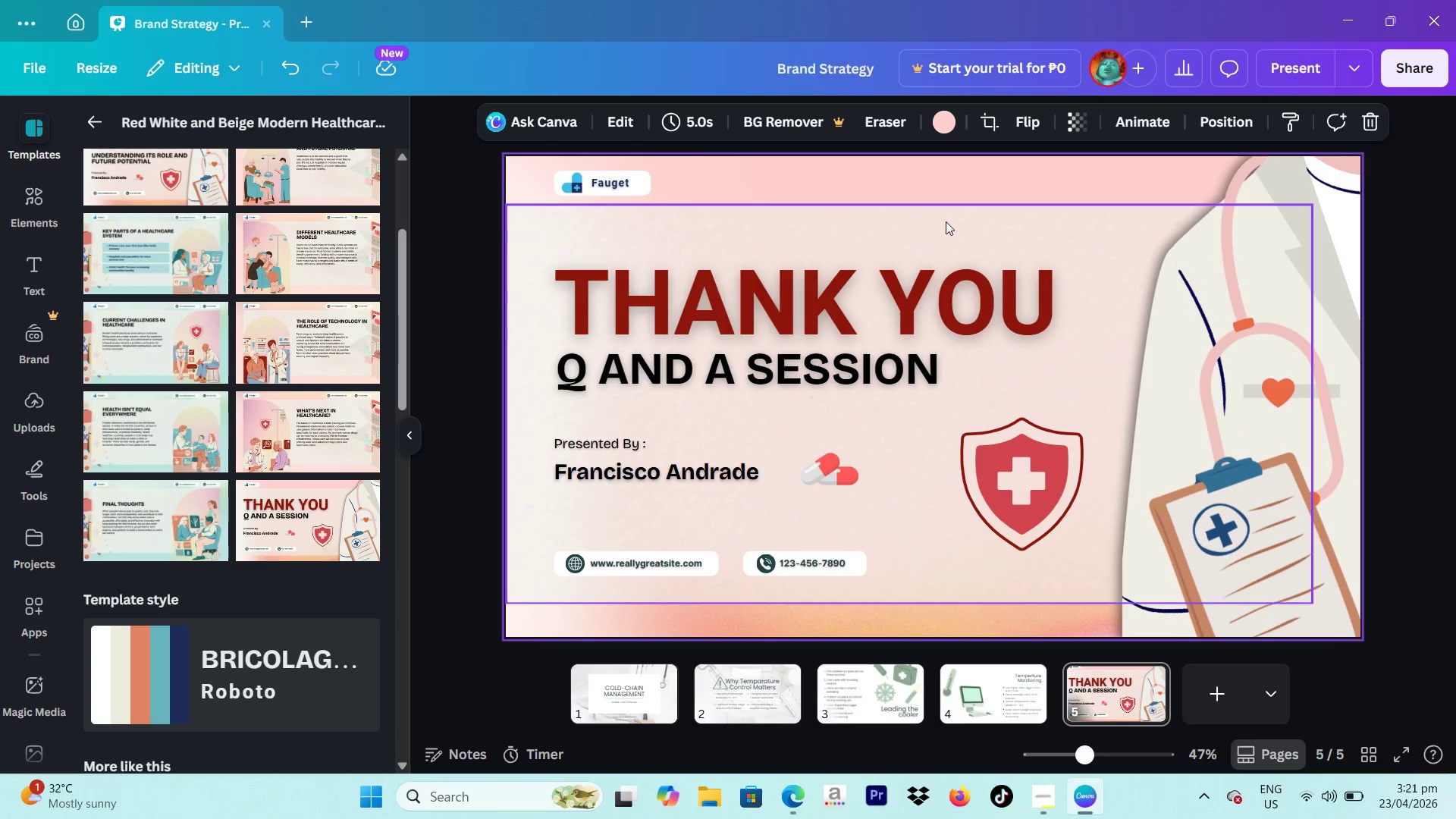 
wait(6.2)
 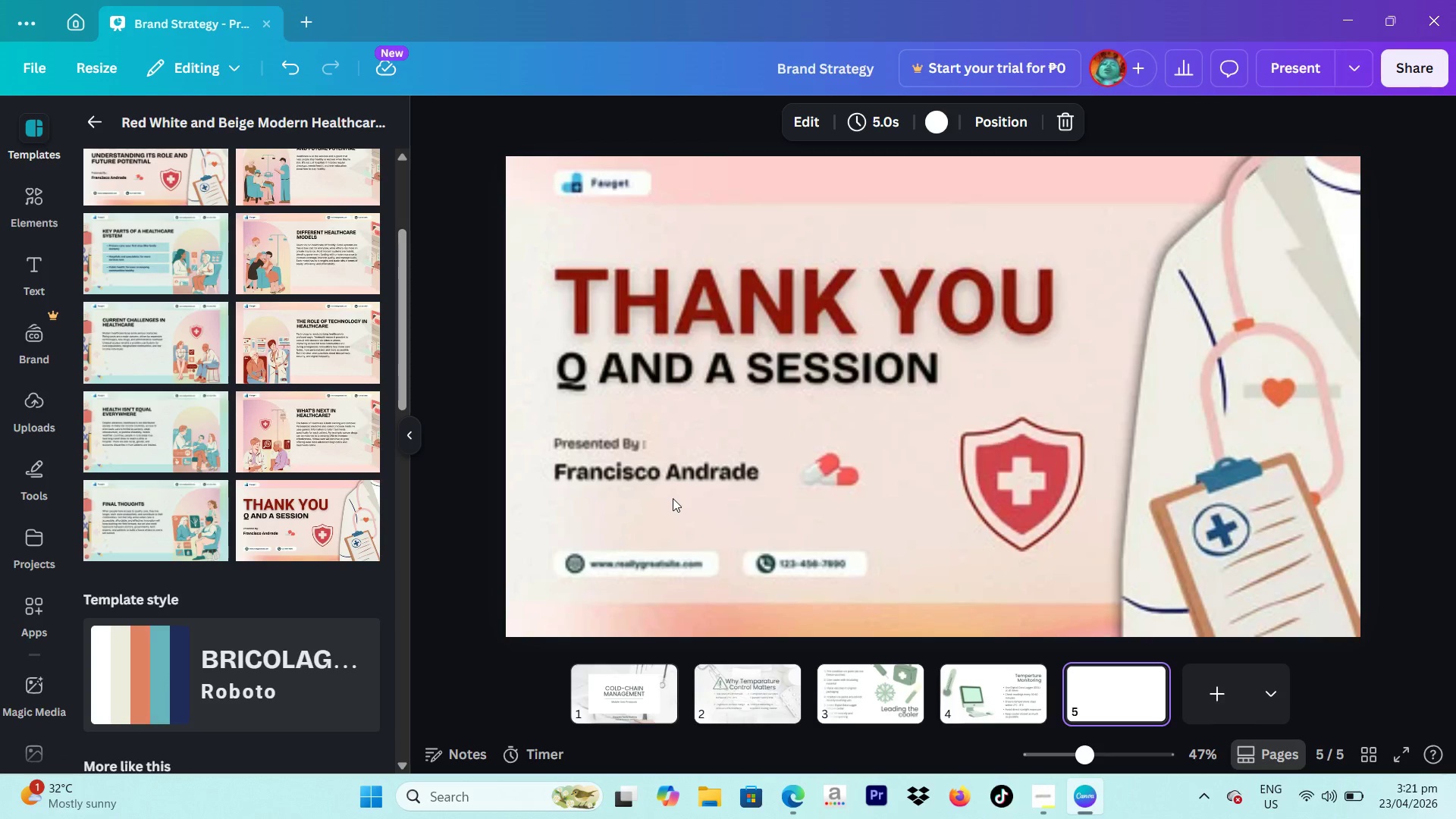 
key(Backspace)
 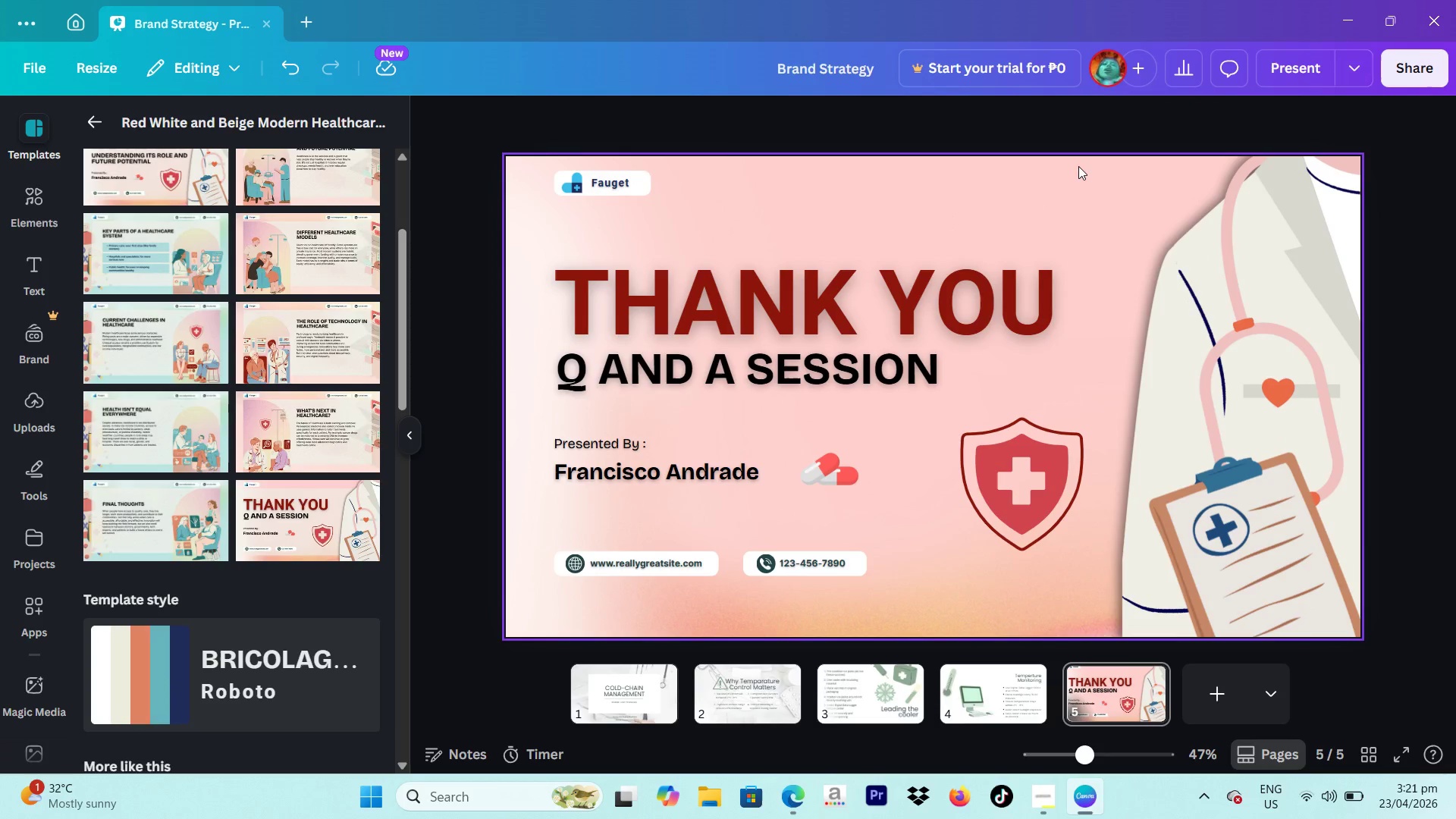 
left_click([1085, 160])
 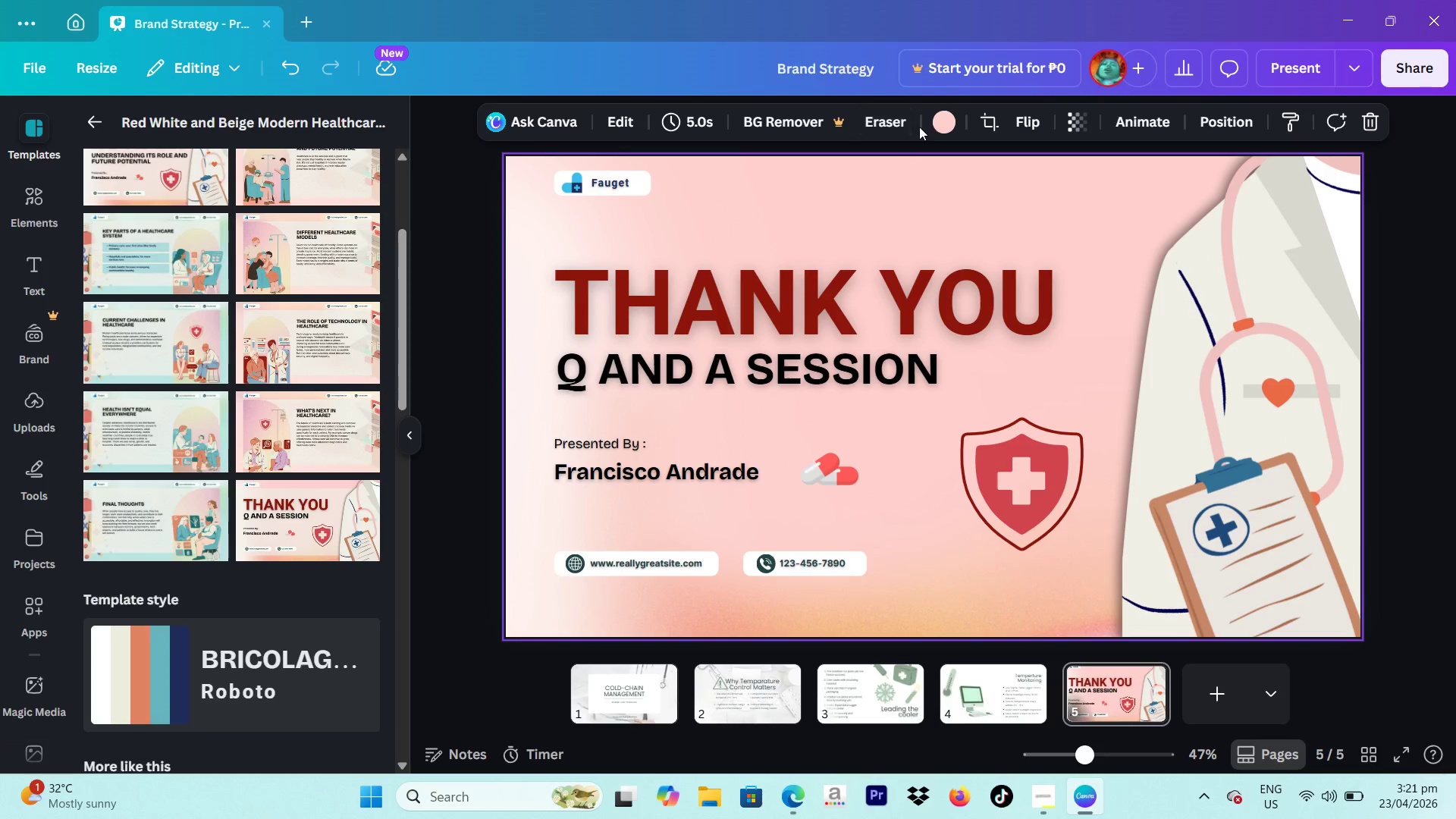 
left_click([934, 125])
 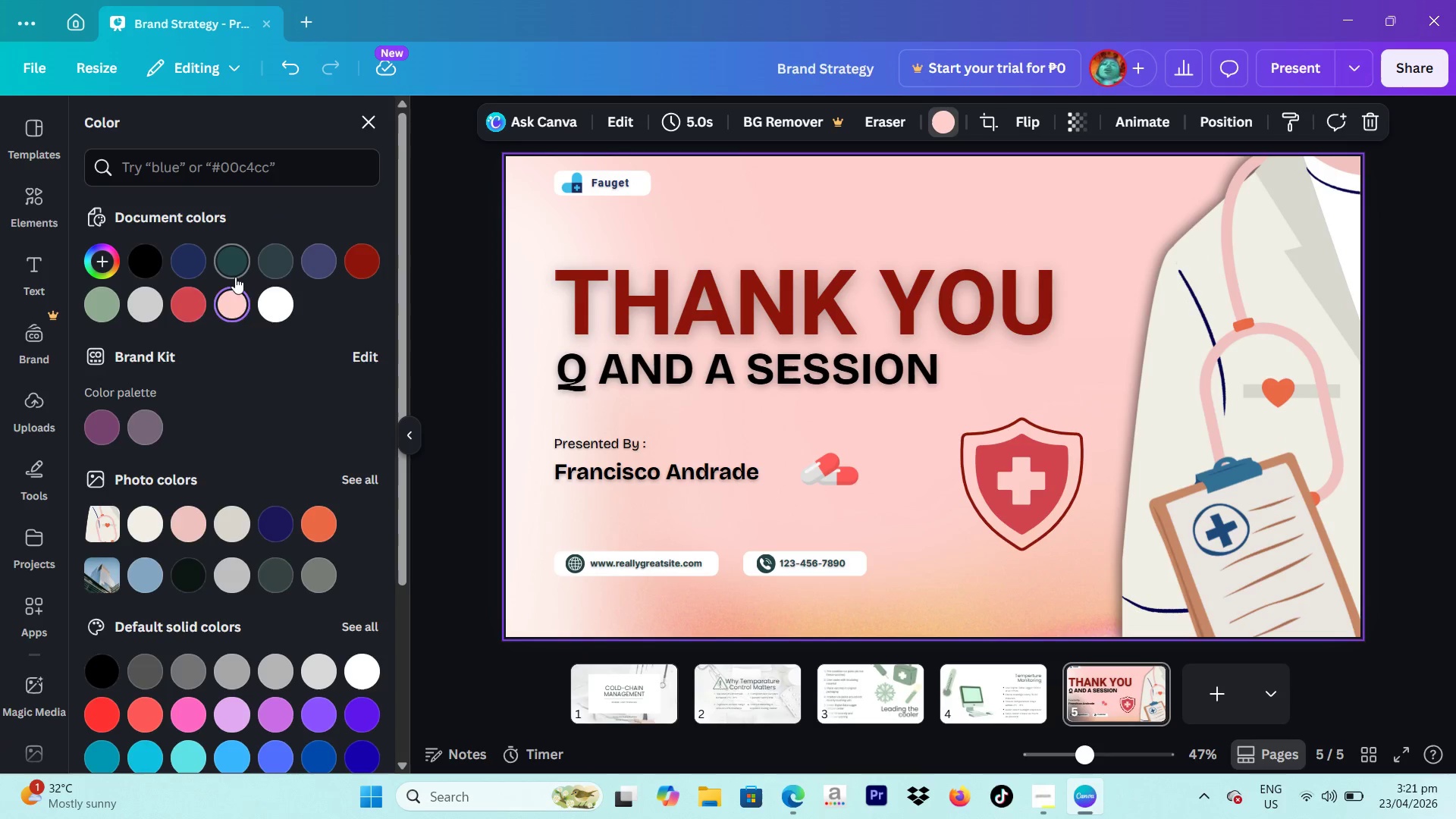 
left_click([274, 304])
 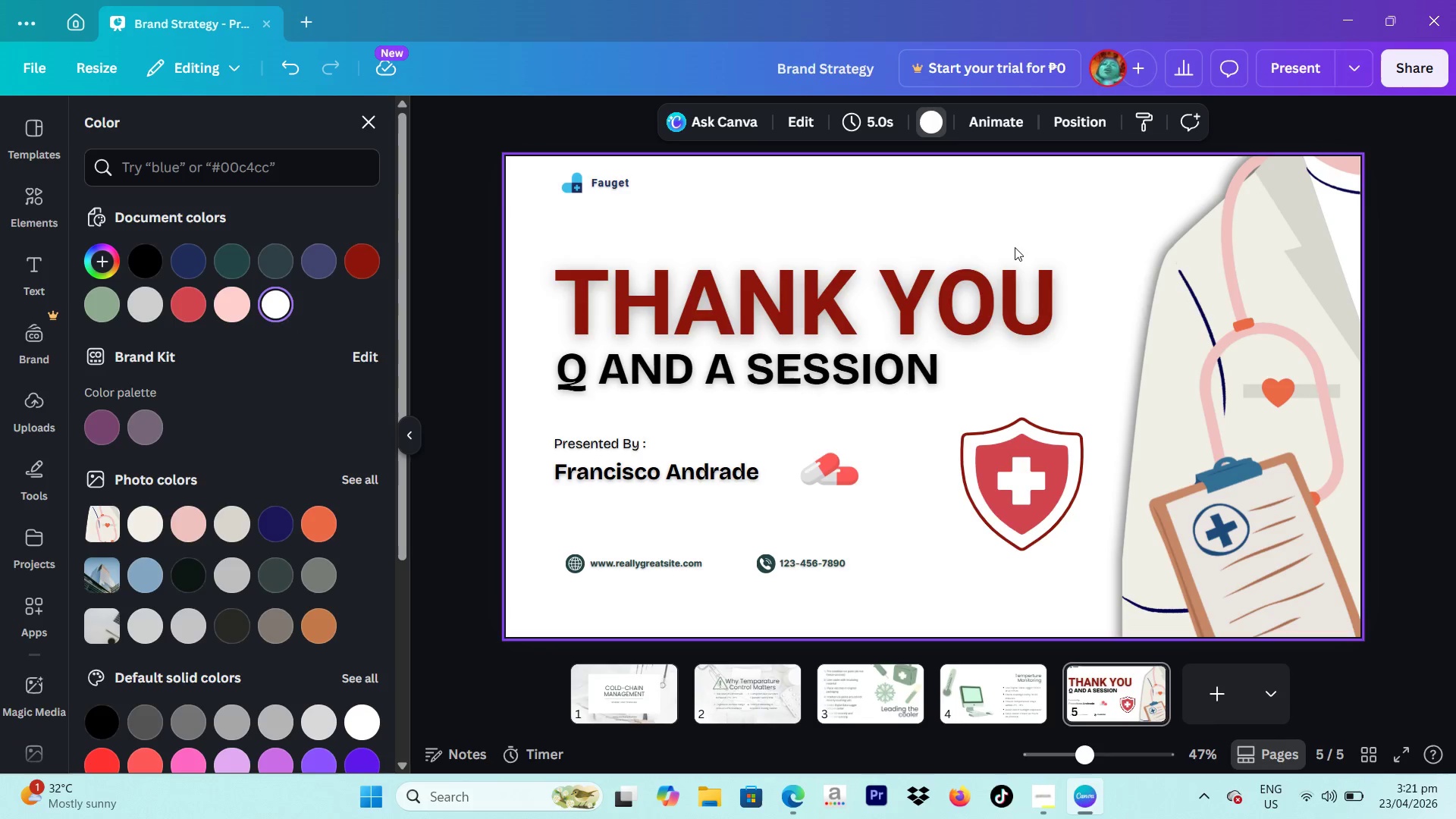 
left_click_drag(start_coordinate=[1368, 254], to_coordinate=[1363, 253])
 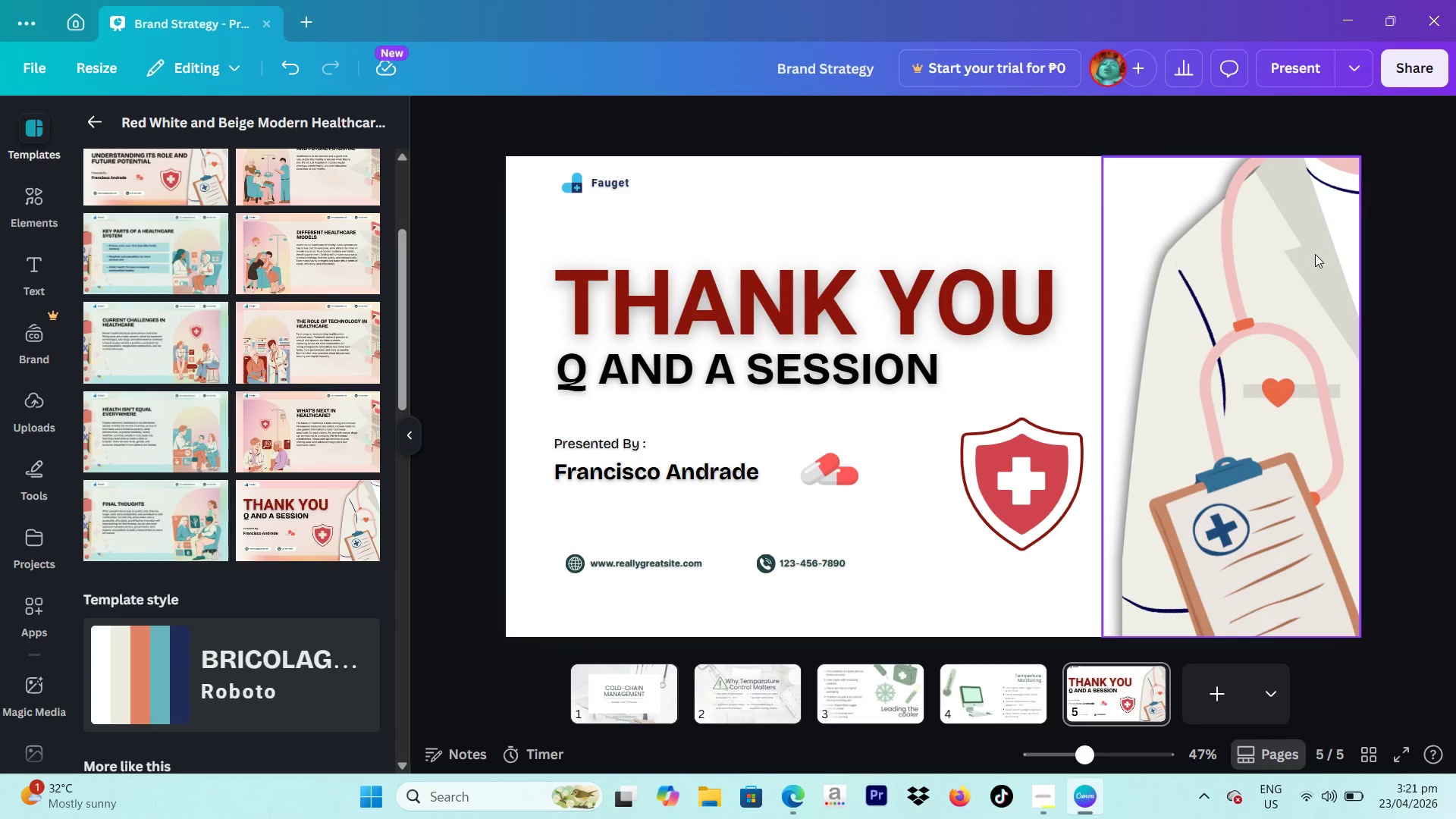 
left_click([1315, 254])
 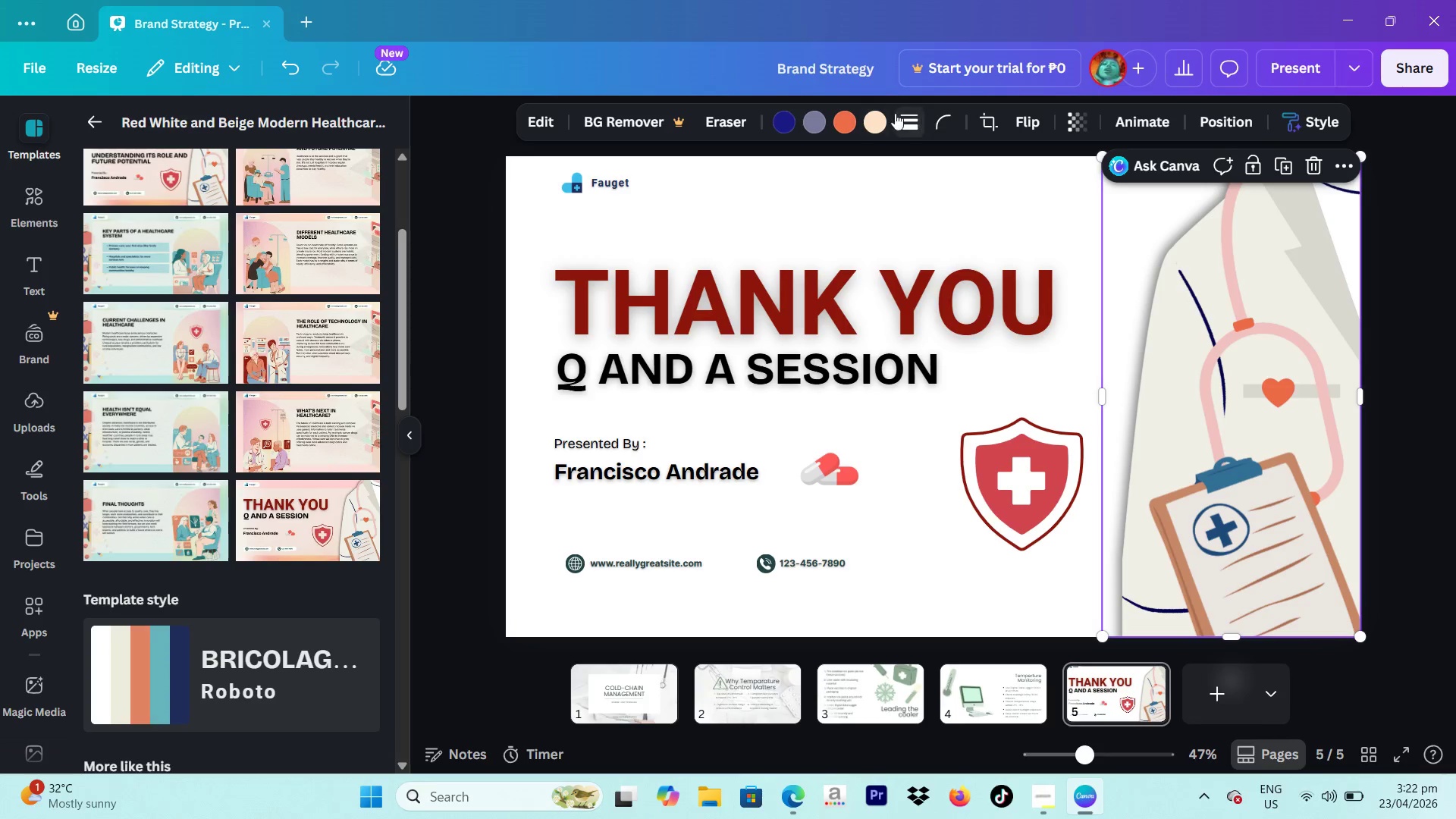 
left_click([882, 113])
 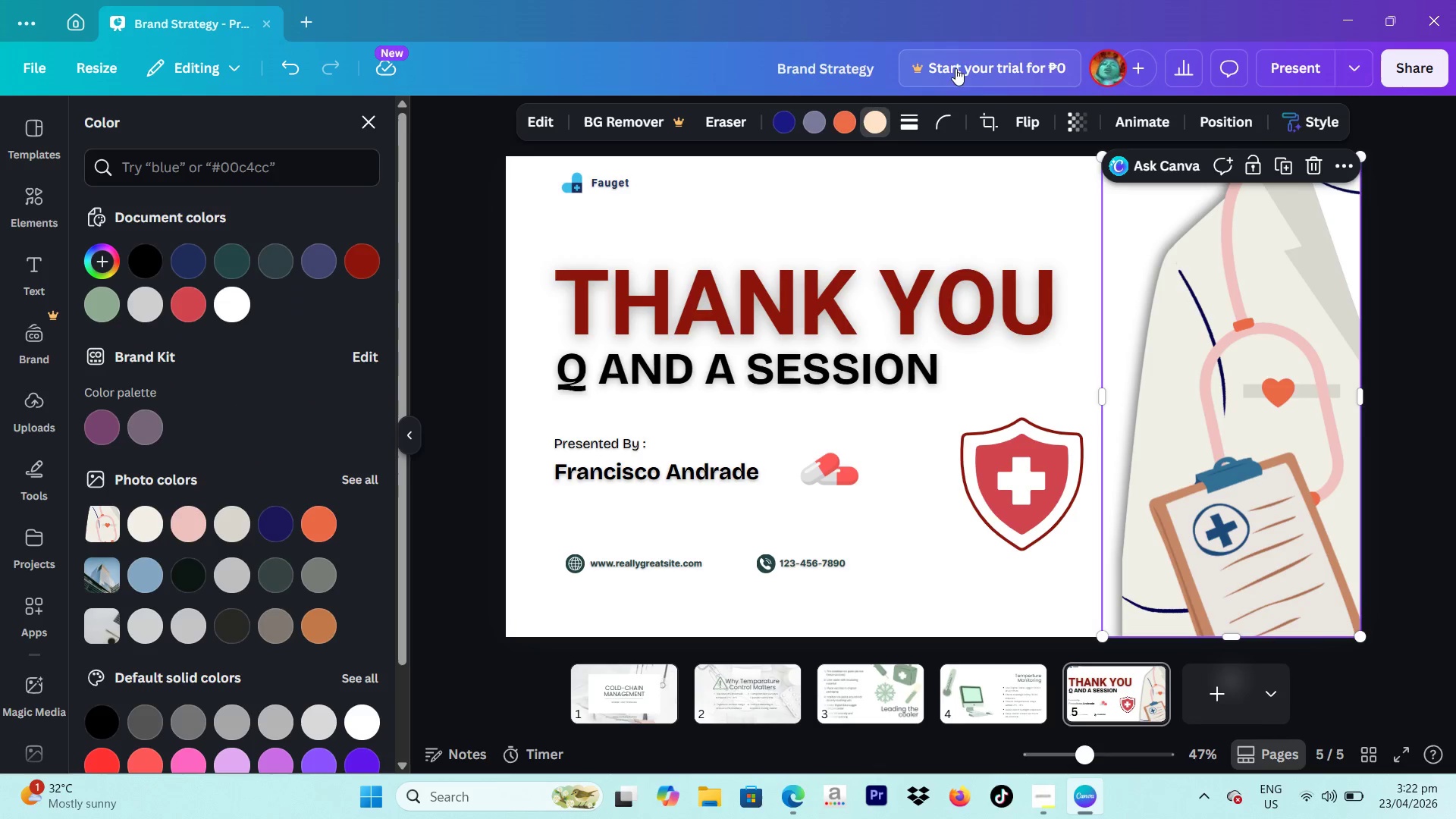 
left_click([834, 124])
 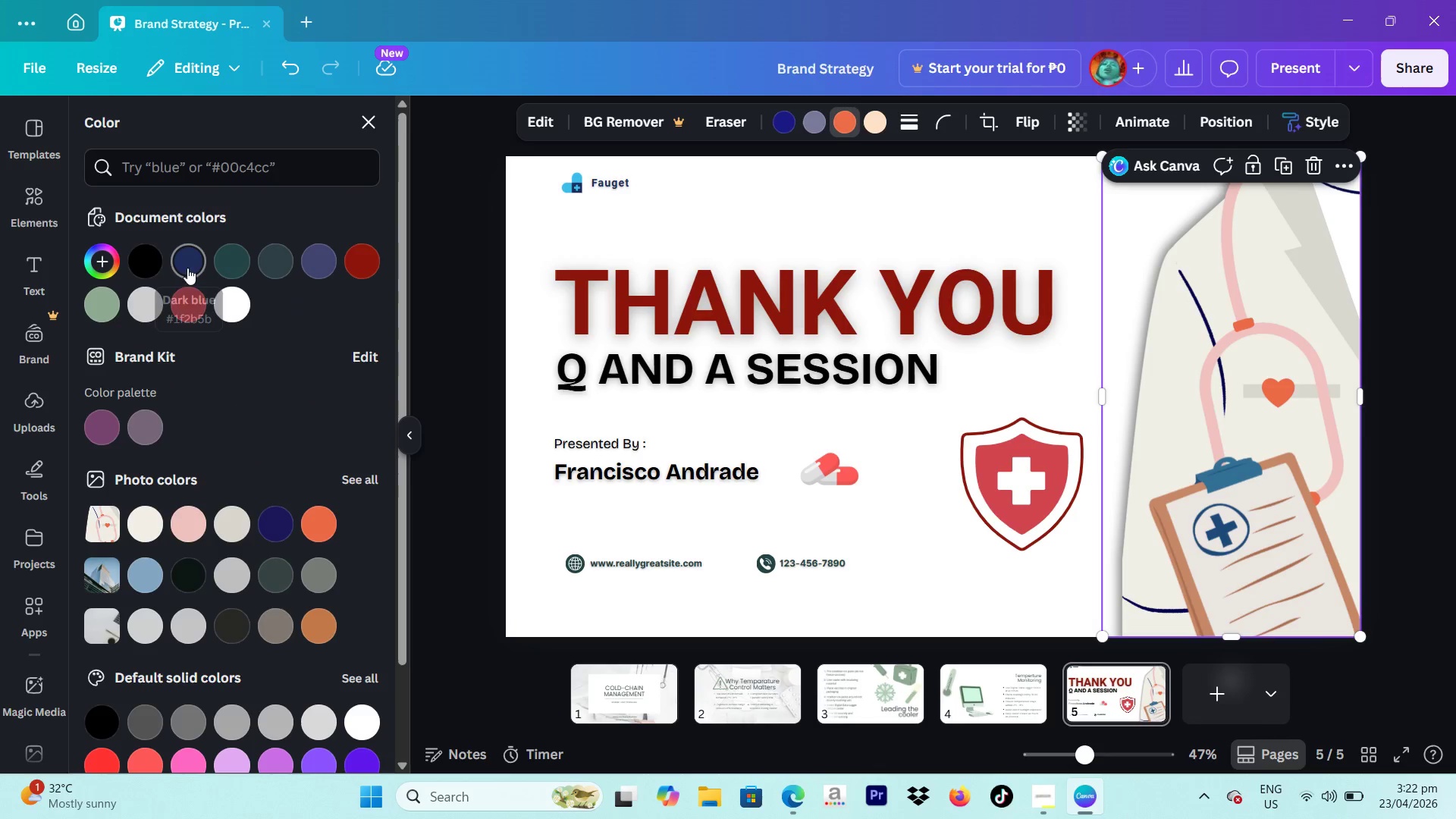 
left_click([107, 309])
 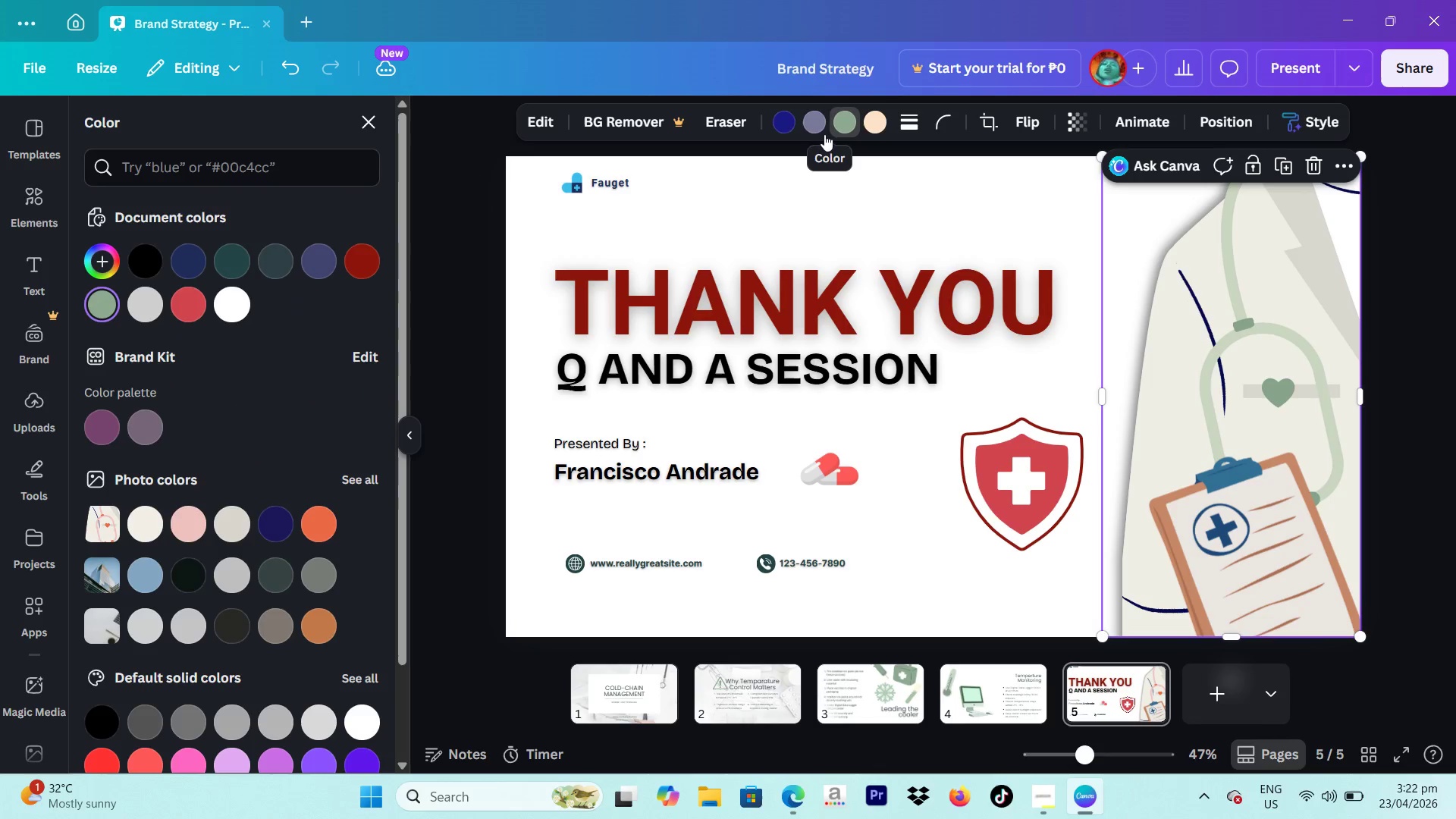 
left_click([819, 128])
 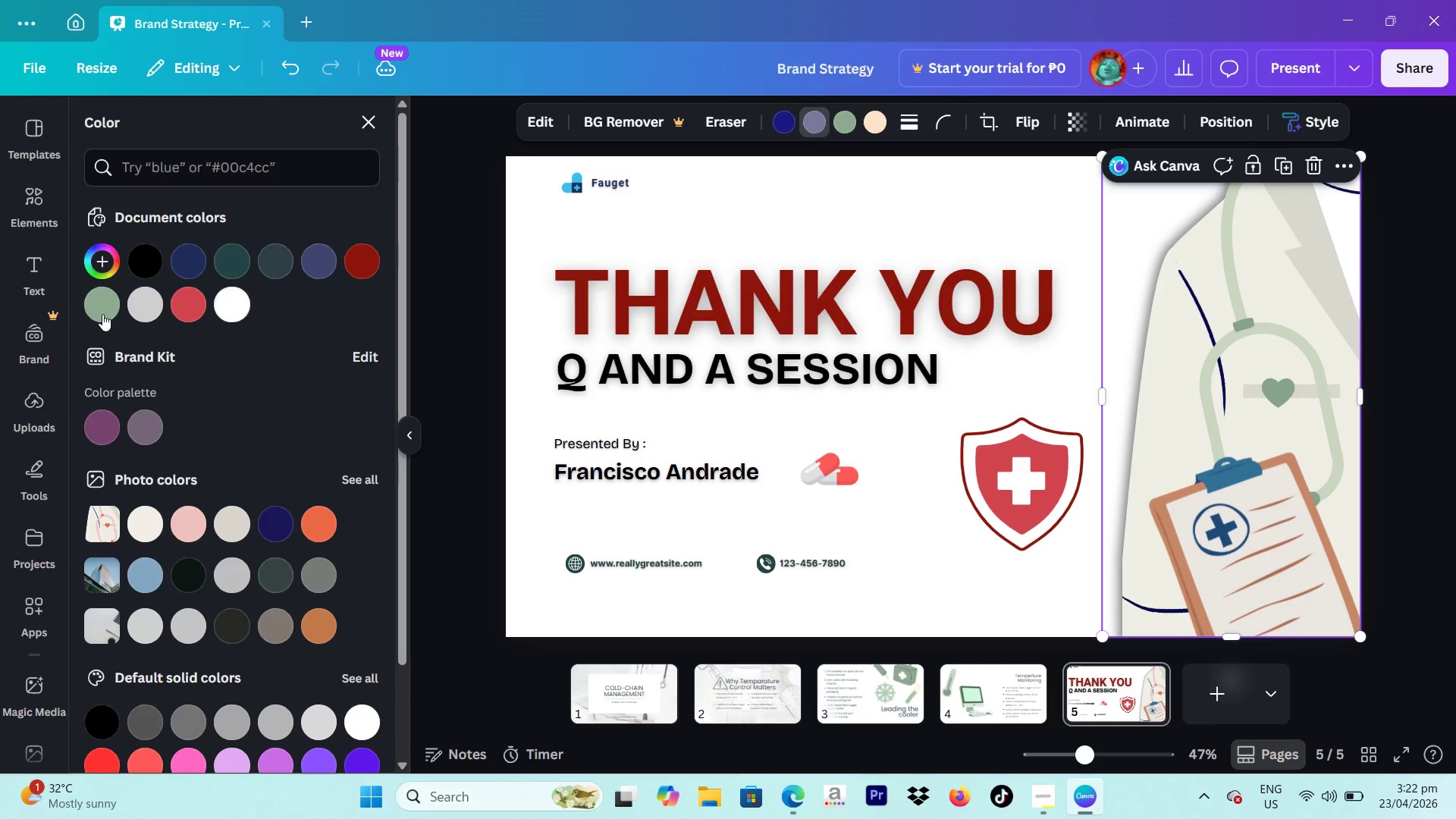 
left_click([99, 314])
 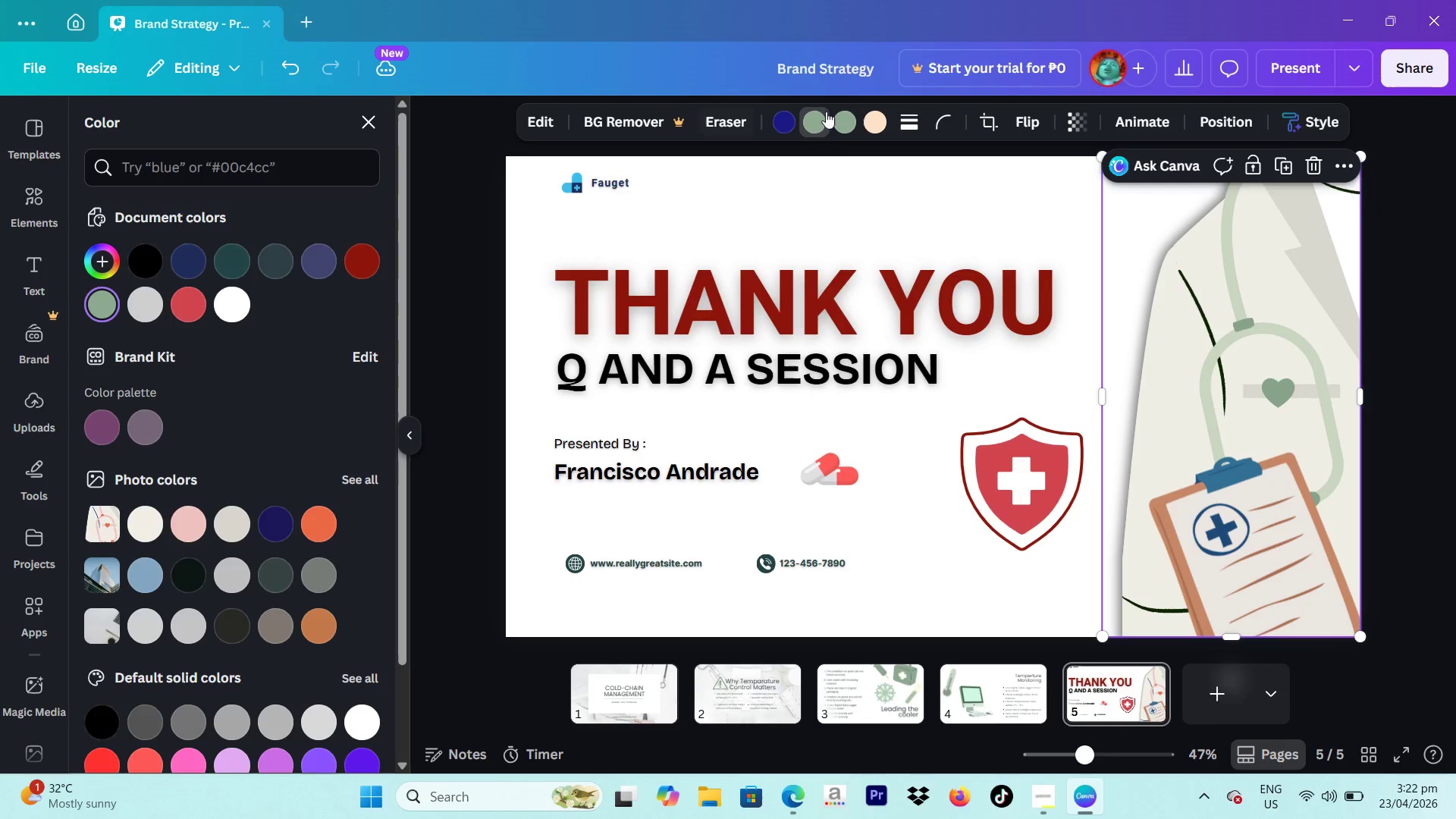 
left_click([792, 121])
 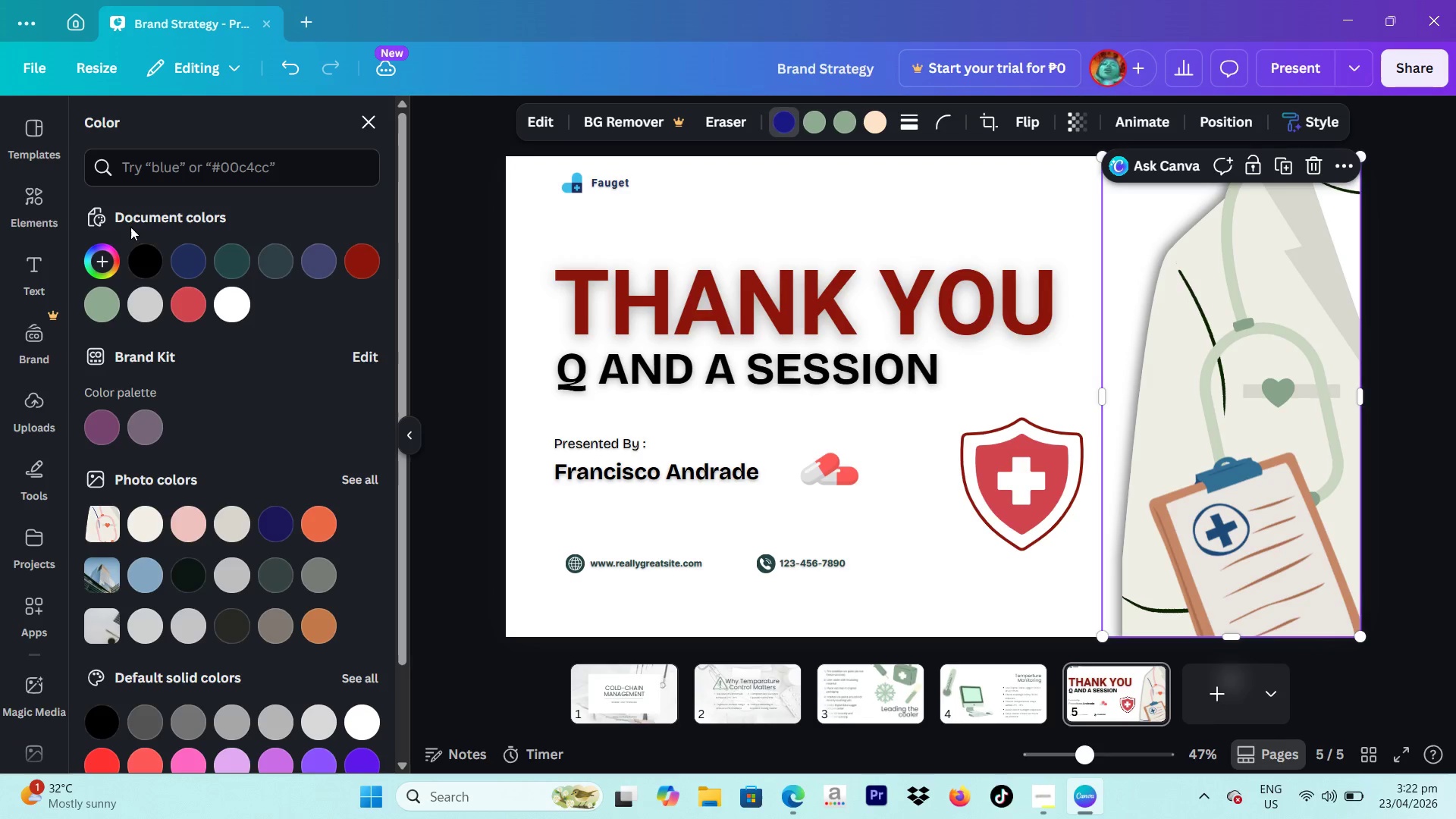 
mouse_move([142, 297])
 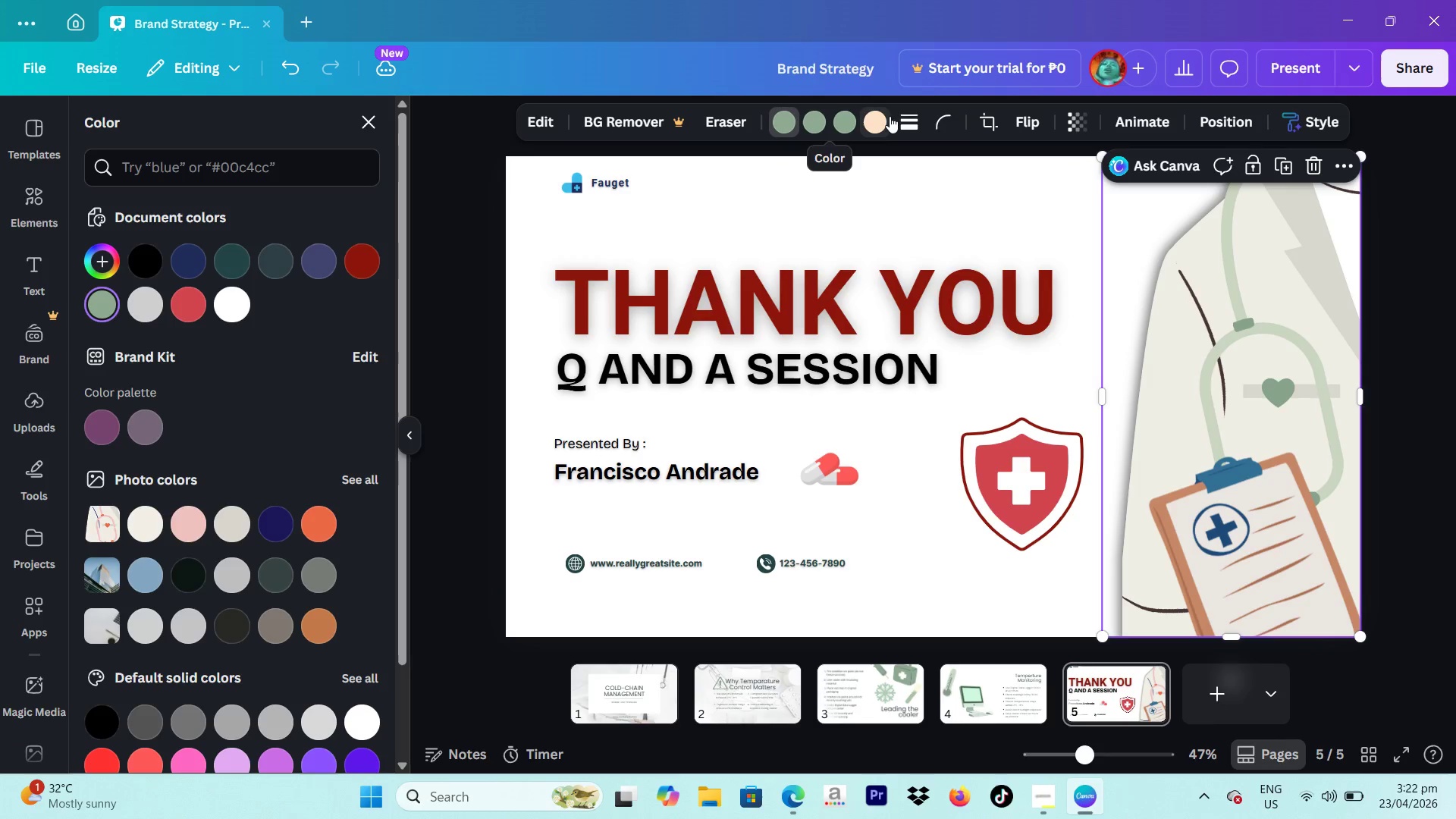 
left_click([885, 123])
 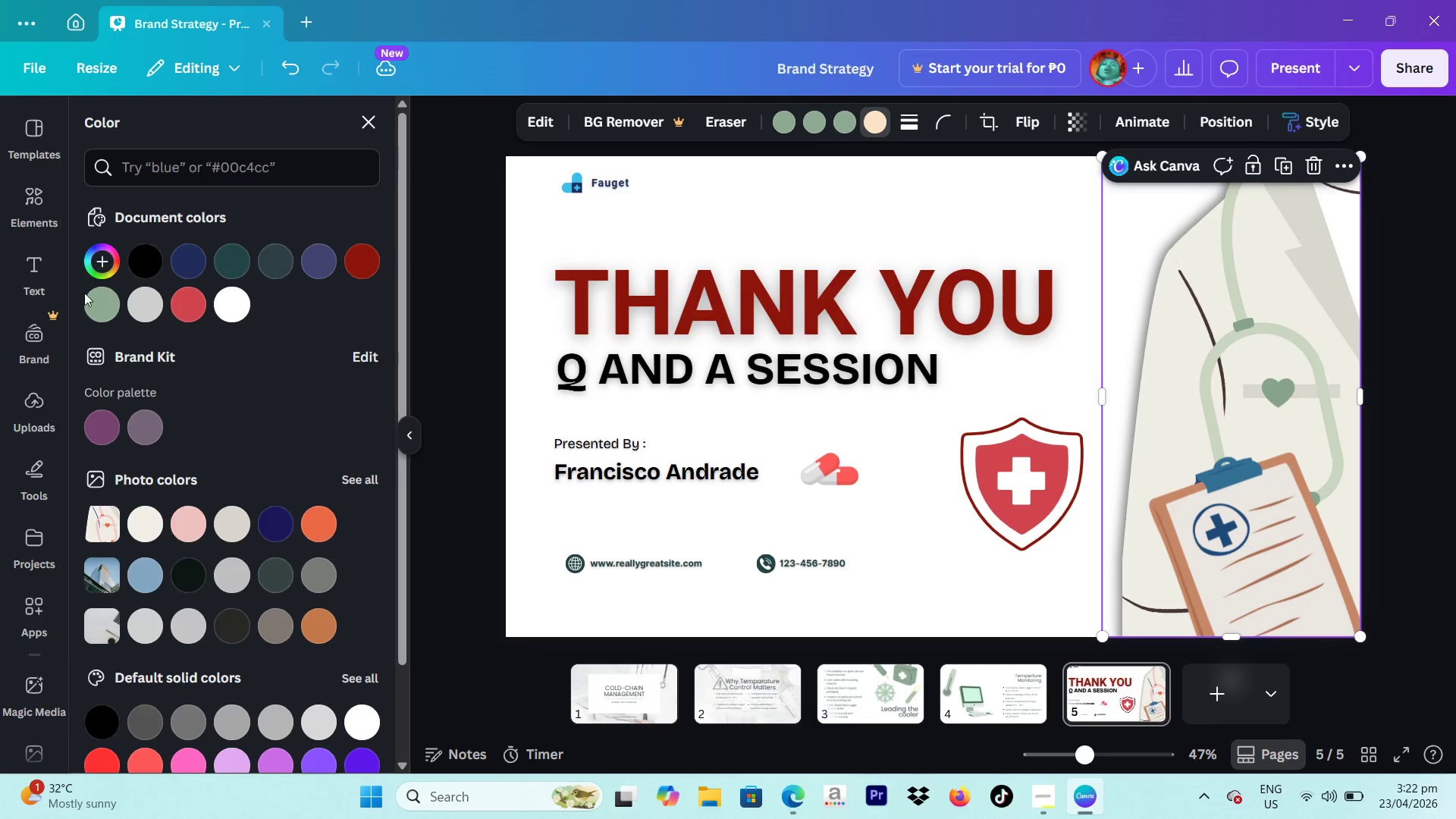 
left_click([96, 300])
 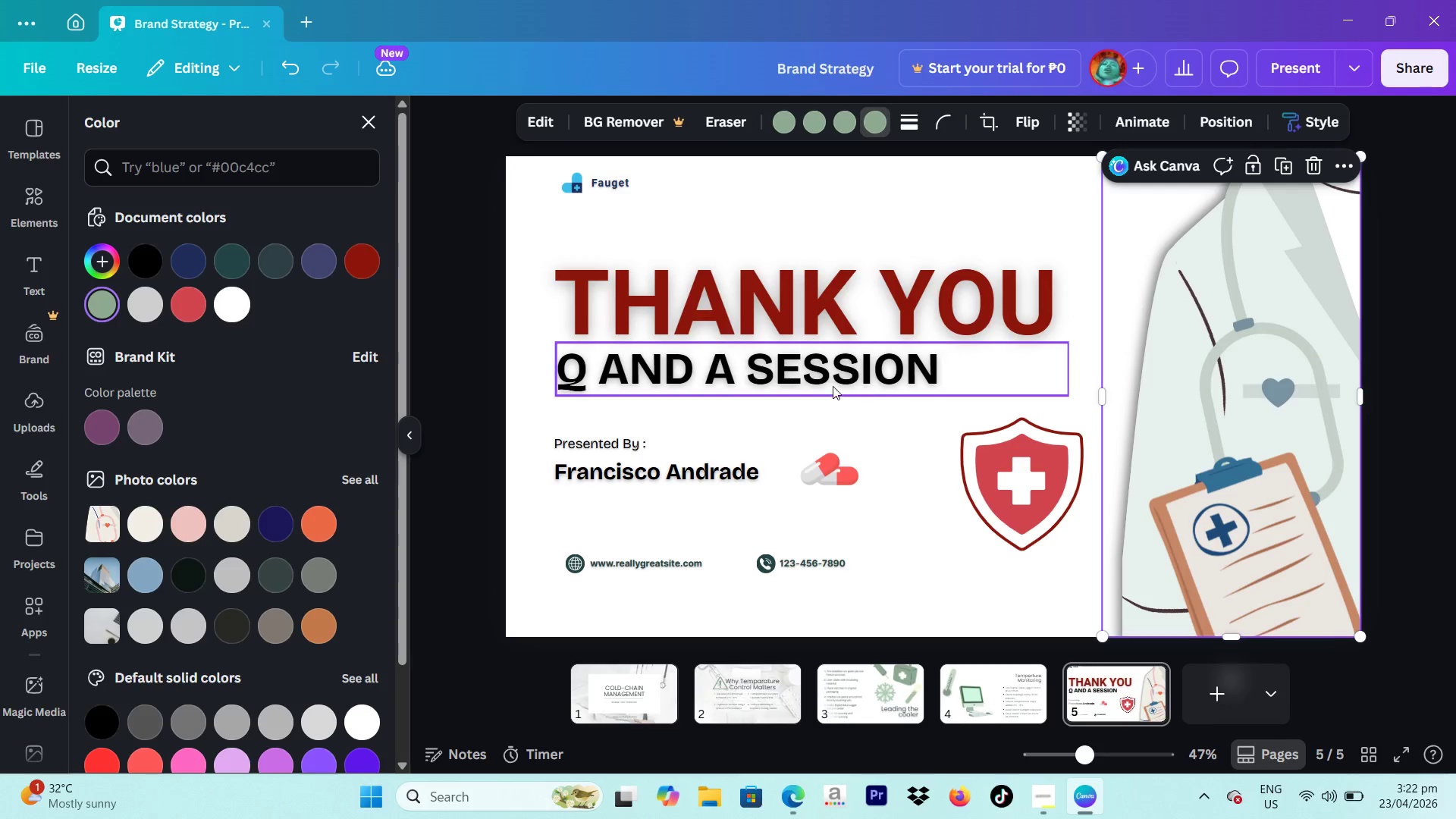 
wait(5.86)
 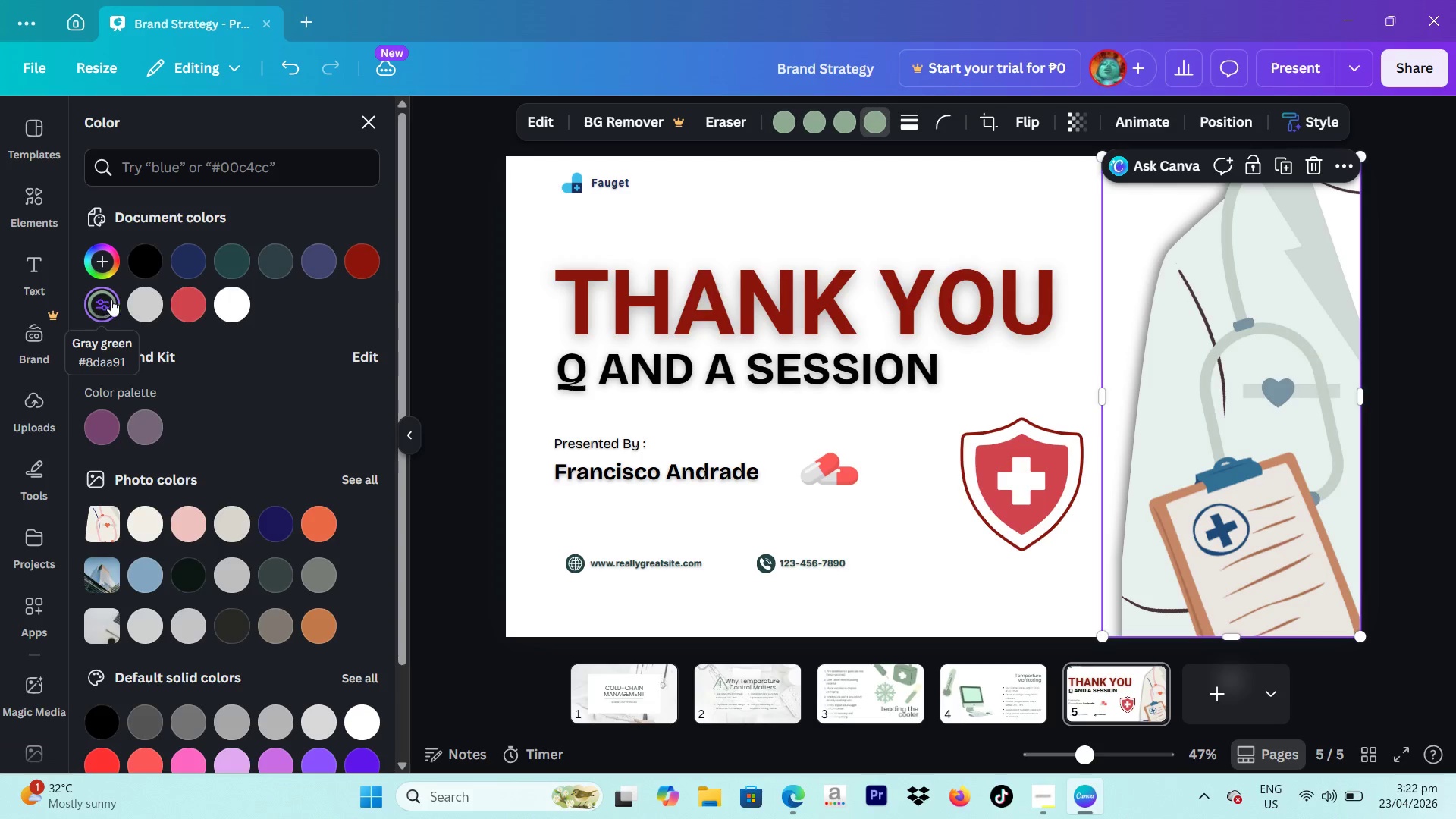 
left_click([588, 193])
 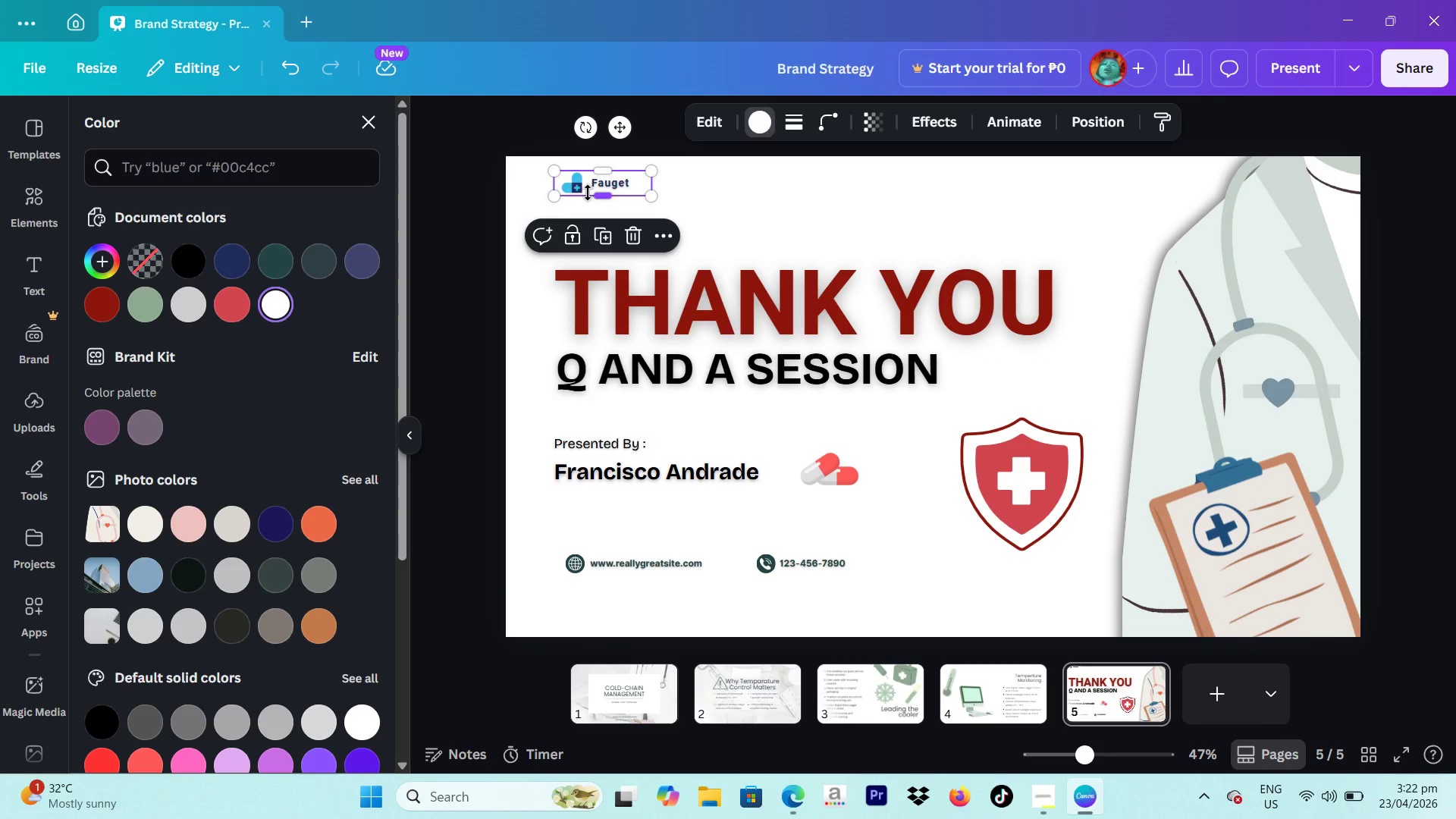 
key(Backspace)
 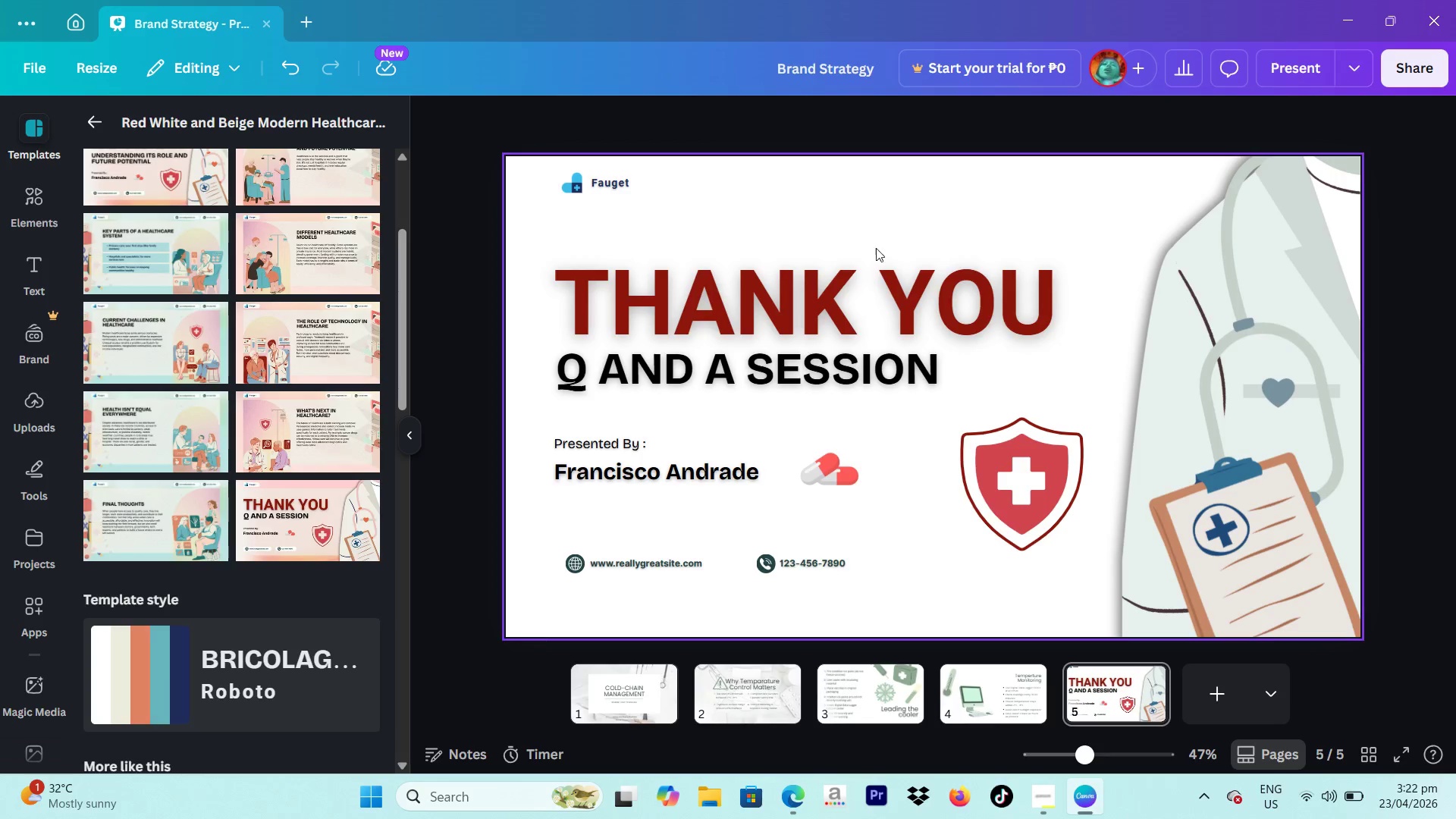 
wait(10.62)
 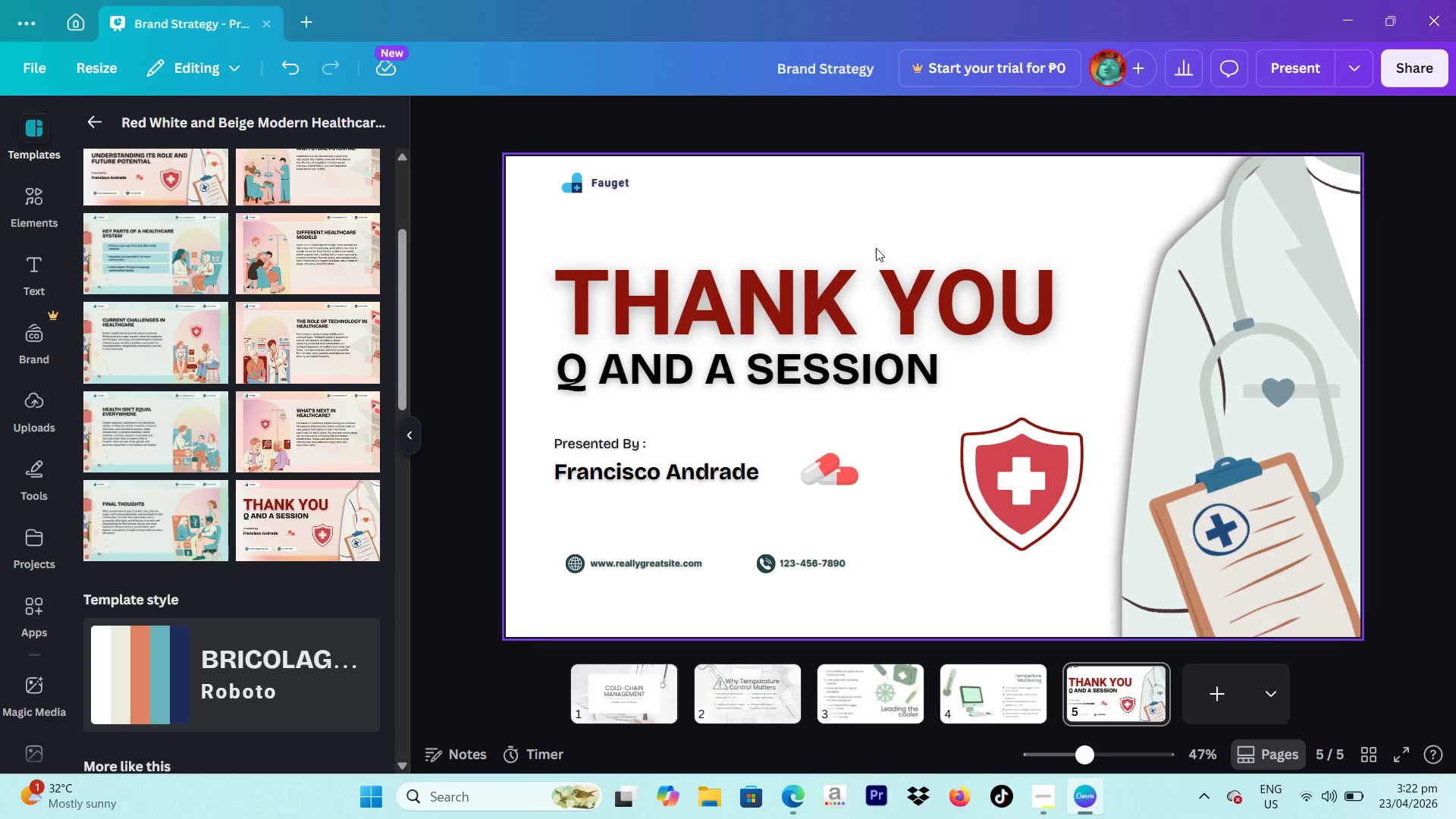 
scroll: coordinate [215, 193], scroll_direction: up, amount: 1.0
 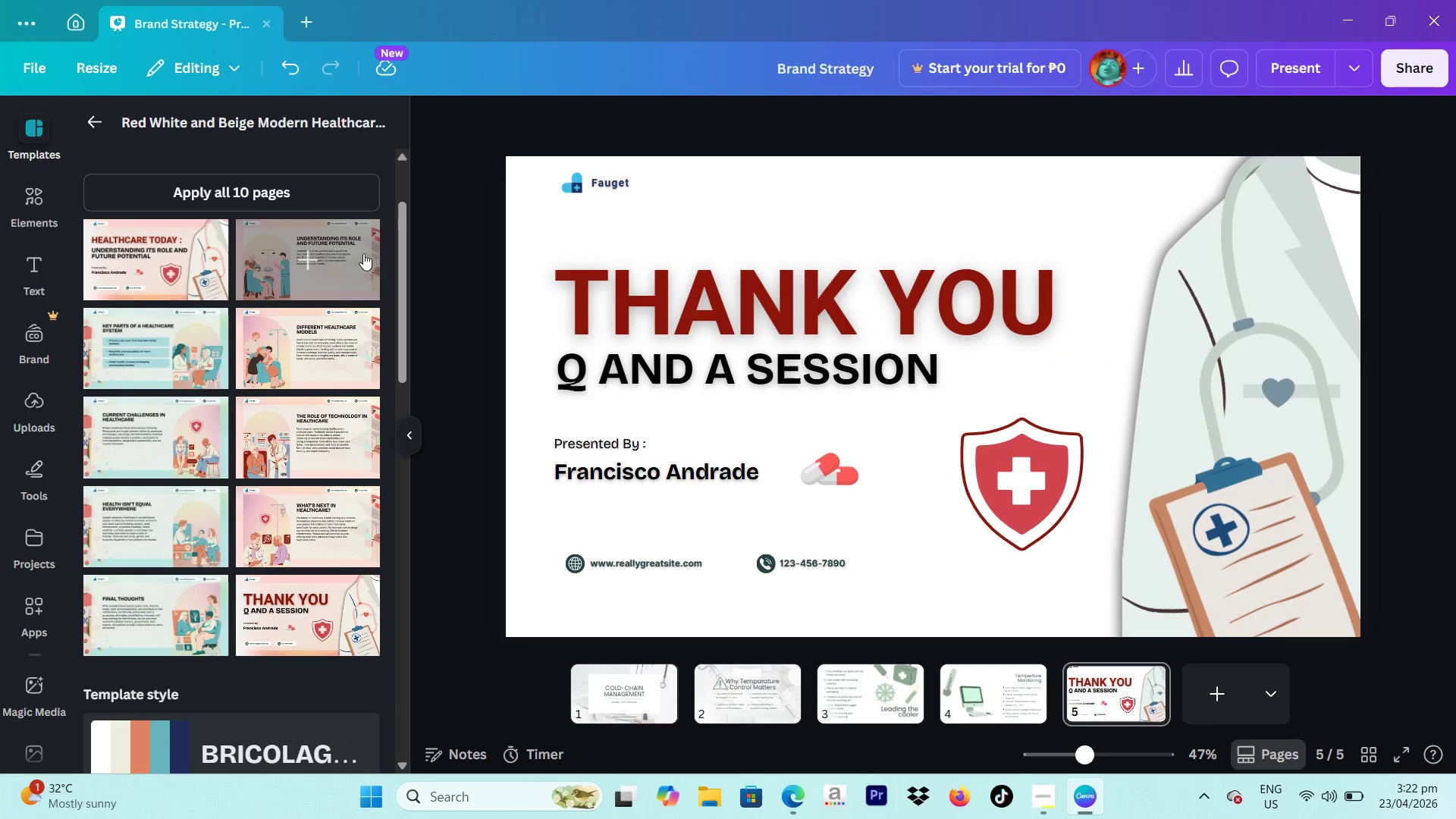 
wait(7.78)
 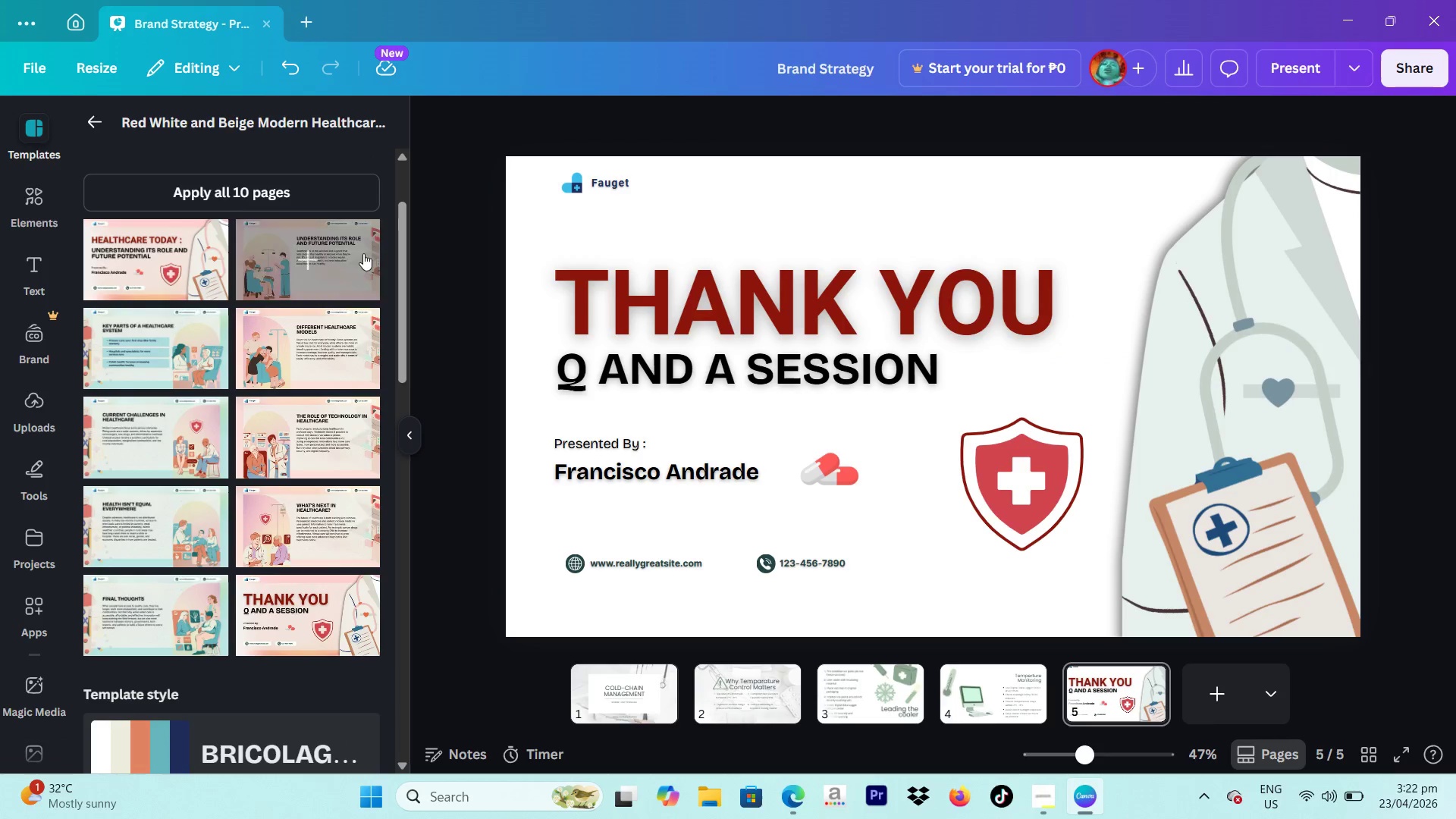 
left_click([291, 77])
 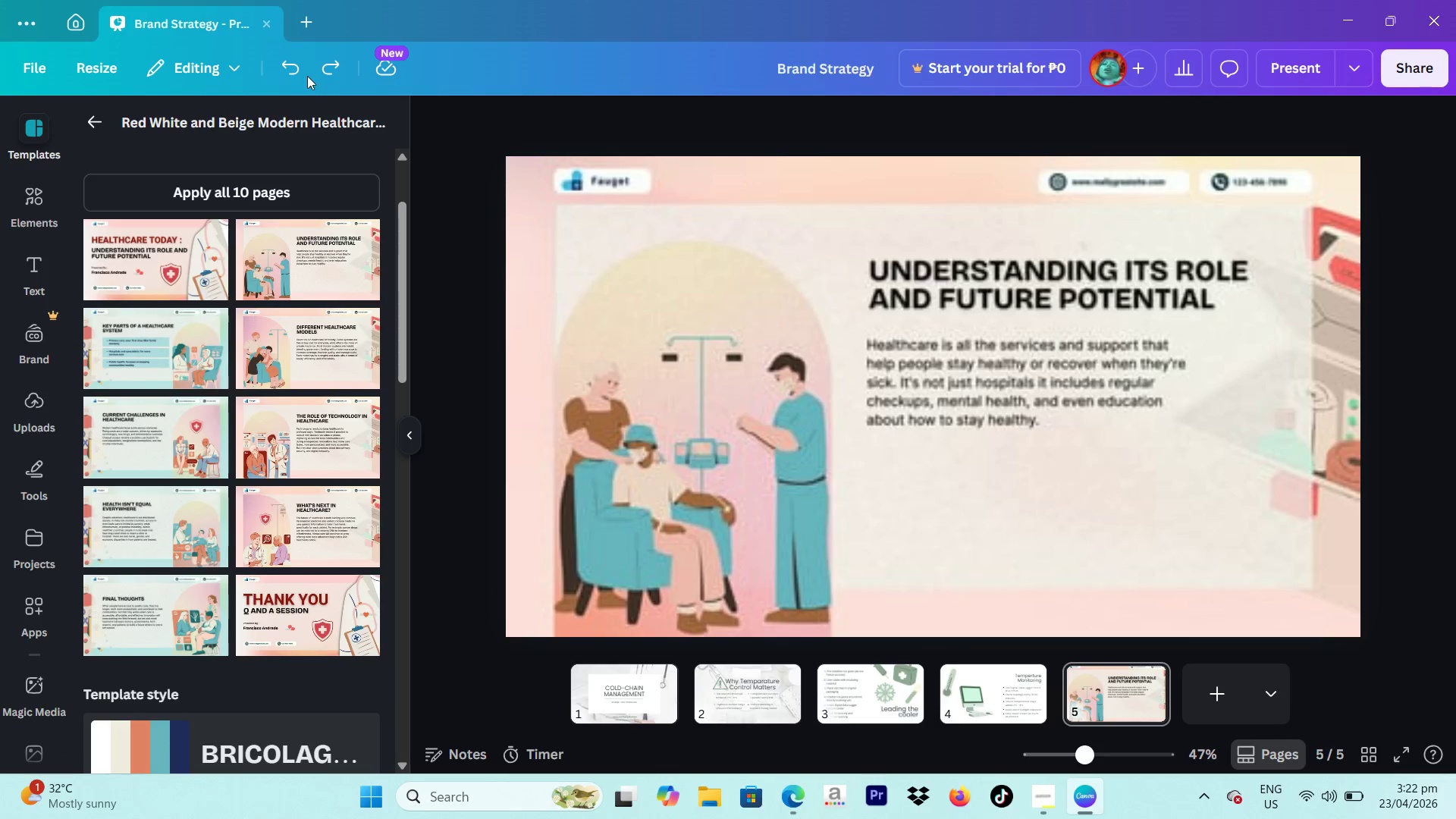 
left_click([293, 68])
 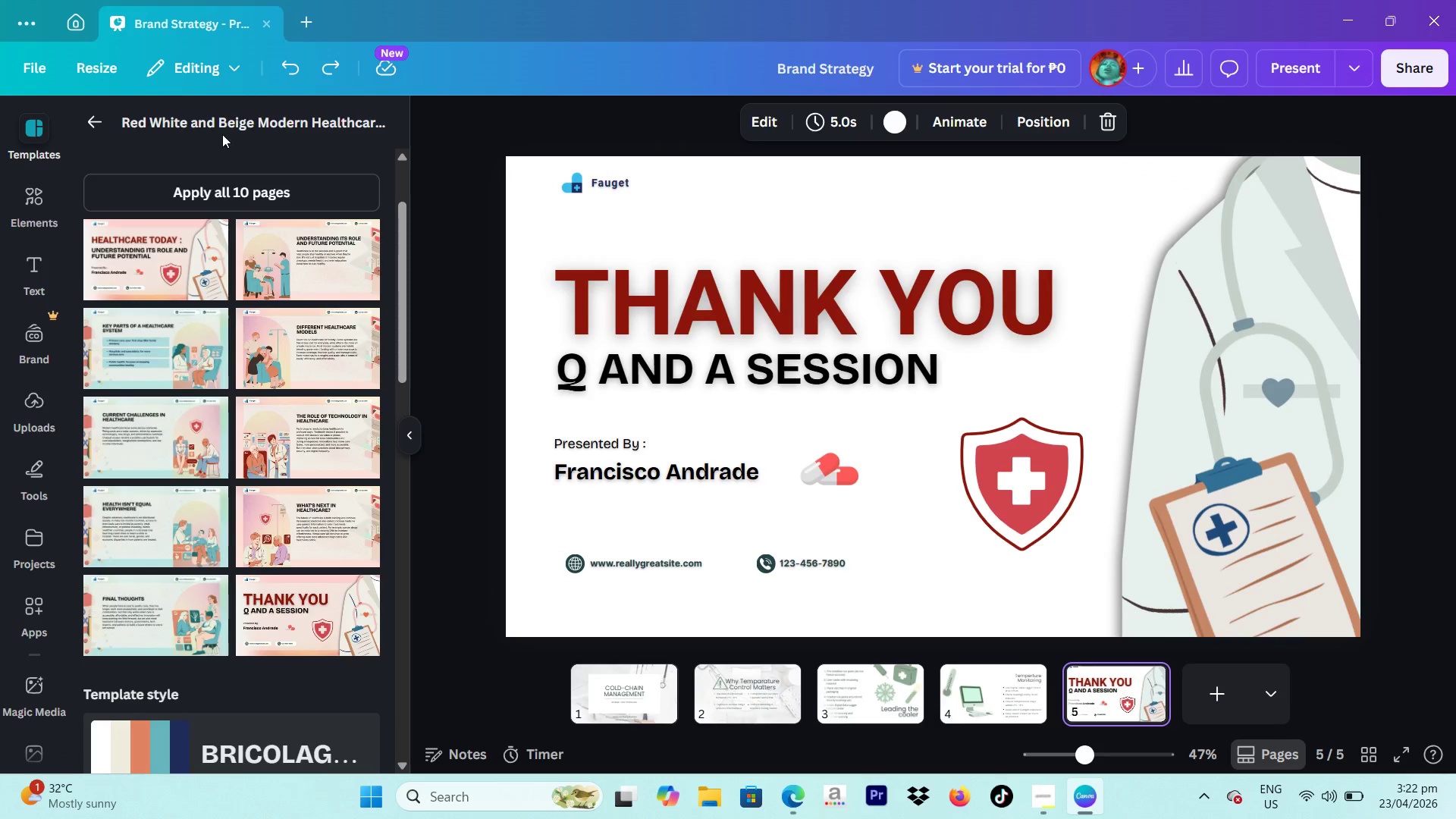 
left_click([102, 126])
 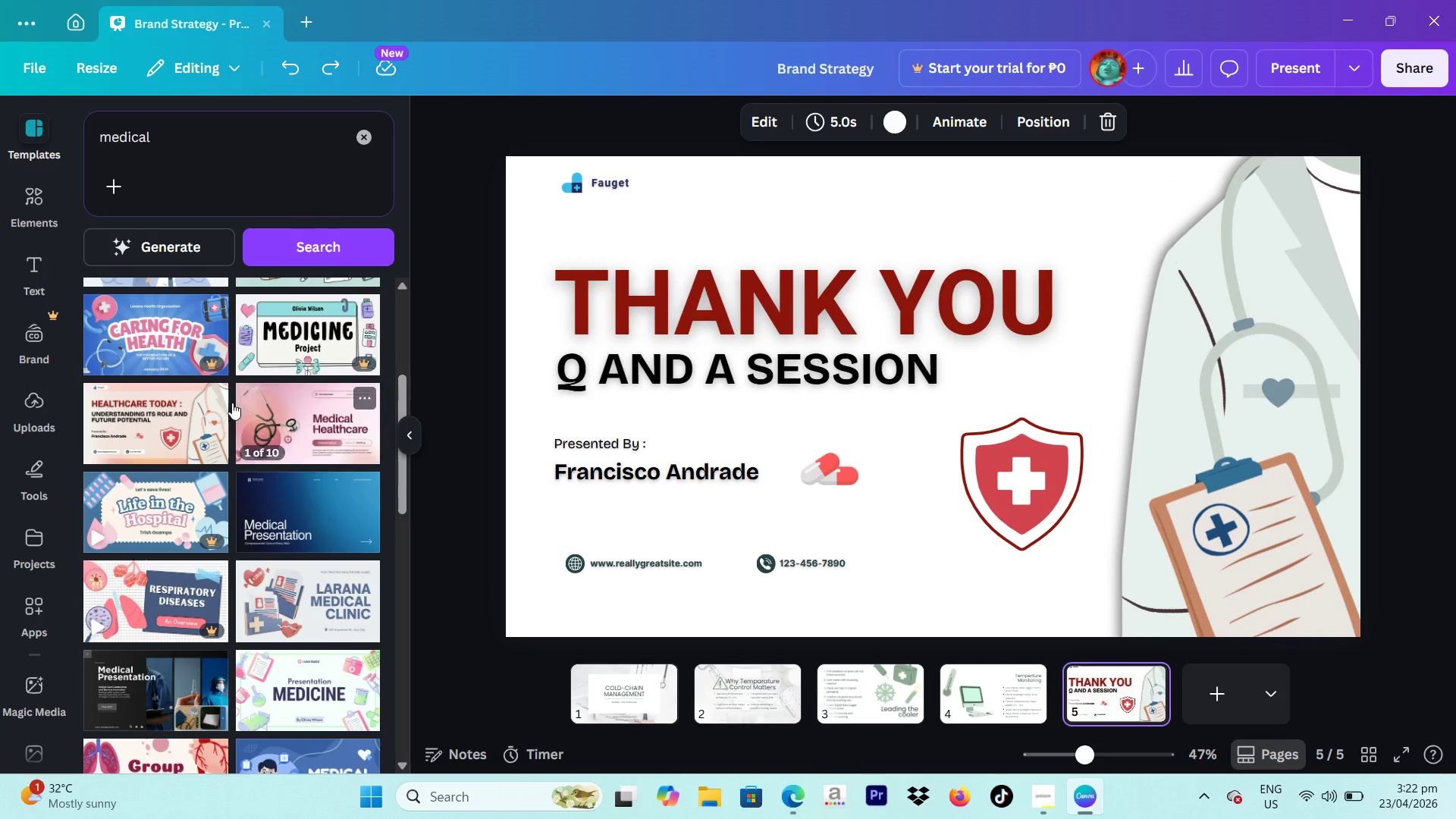 
scroll: coordinate [207, 416], scroll_direction: down, amount: 1.0
 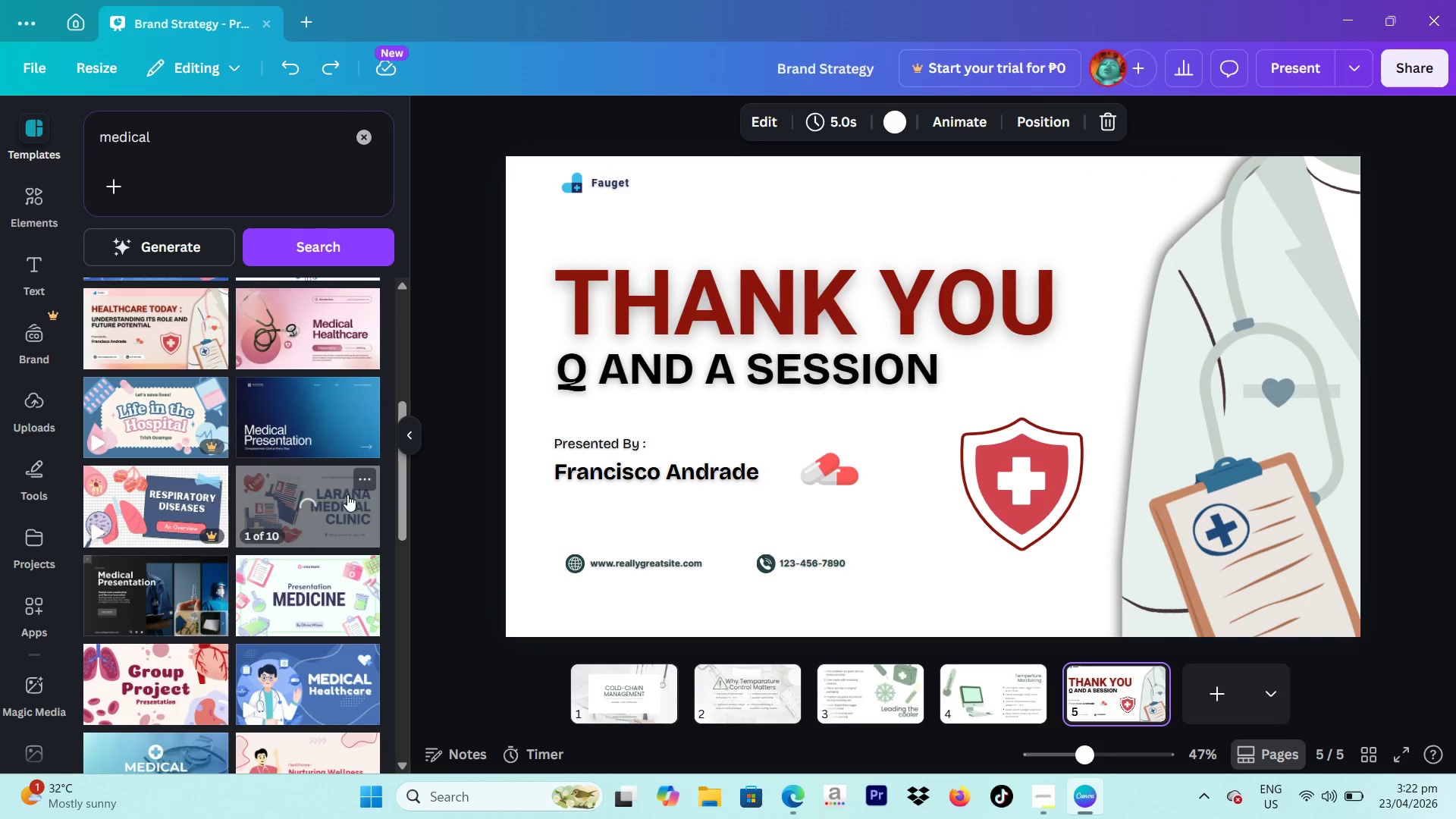 
left_click([332, 500])
 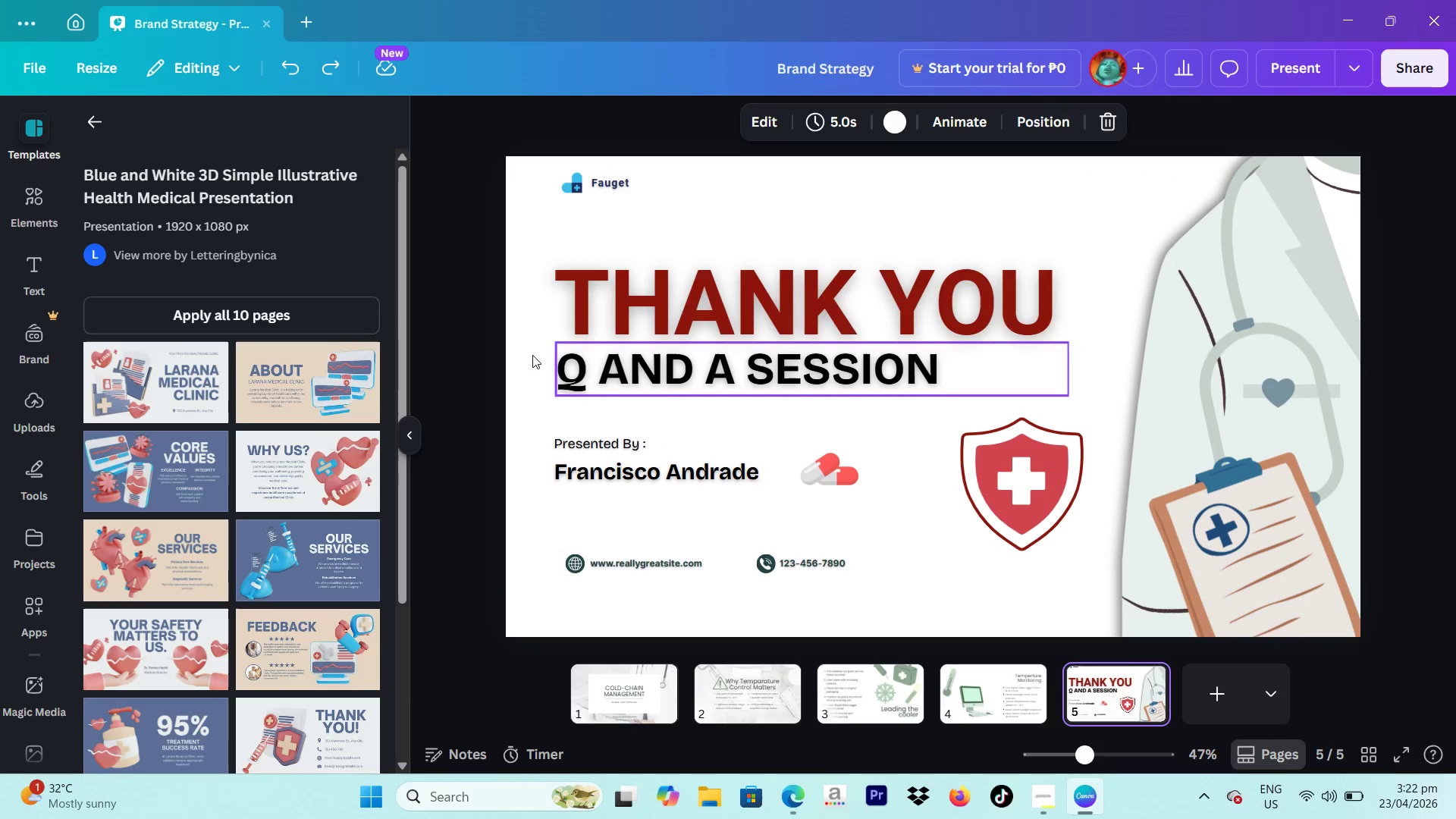 
scroll: coordinate [306, 366], scroll_direction: down, amount: 1.0
 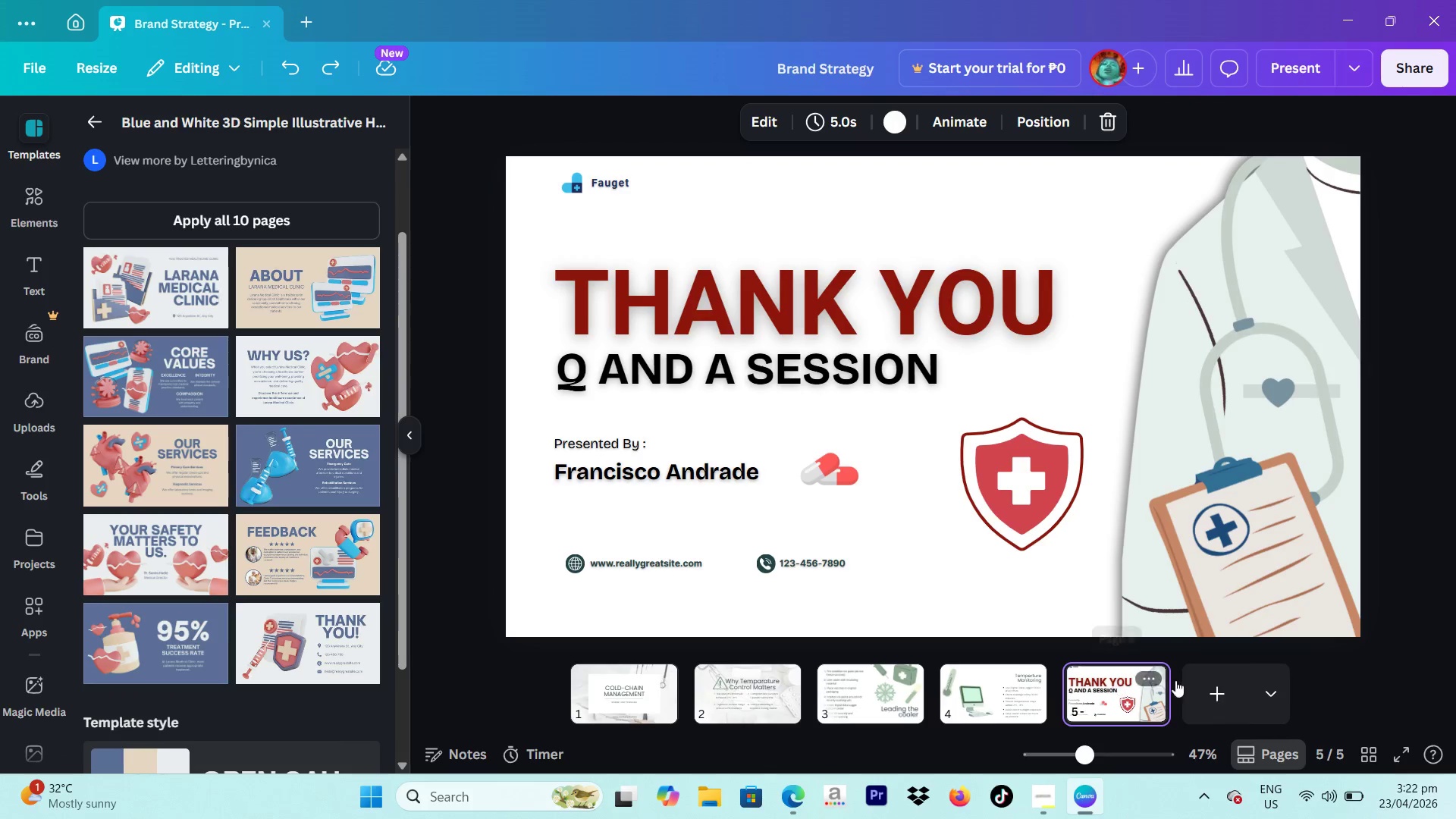 
left_click([1223, 680])
 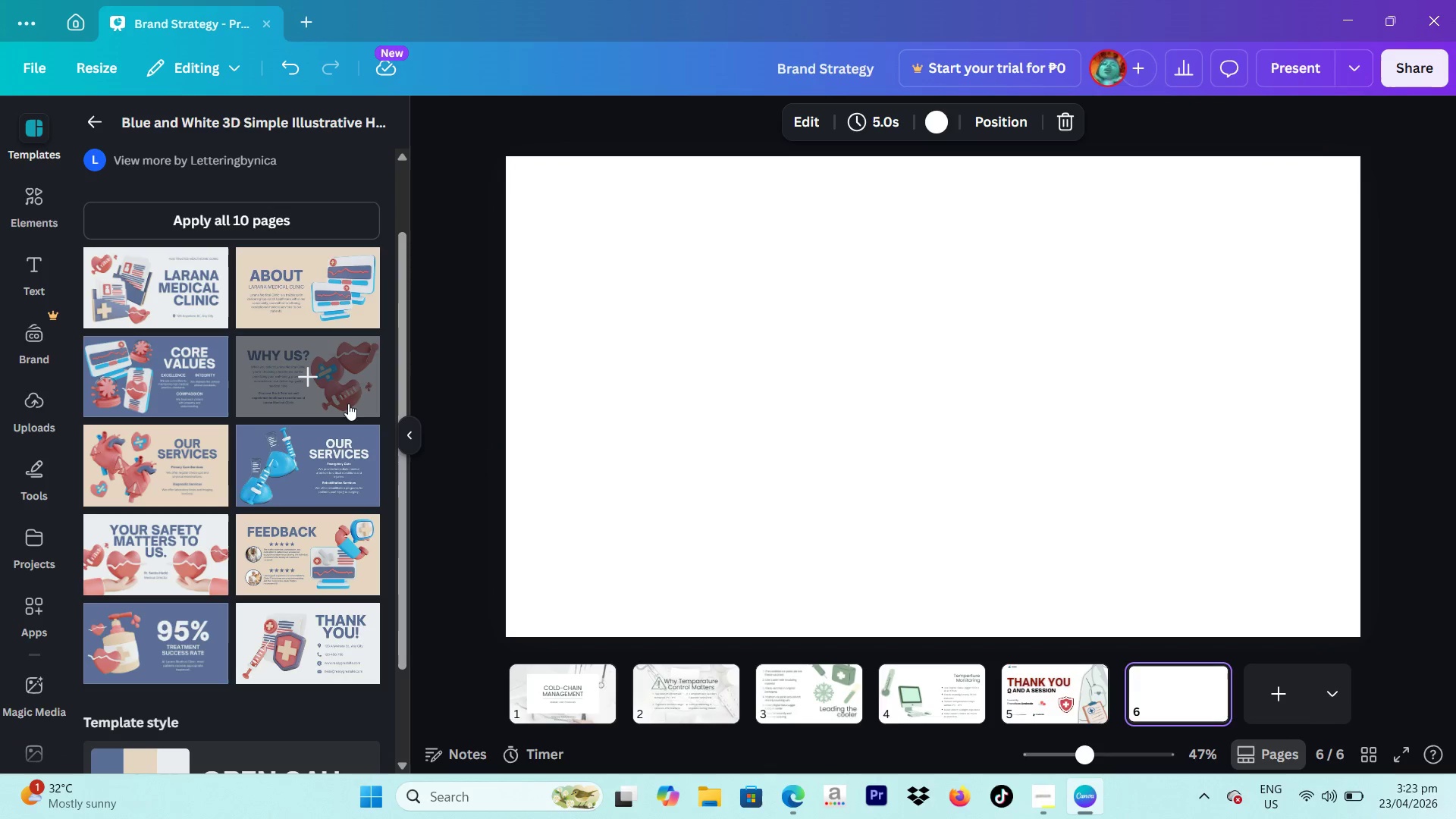 
wait(23.98)
 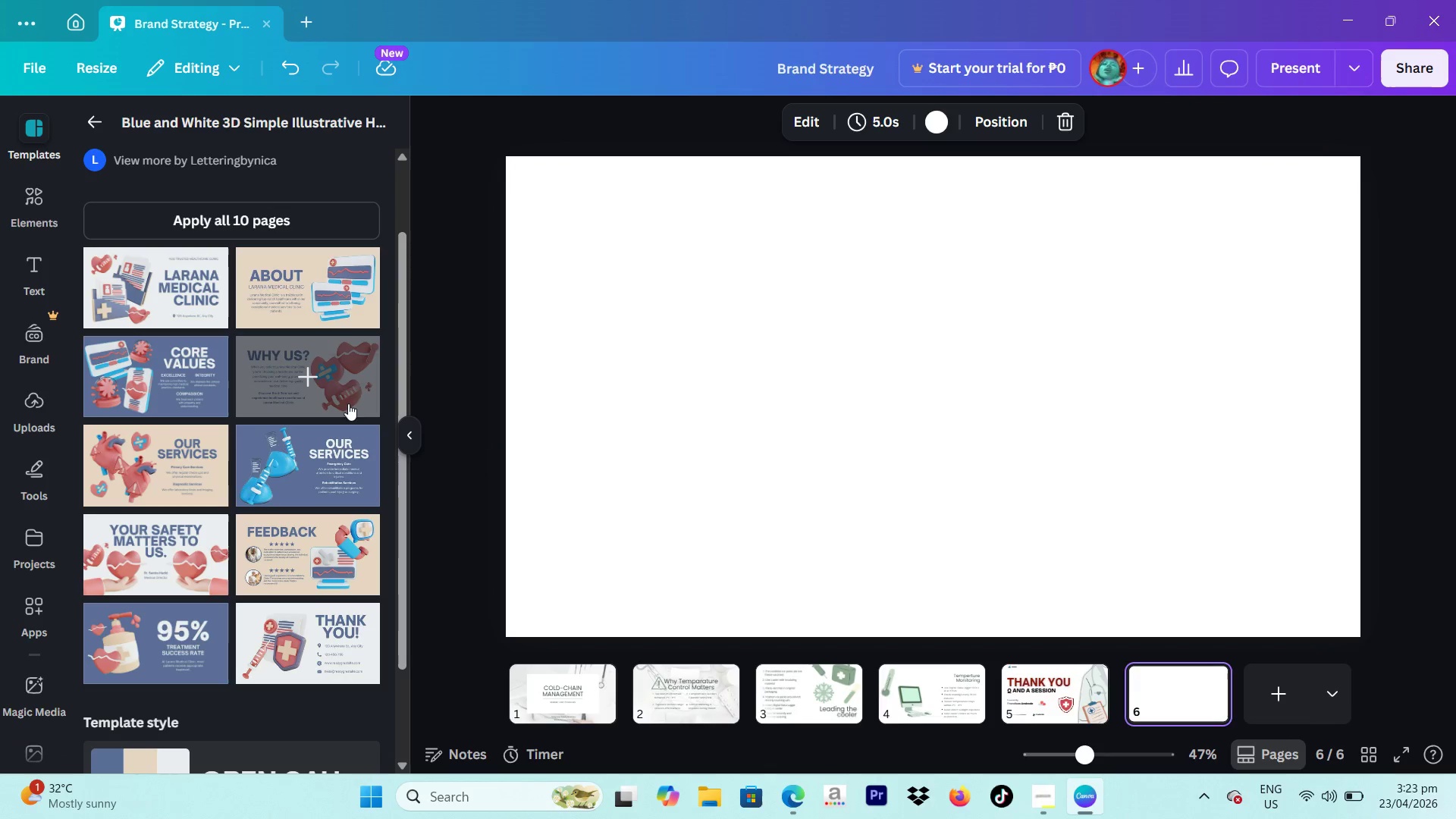 
left_click([318, 372])
 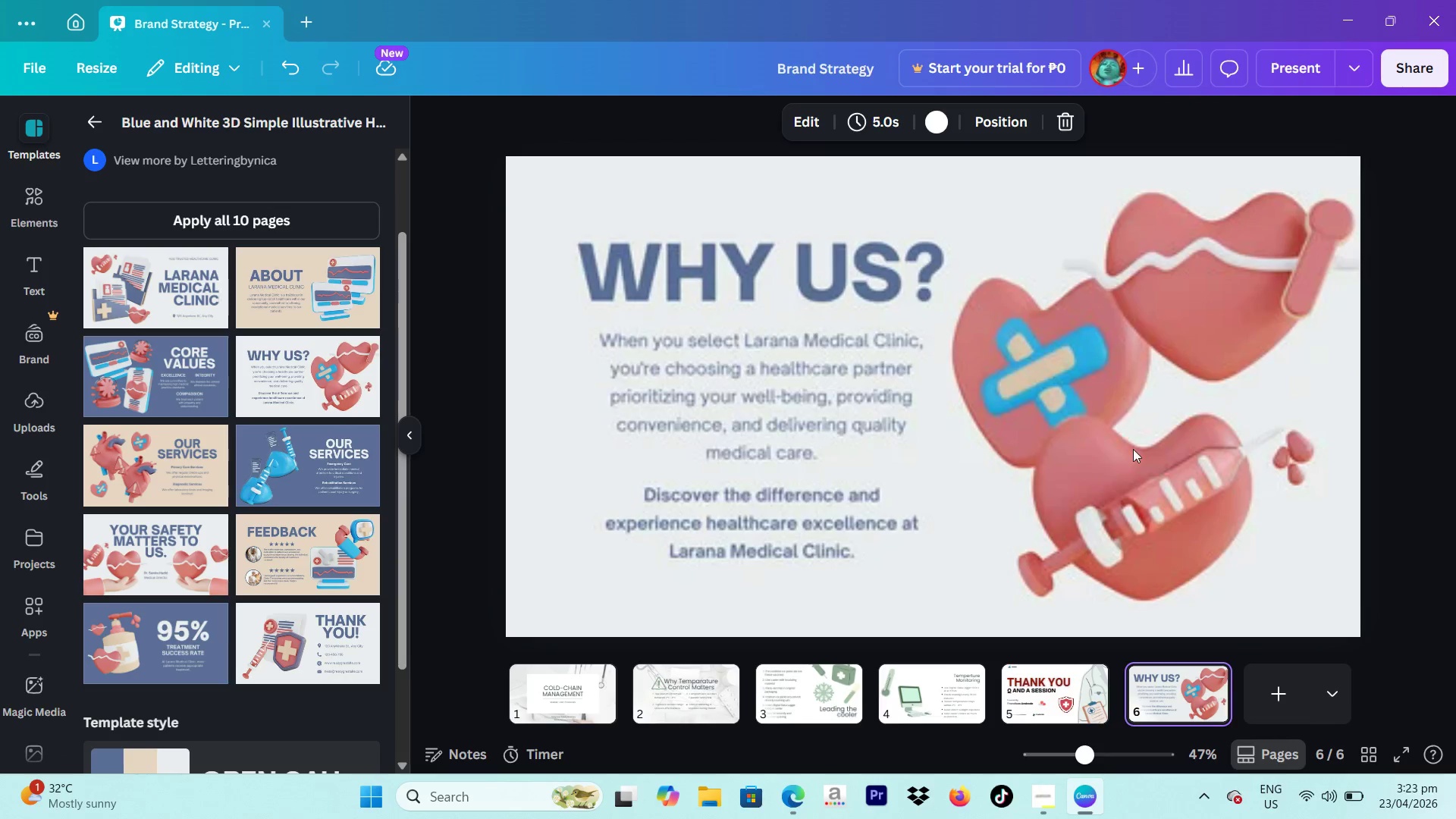 
mouse_move([1220, 302])
 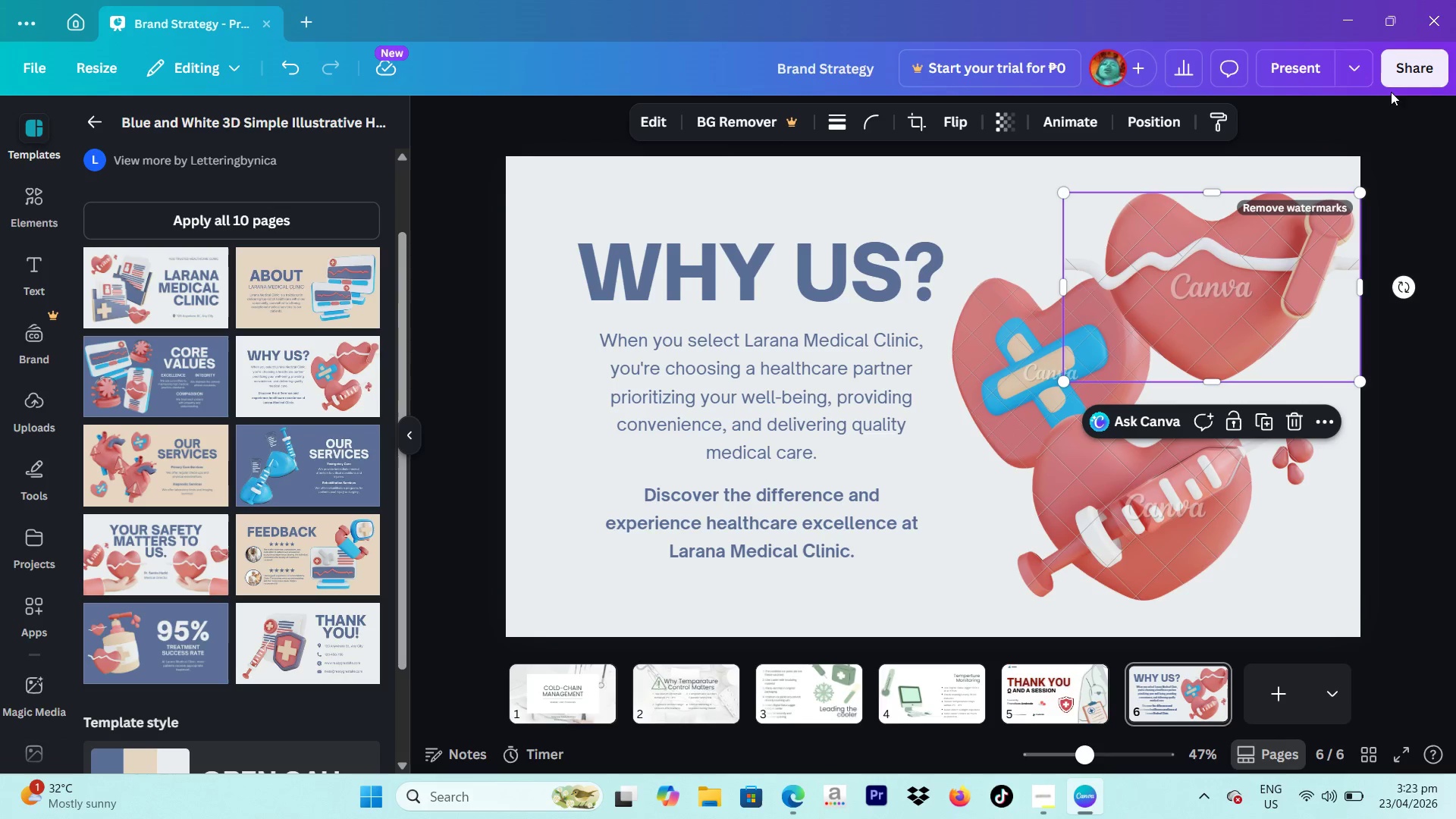 
left_click([1395, 81])
 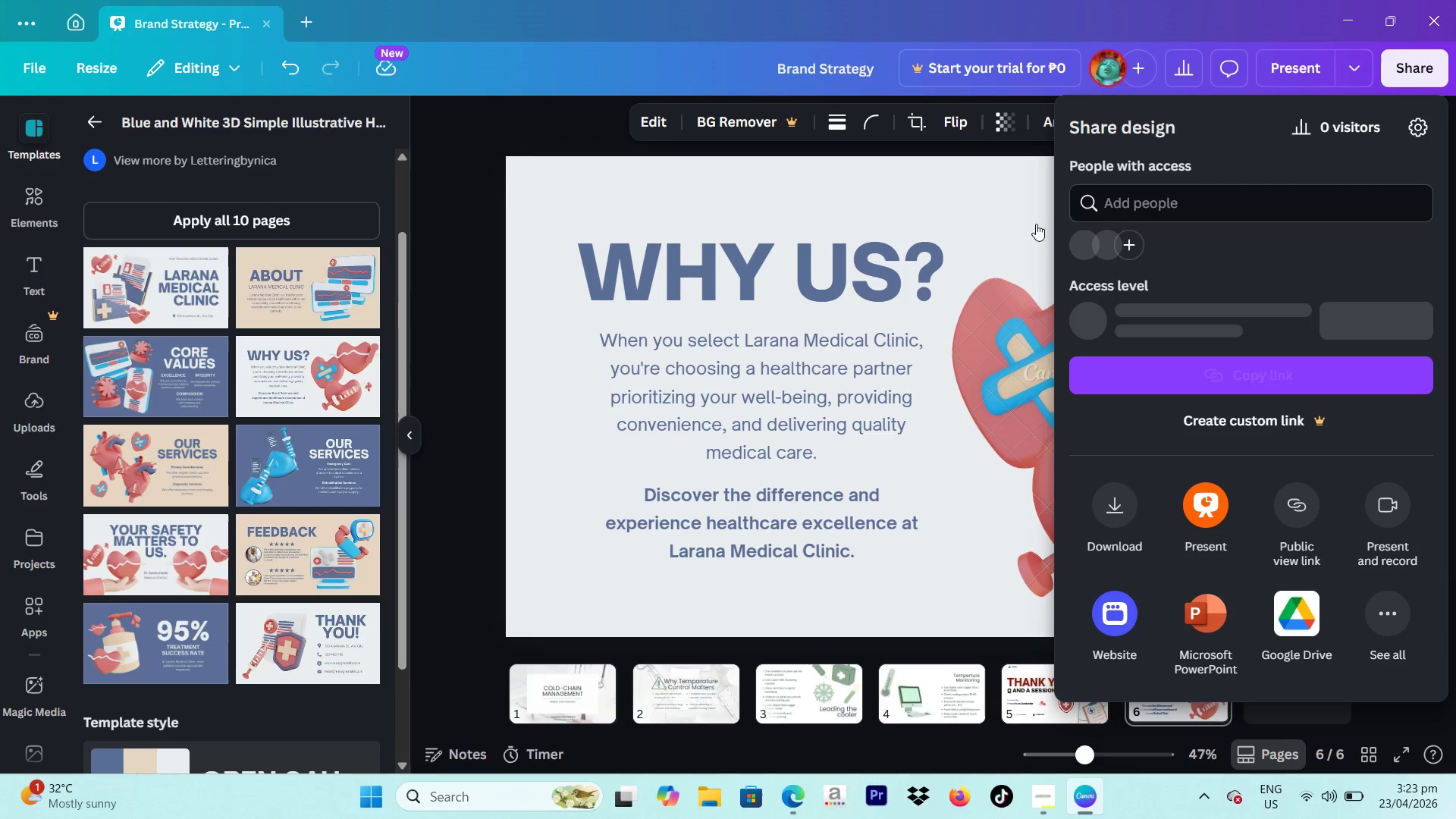 
left_click([945, 237])
 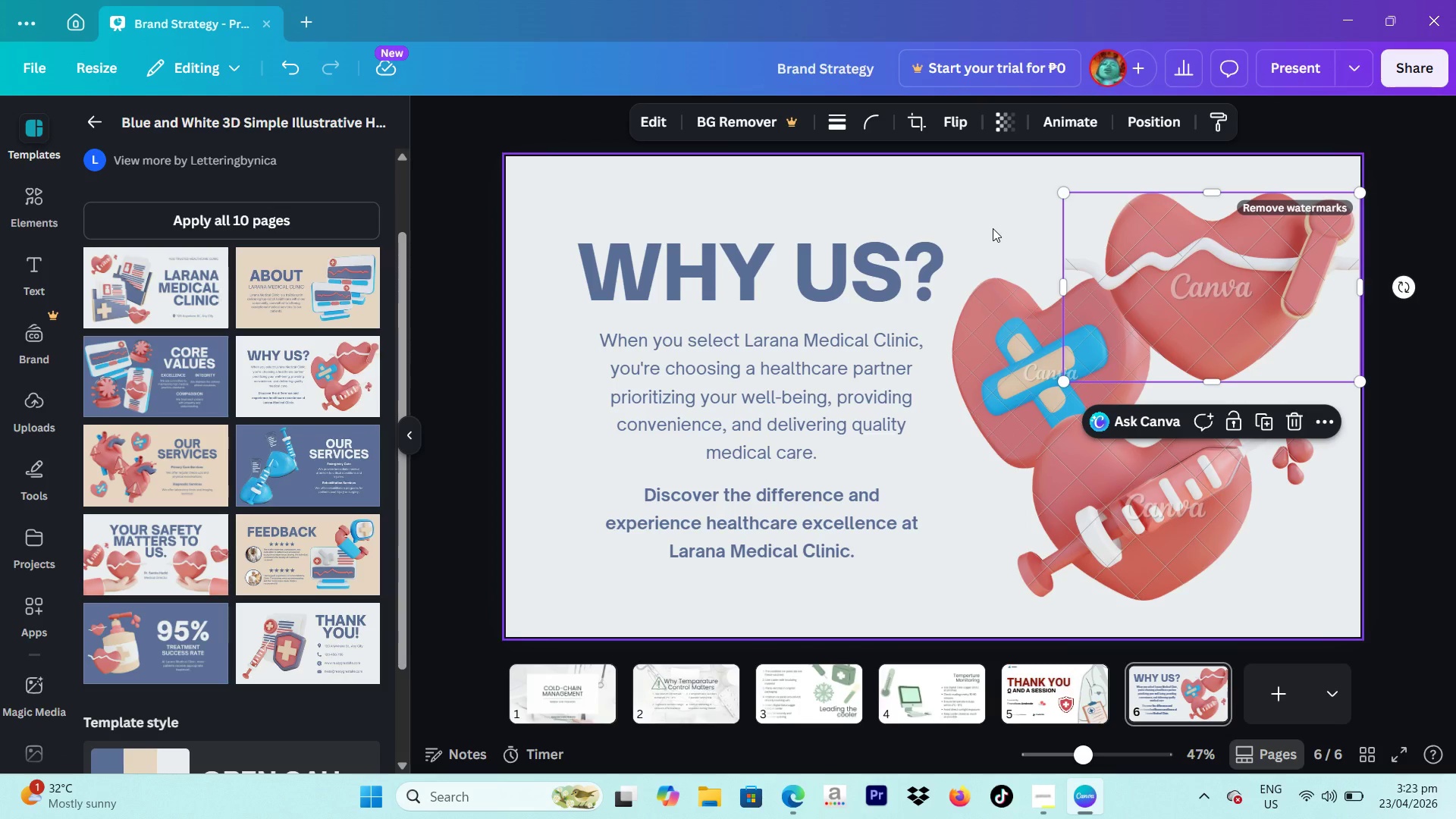 
left_click([1103, 500])
 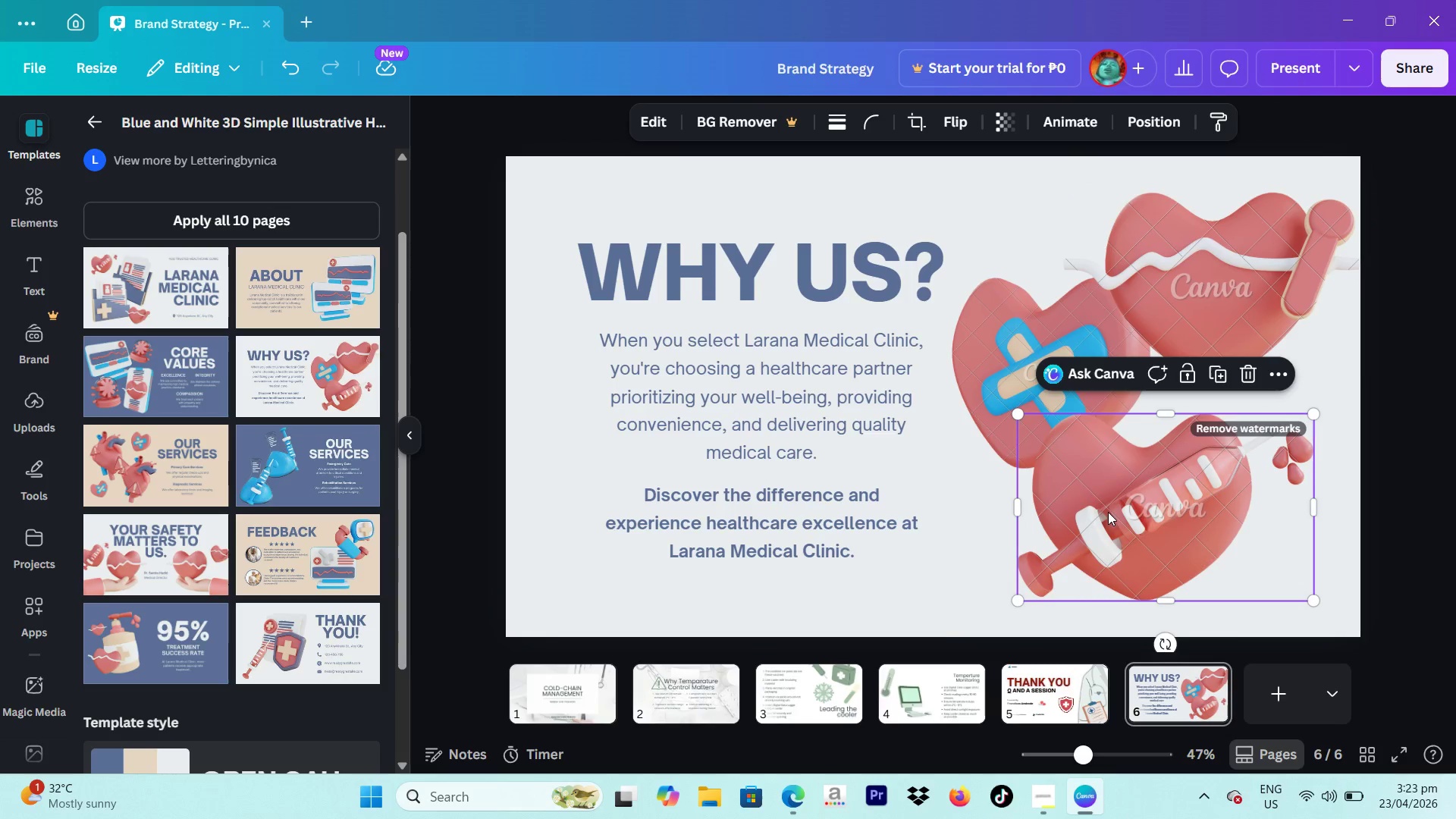 
left_click_drag(start_coordinate=[1112, 501], to_coordinate=[1109, 495])
 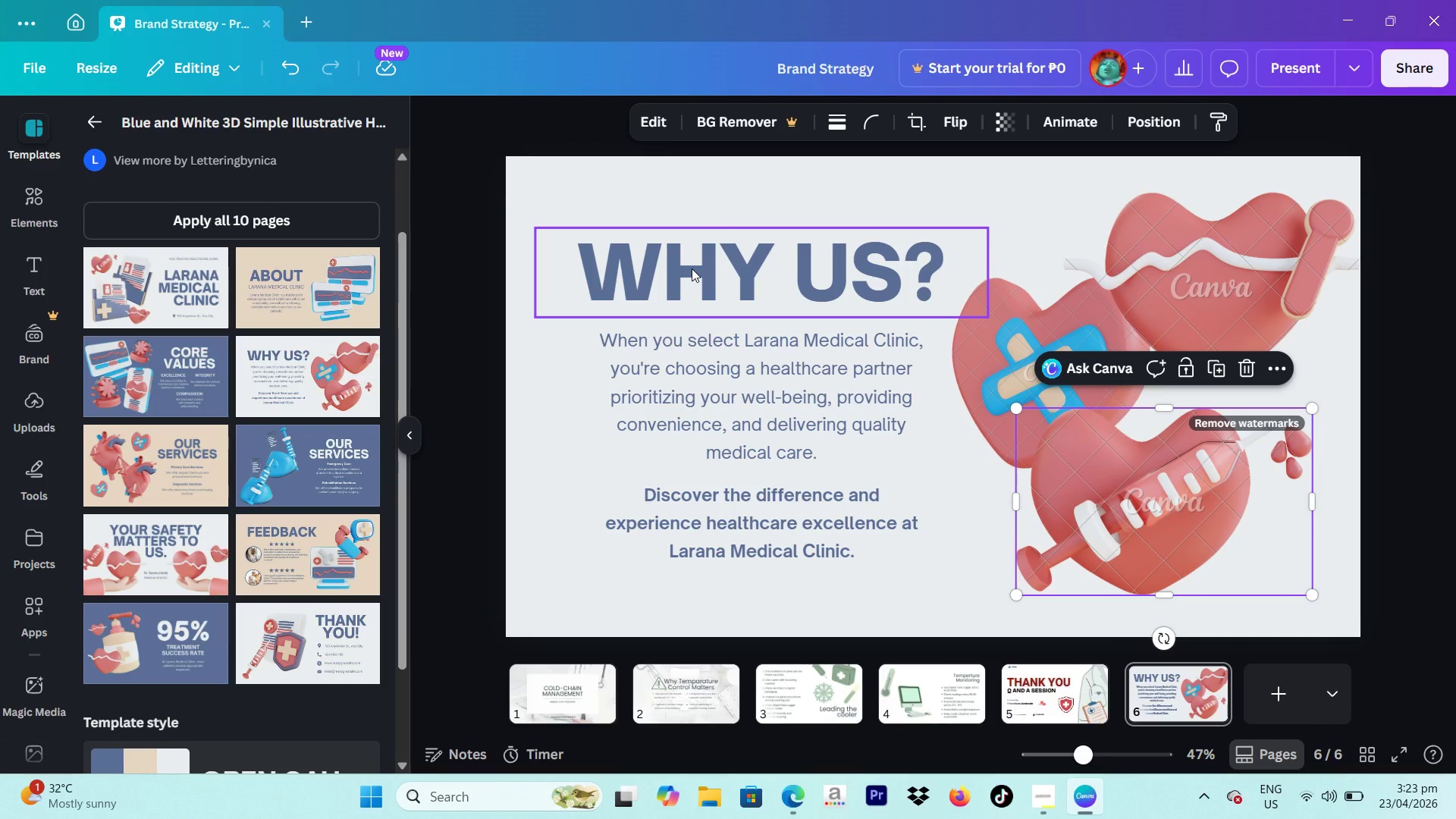 
double_click([692, 268])
 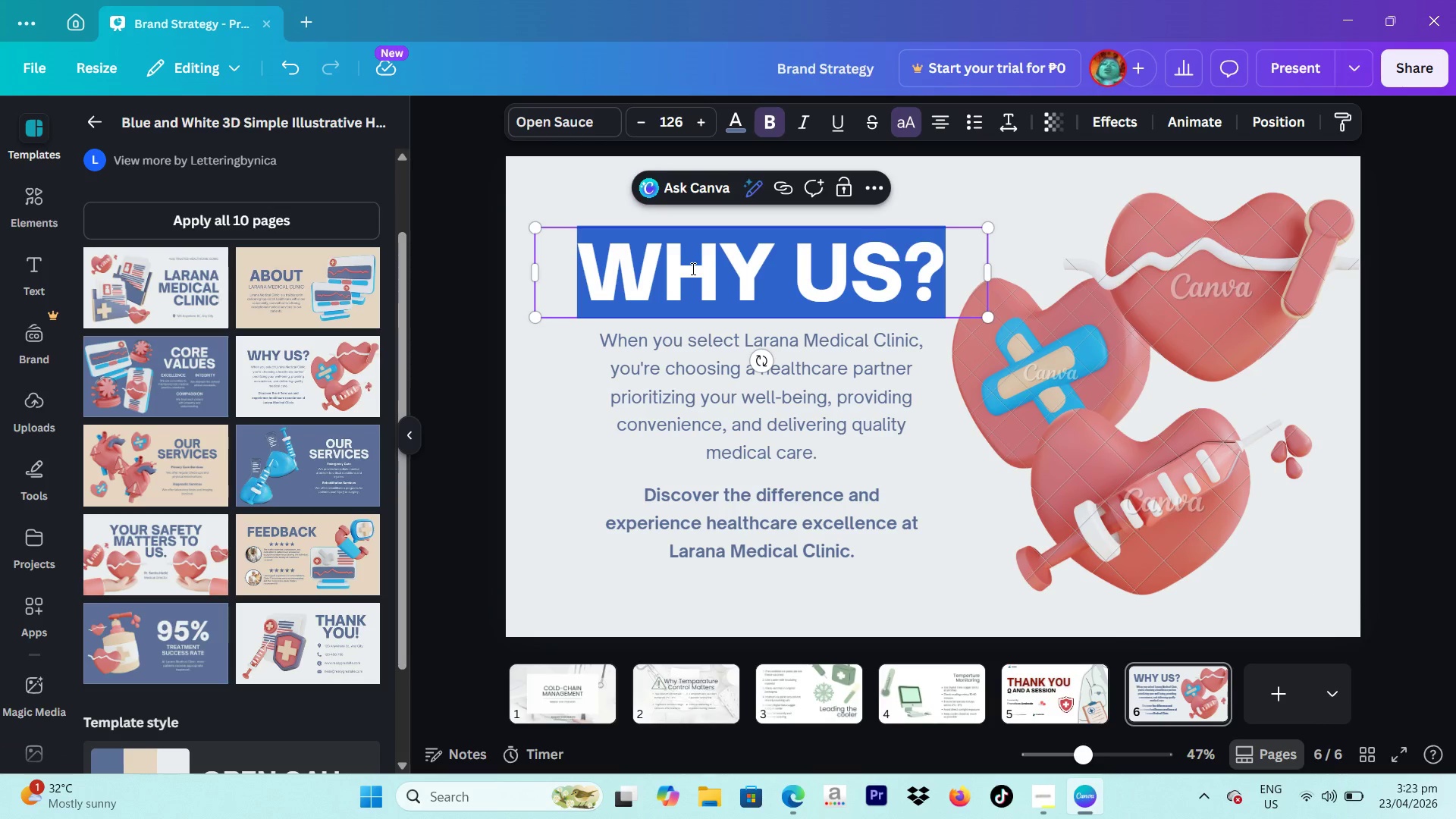 
type(If )
 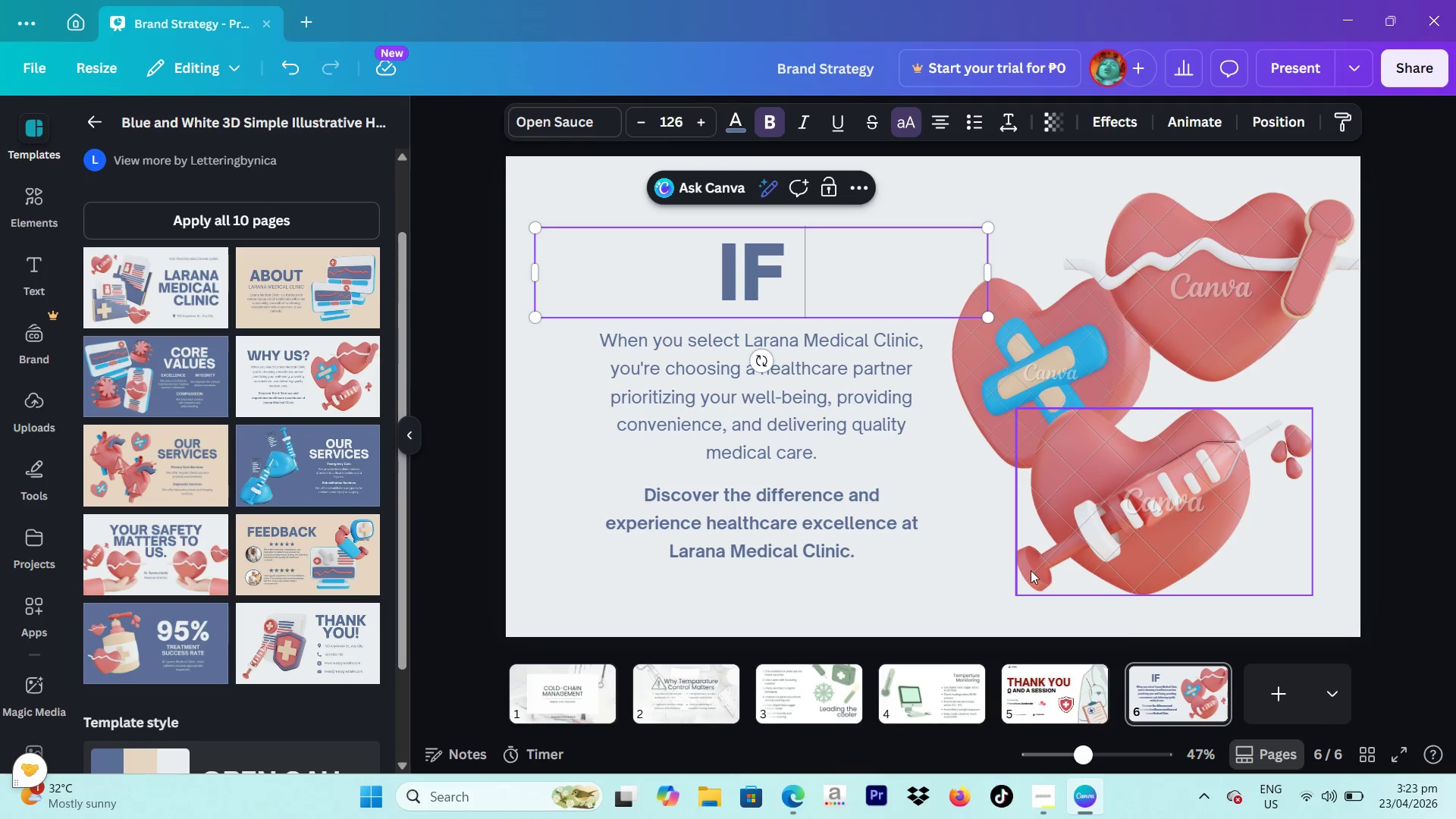 
left_click([799, 689])
 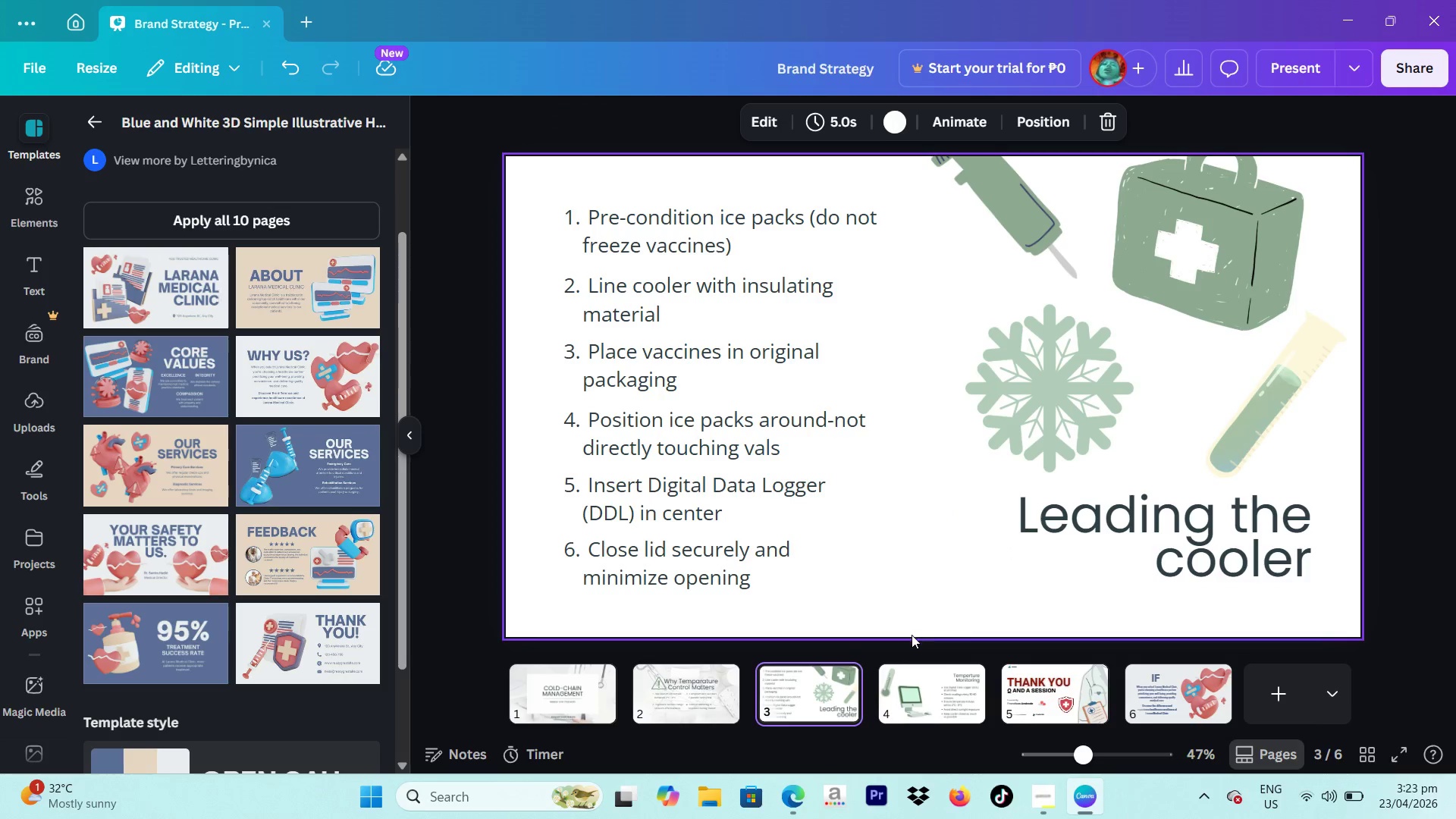 
wait(5.67)
 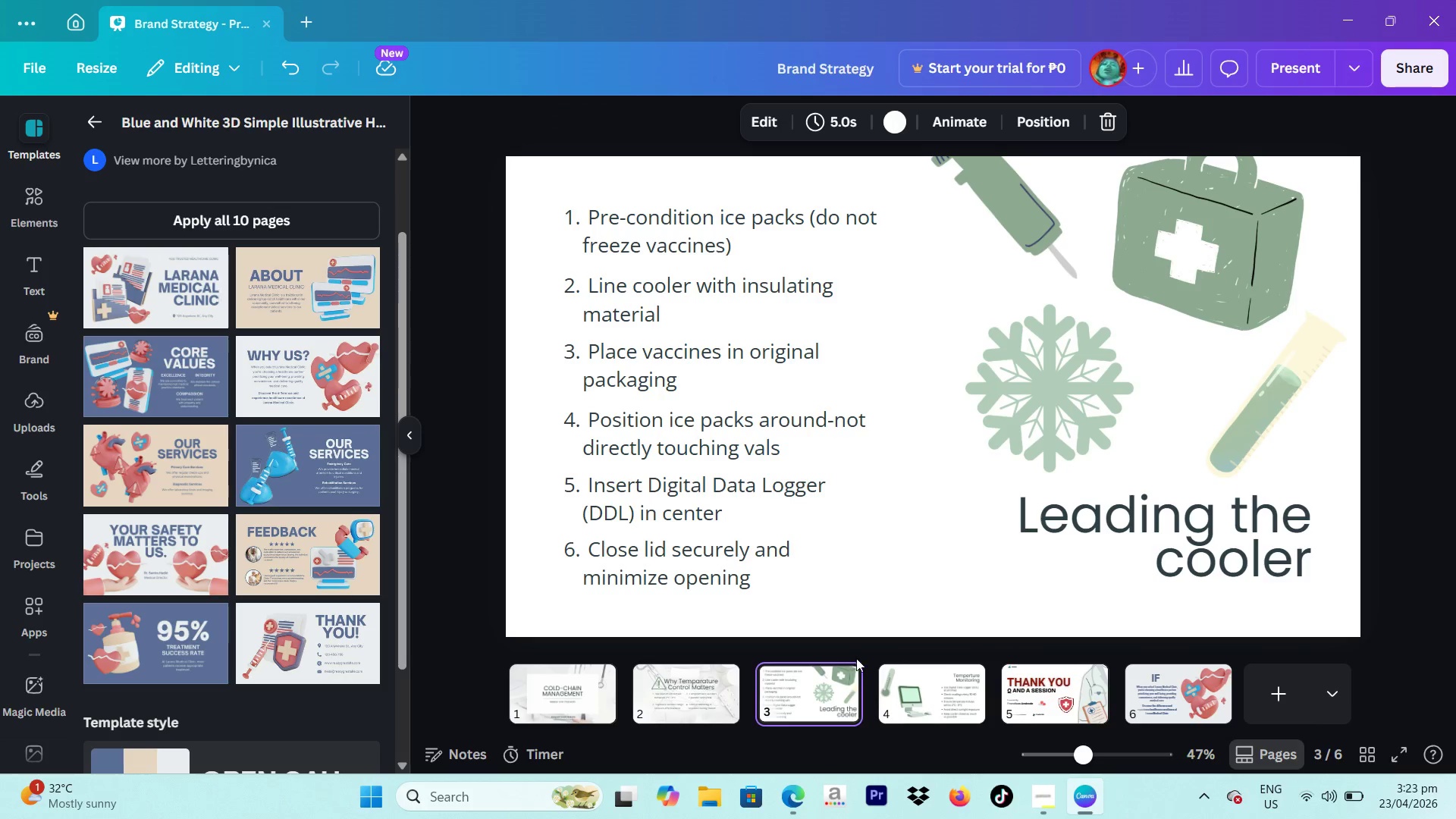 
left_click([845, 671])
 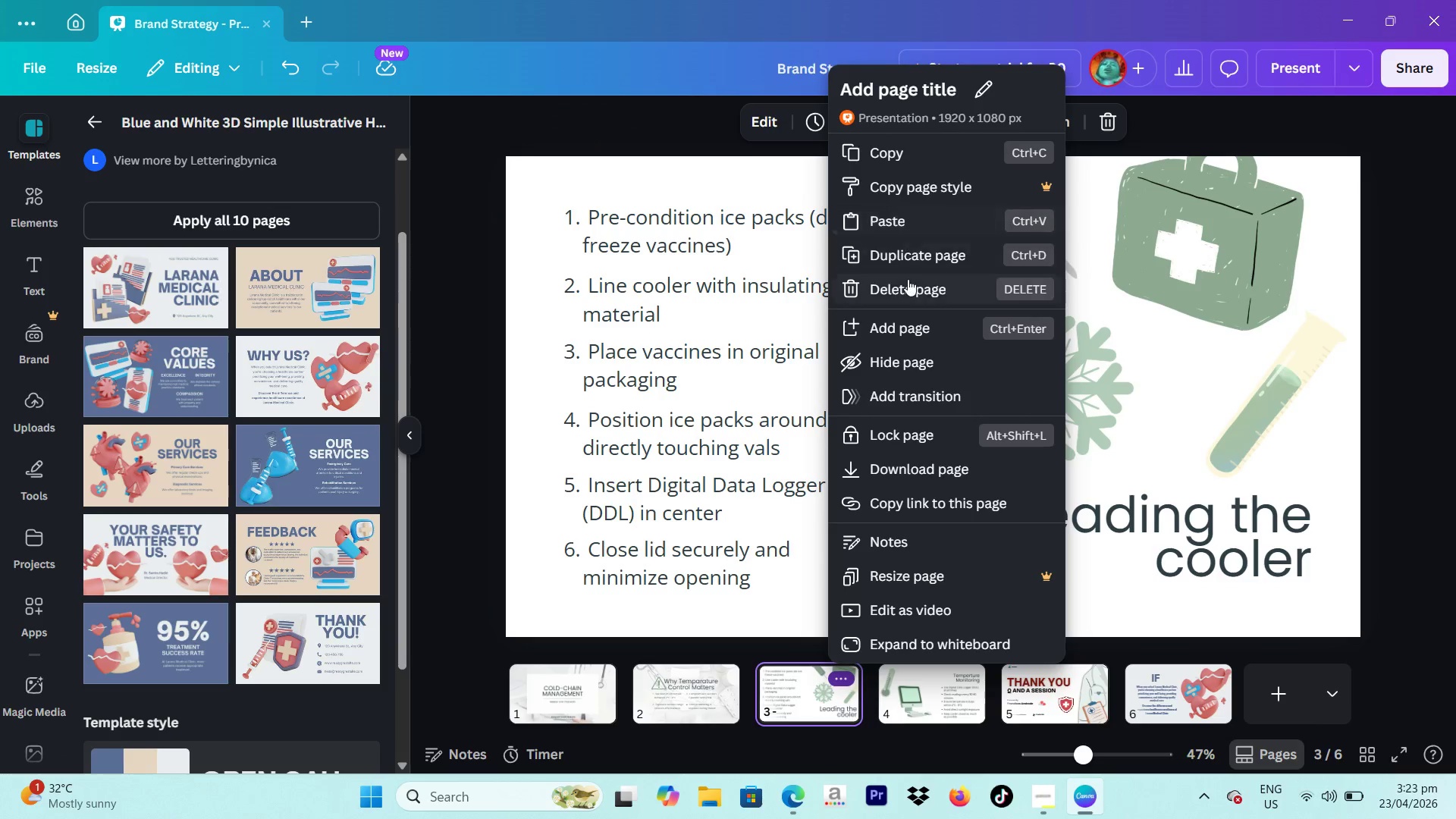 
left_click([908, 256])
 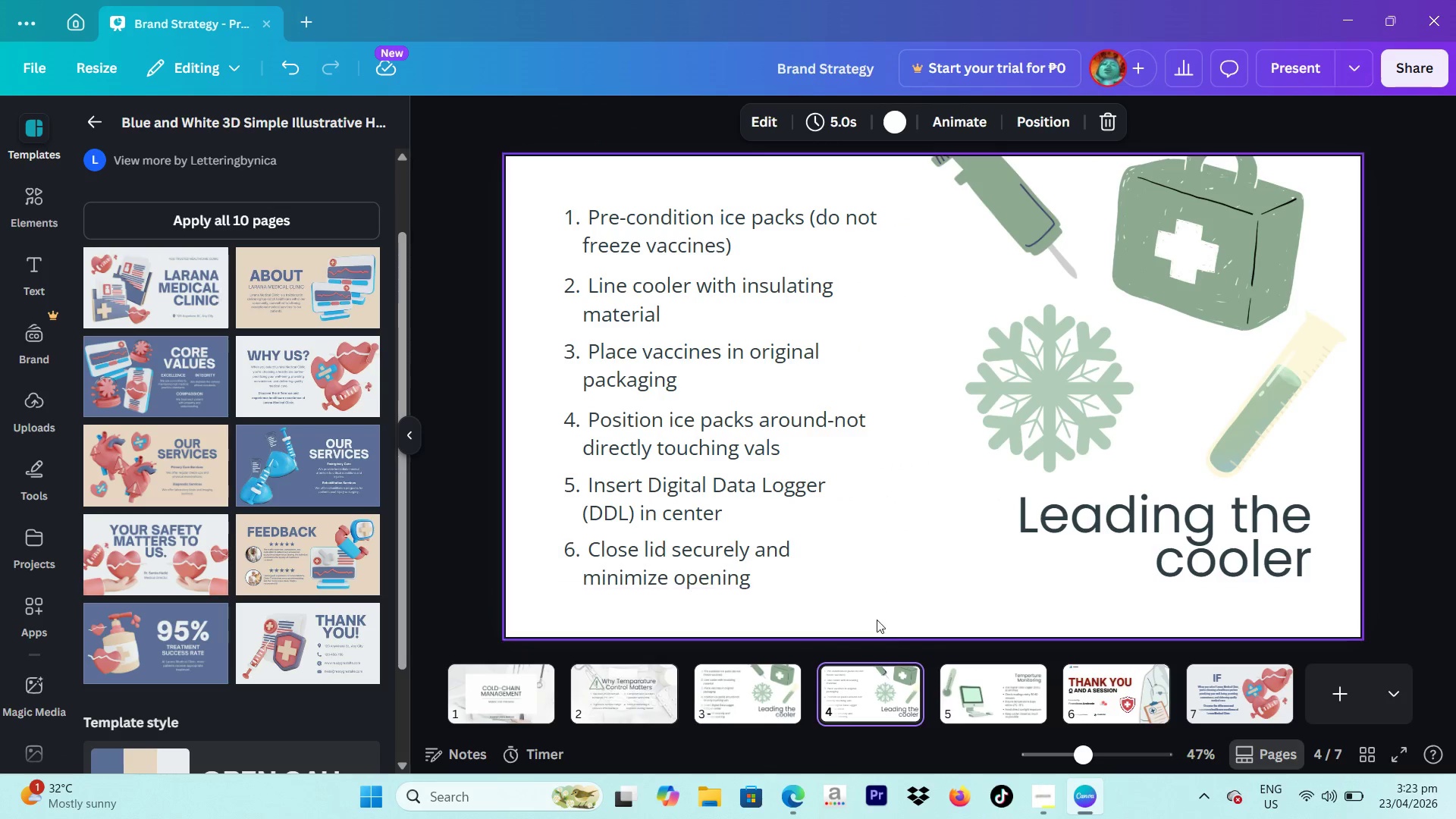 
left_click_drag(start_coordinate=[869, 689], to_coordinate=[1025, 697])
 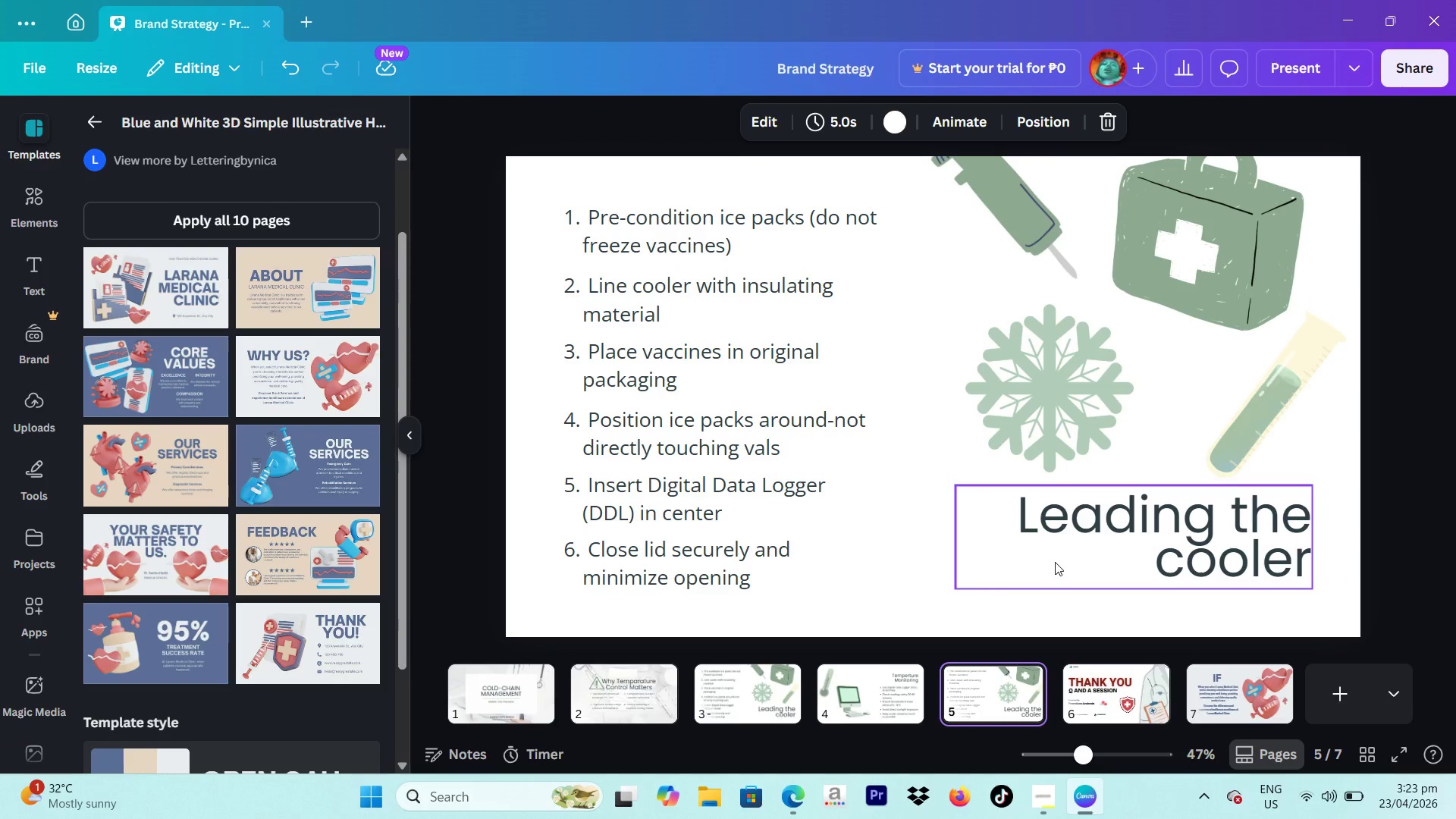 
wait(6.06)
 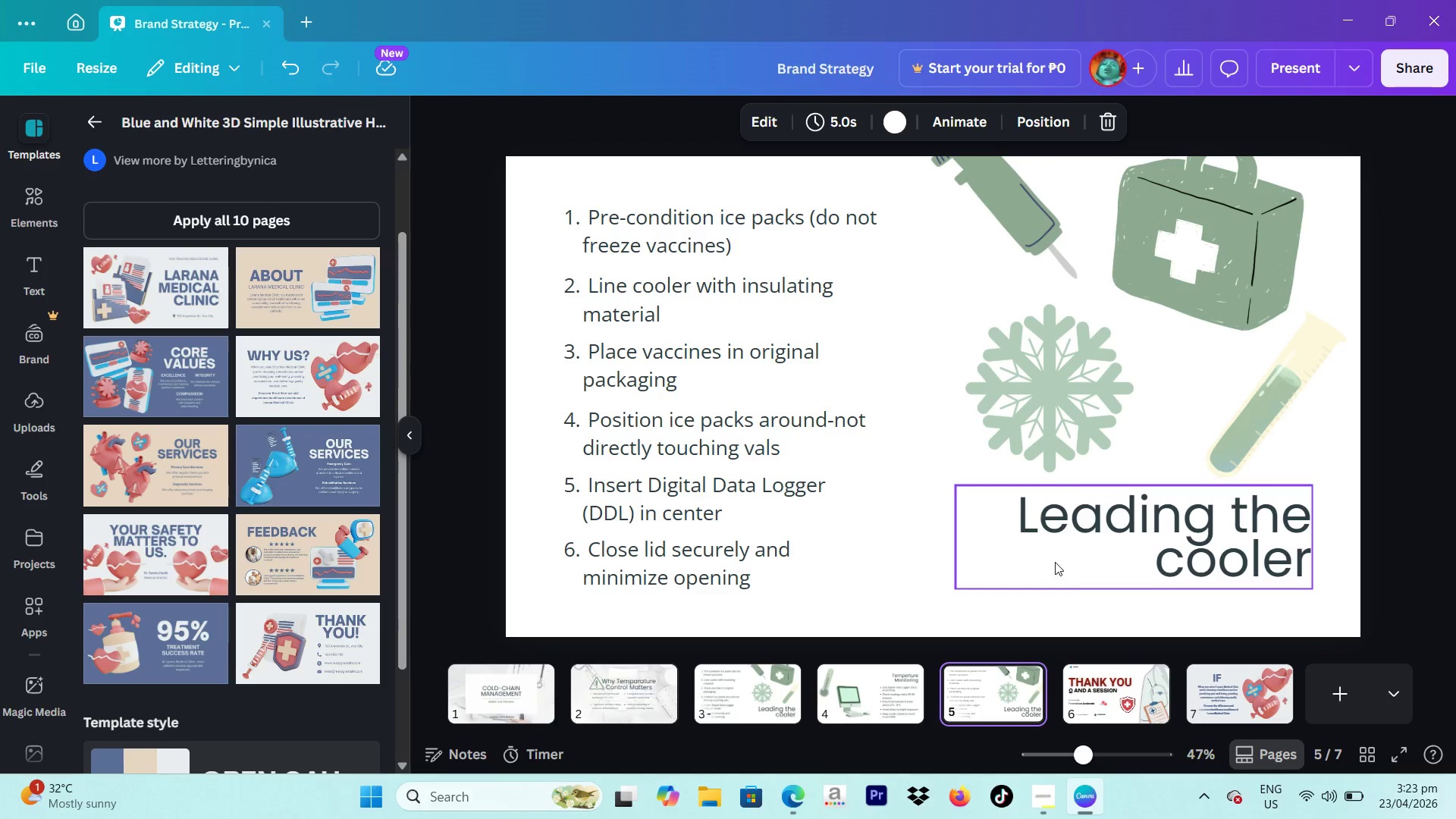 
left_click([1262, 572])
 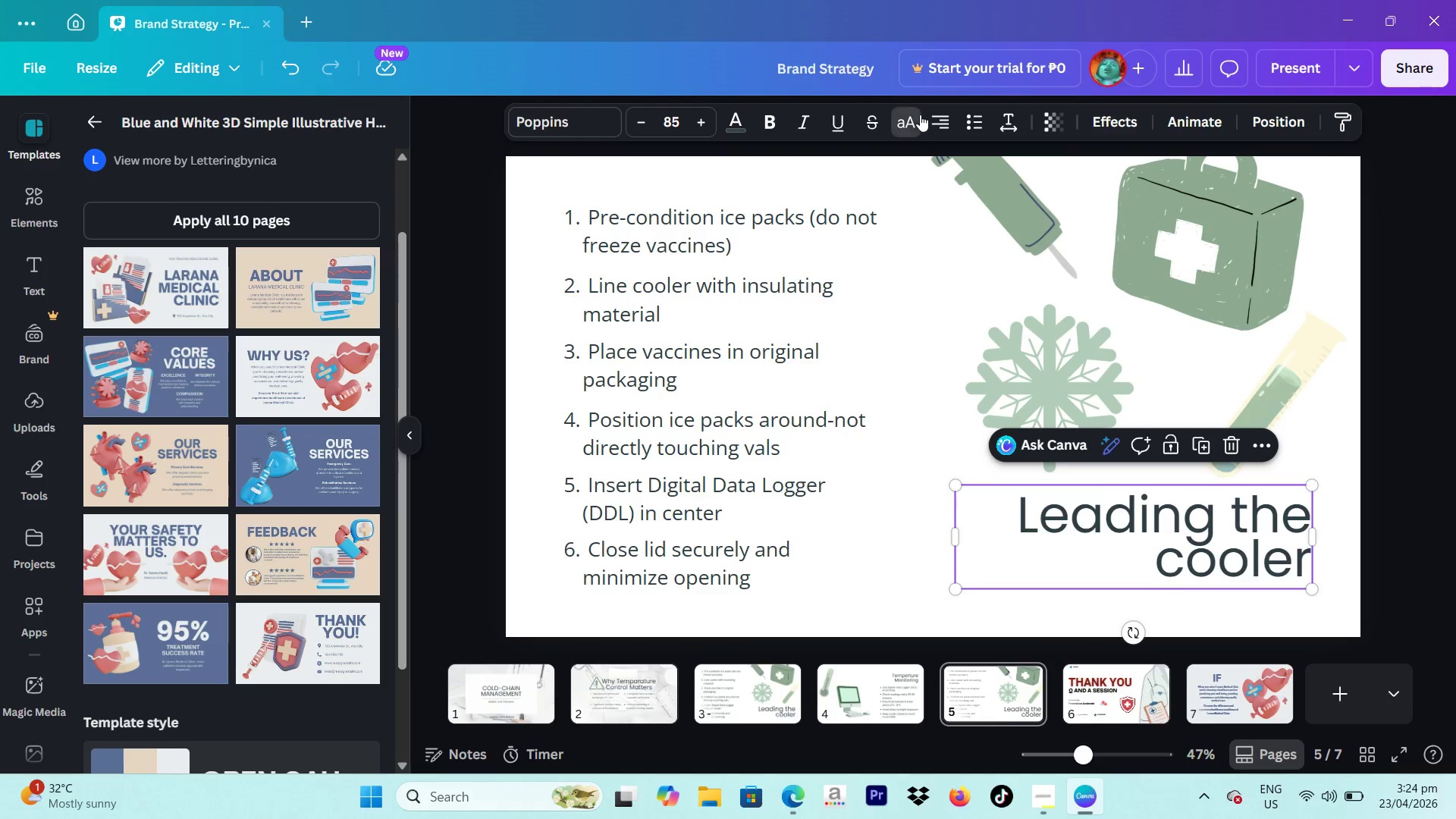 
double_click([930, 115])
 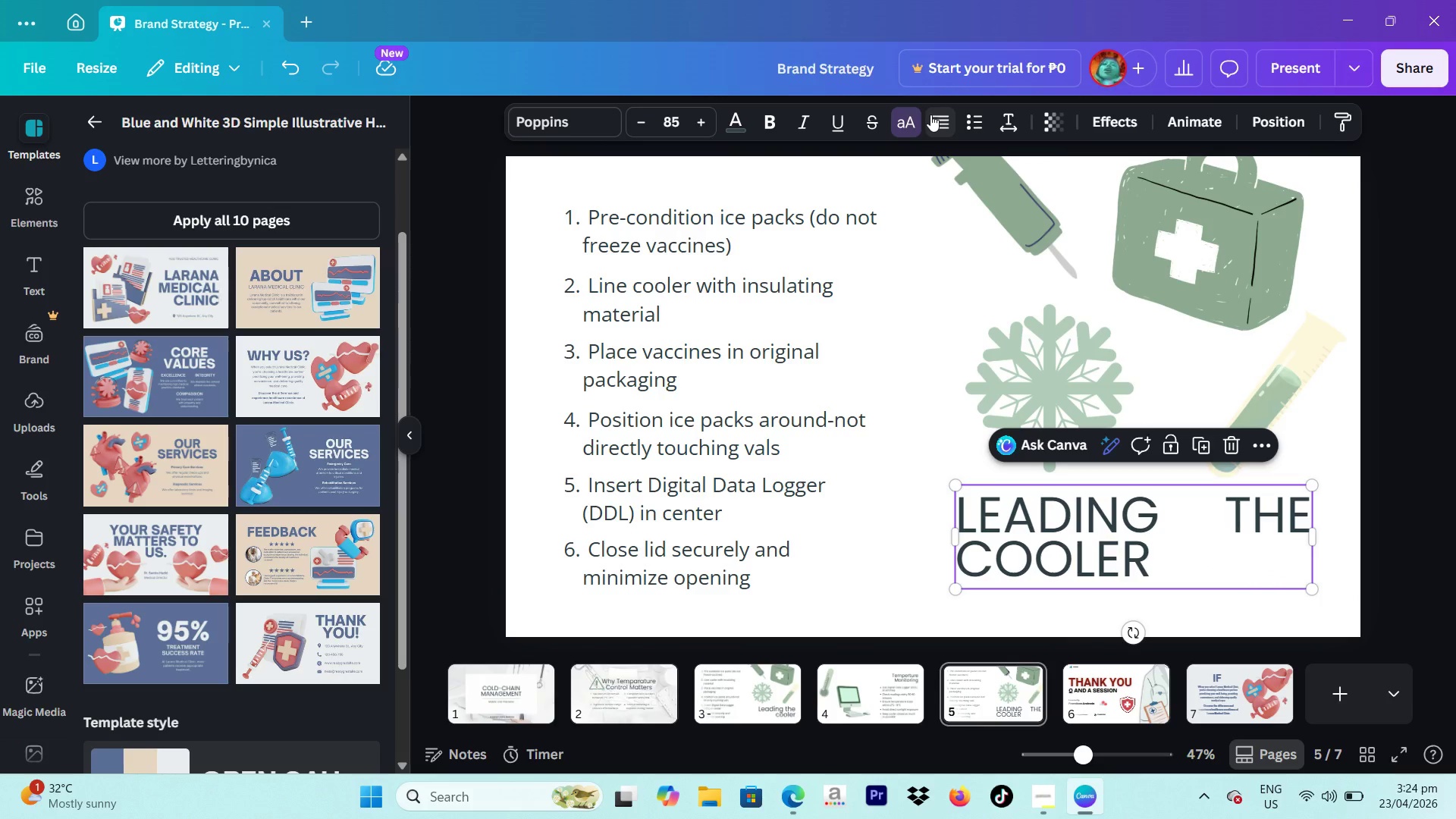 
left_click([930, 115])
 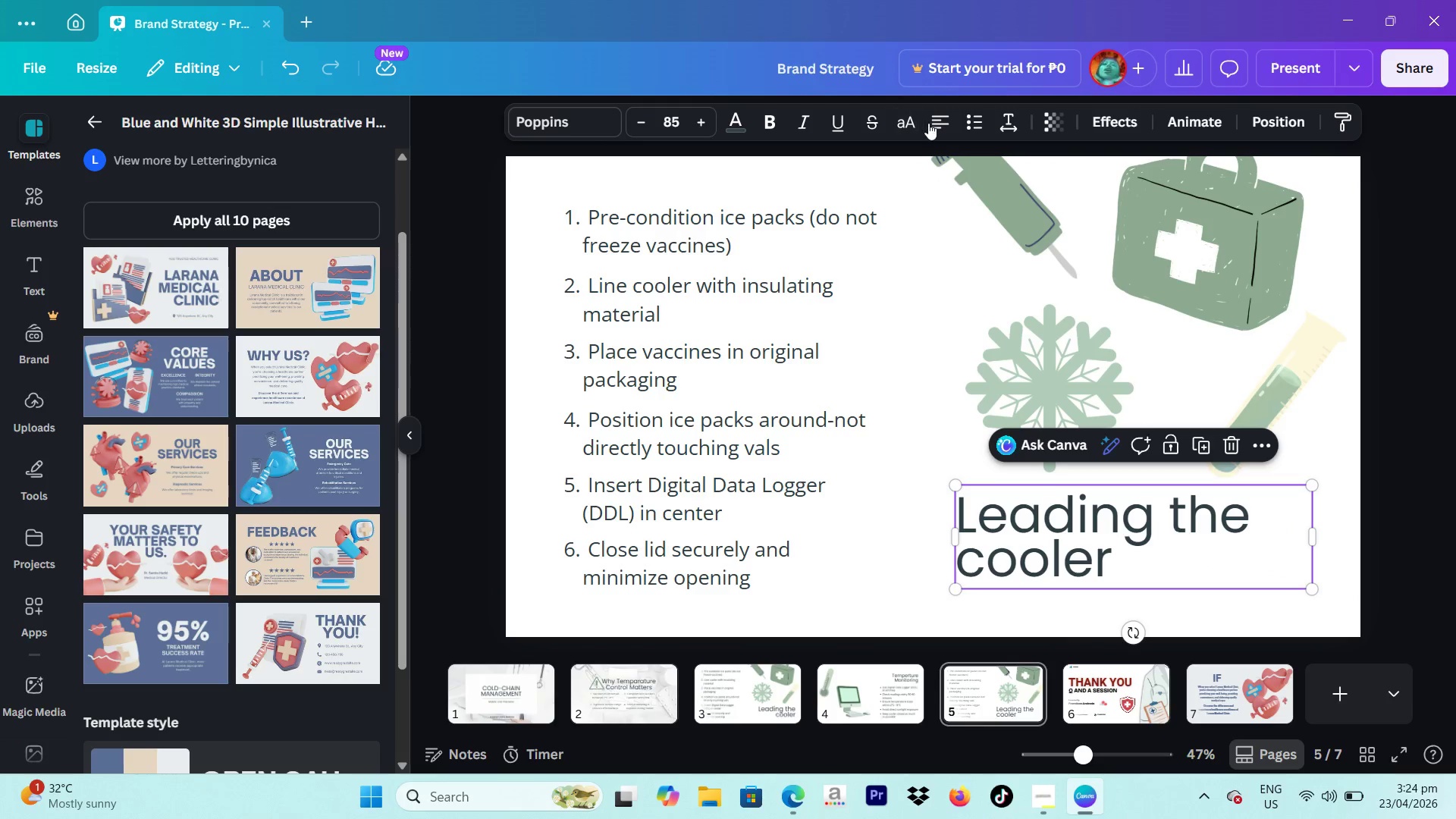 
left_click([912, 125])
 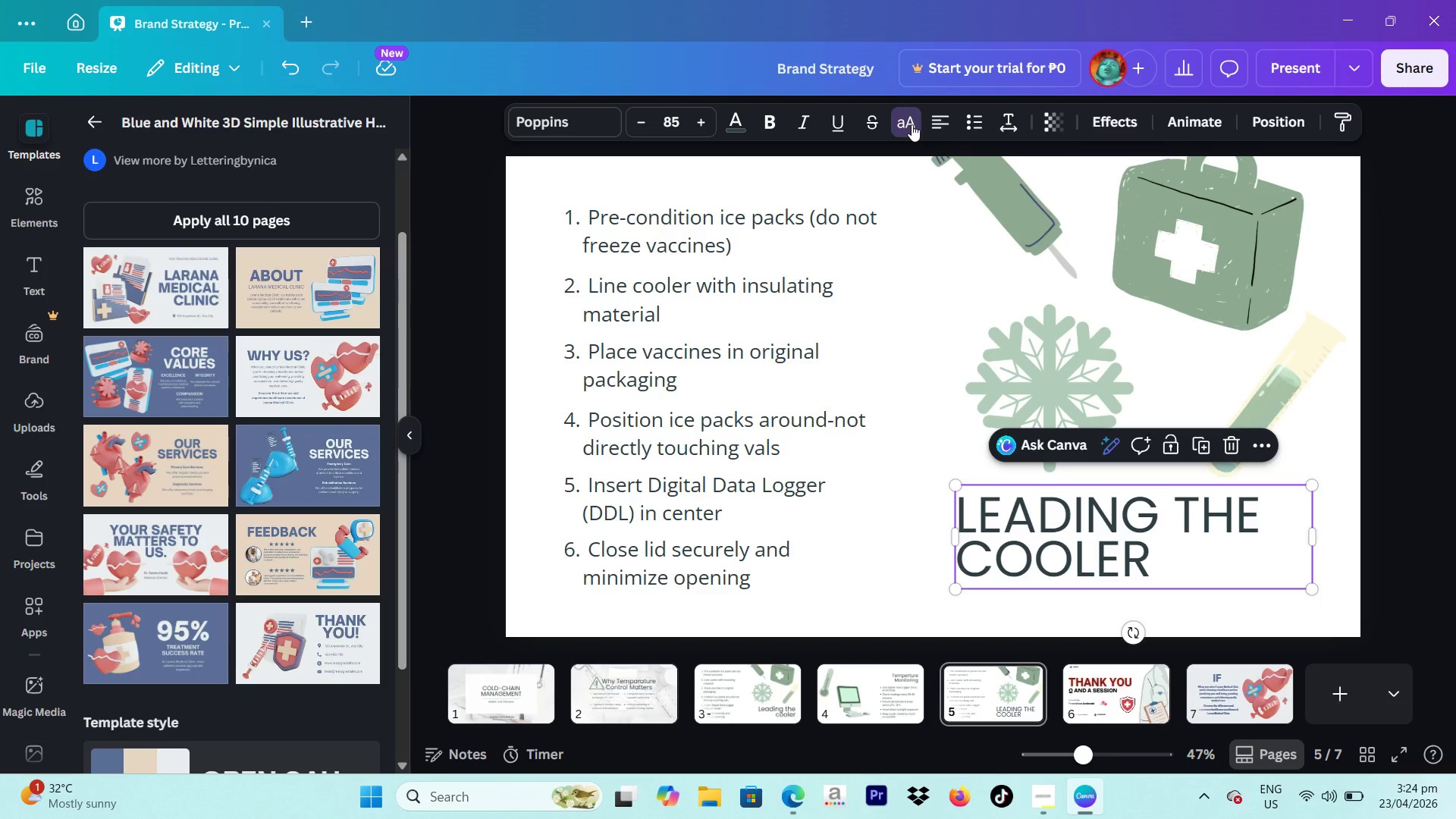 
left_click([912, 124])
 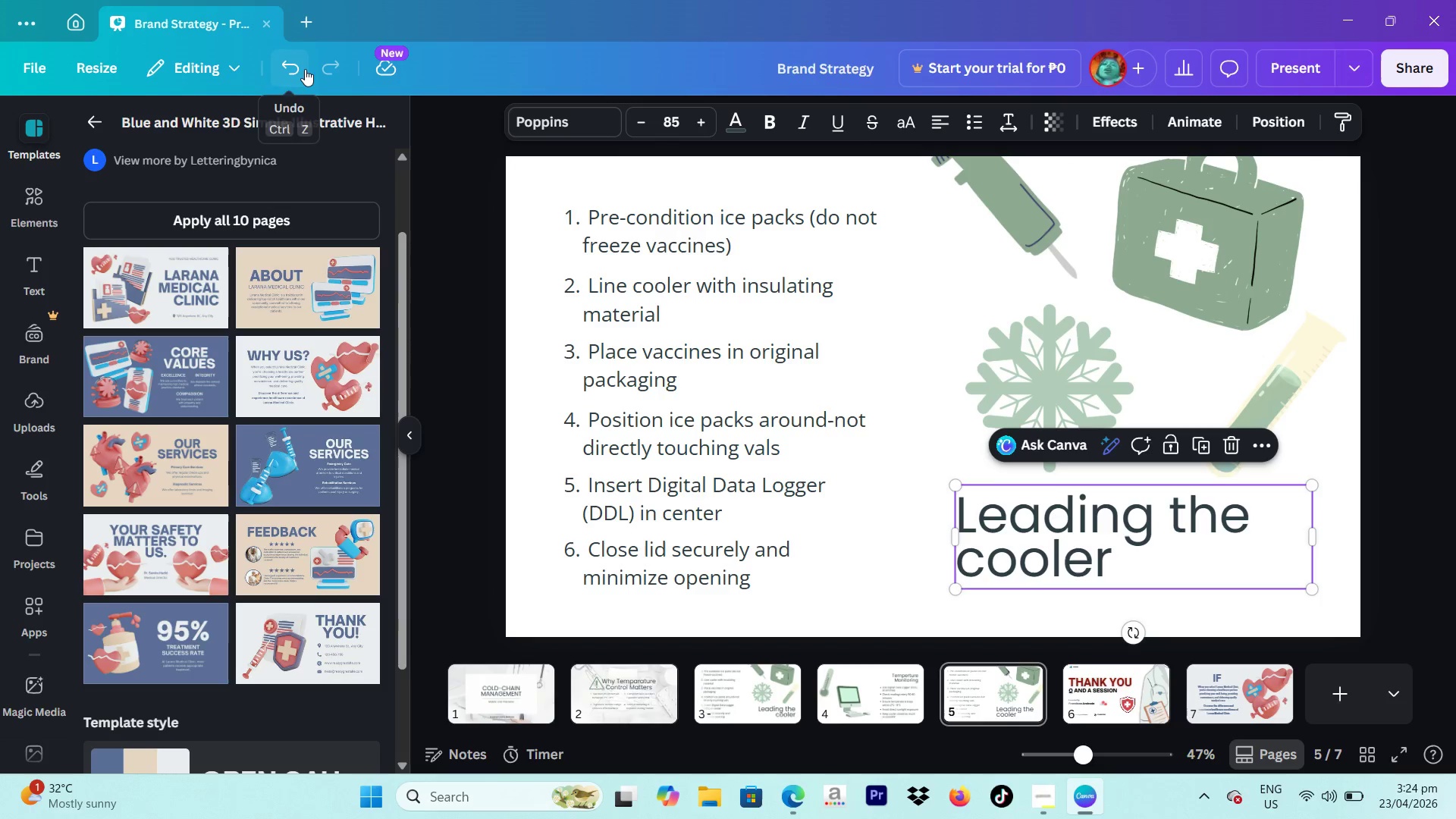 
double_click([305, 69])
 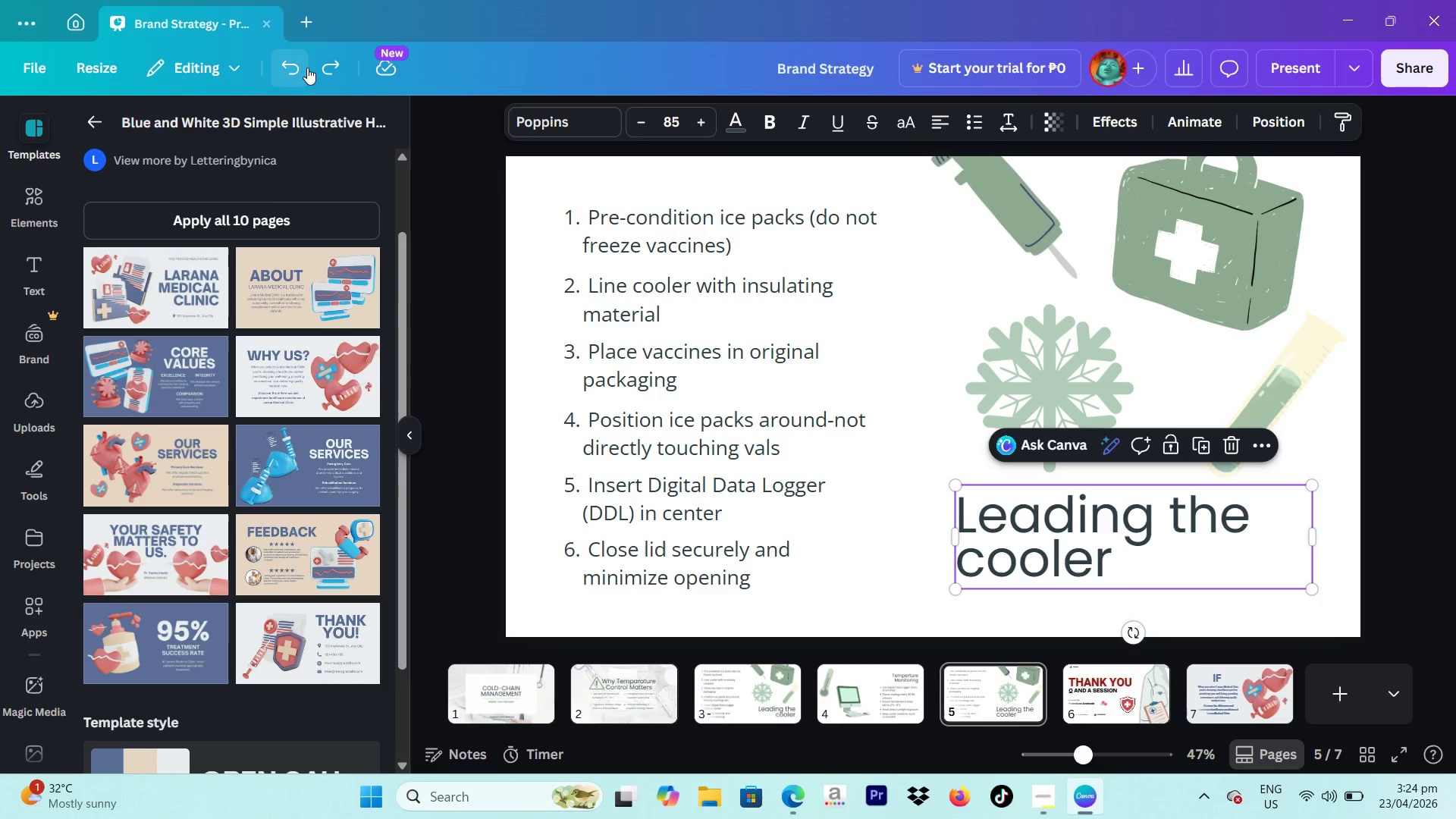 
left_click([307, 67])
 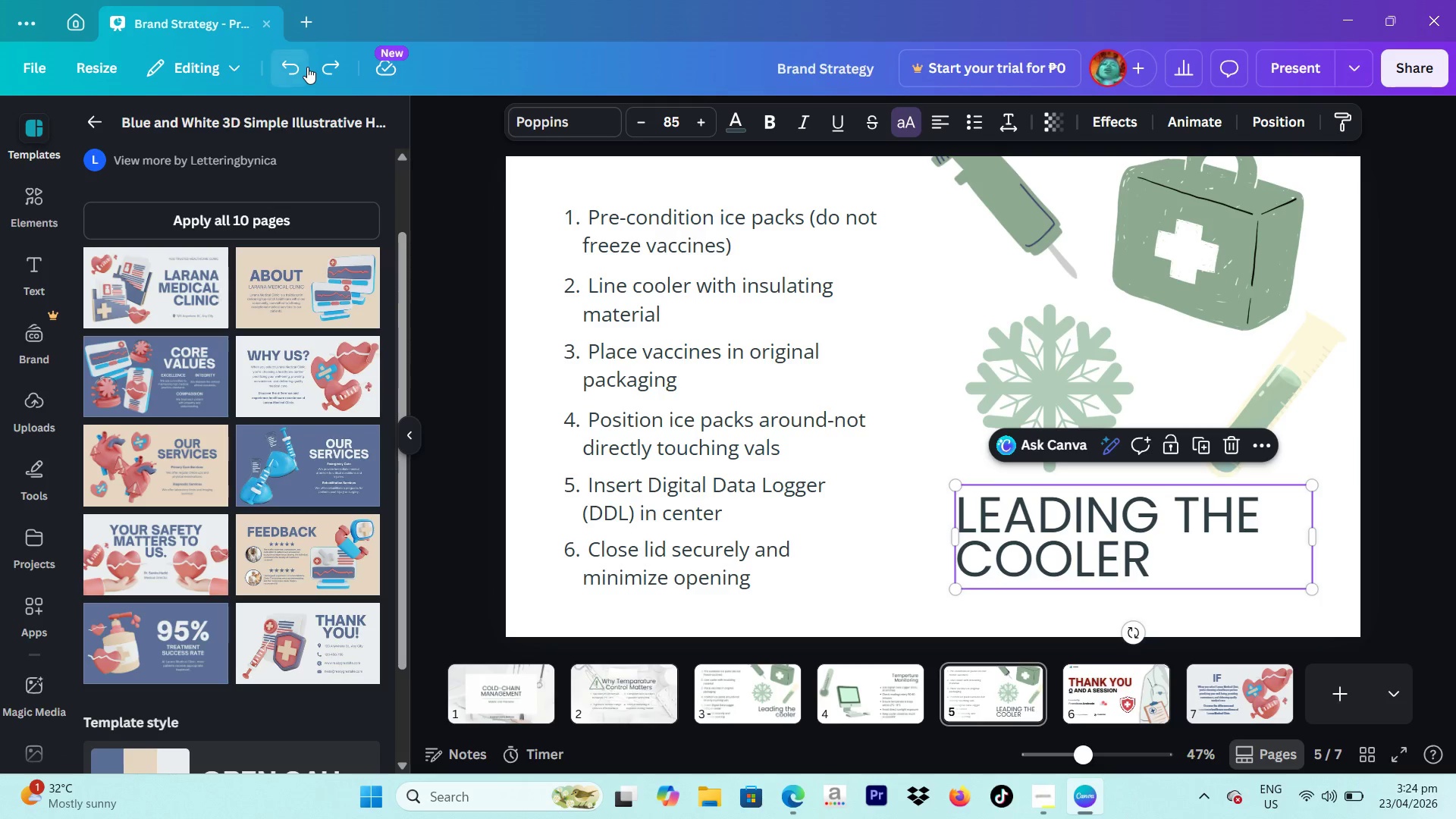 
left_click([307, 67])
 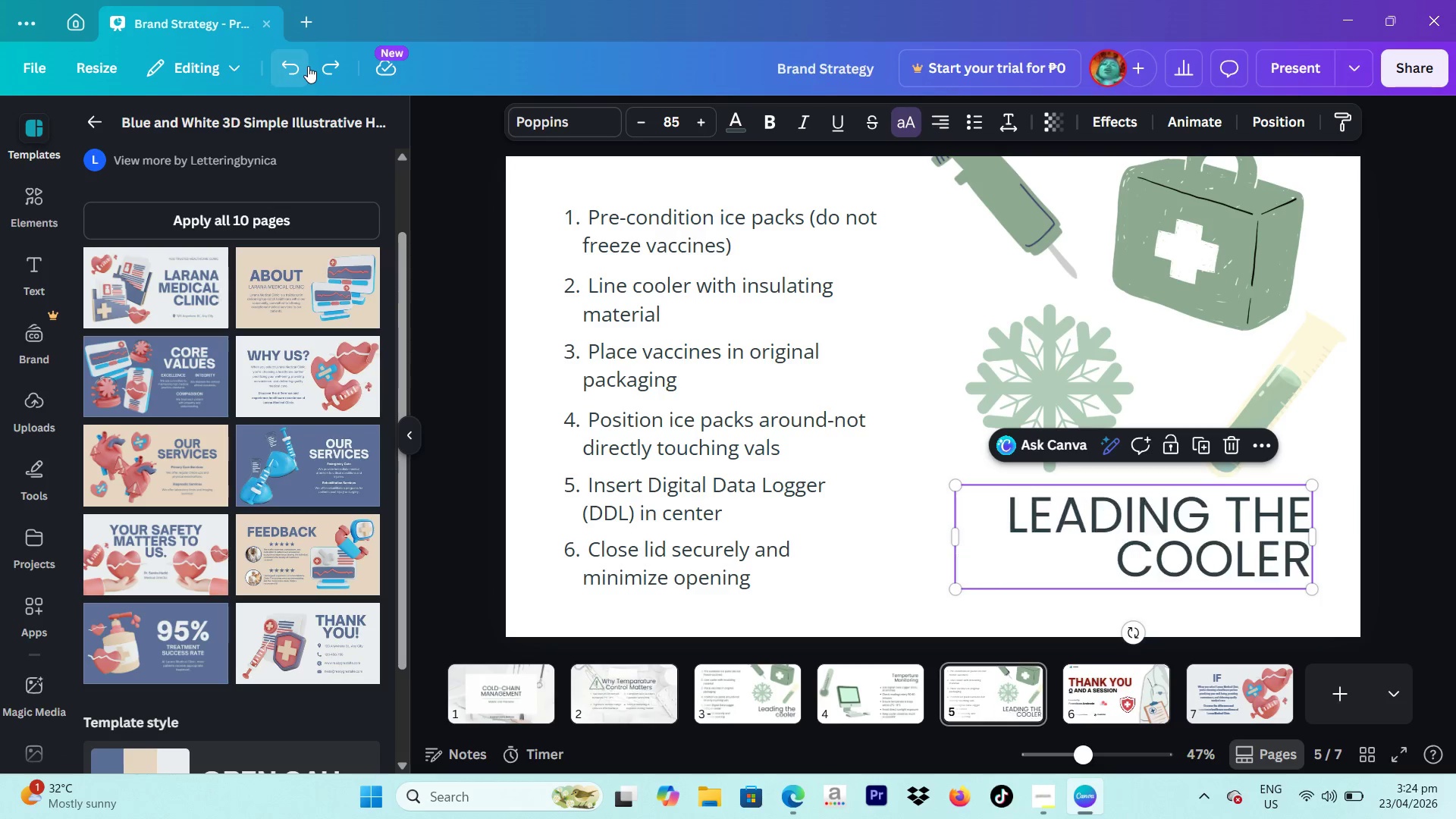 
double_click([308, 66])
 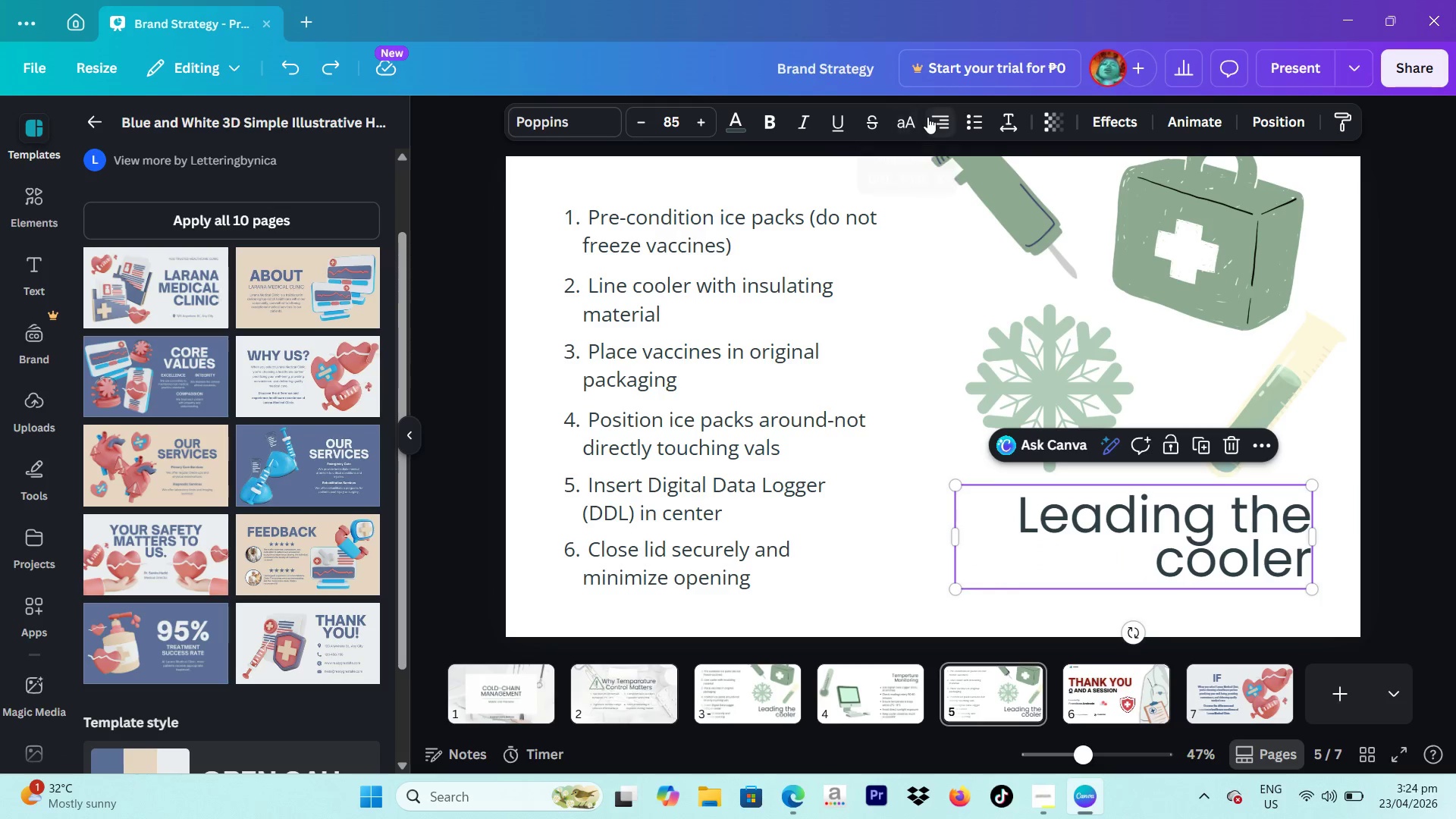 
left_click([927, 117])
 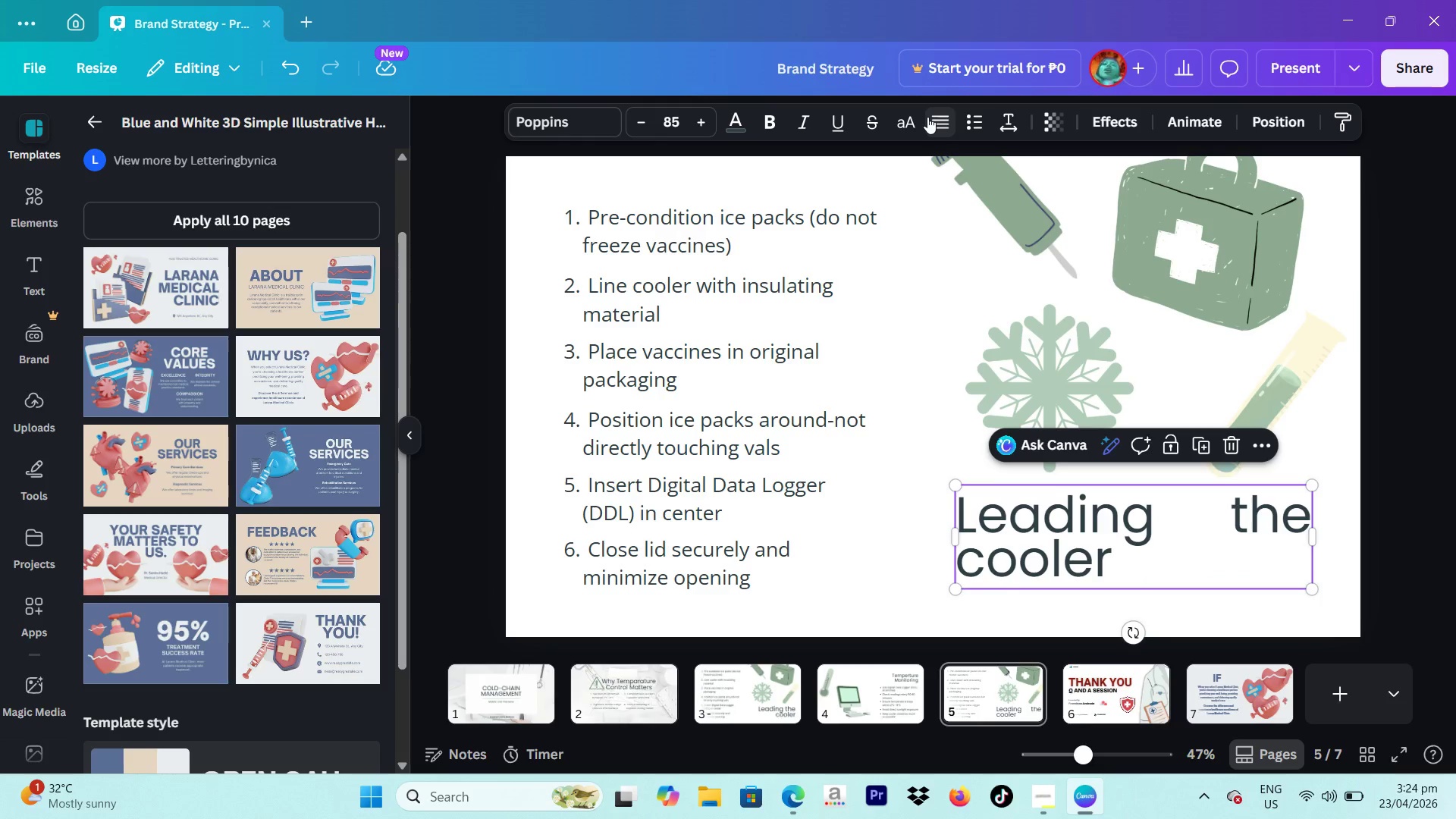 
left_click([927, 117])
 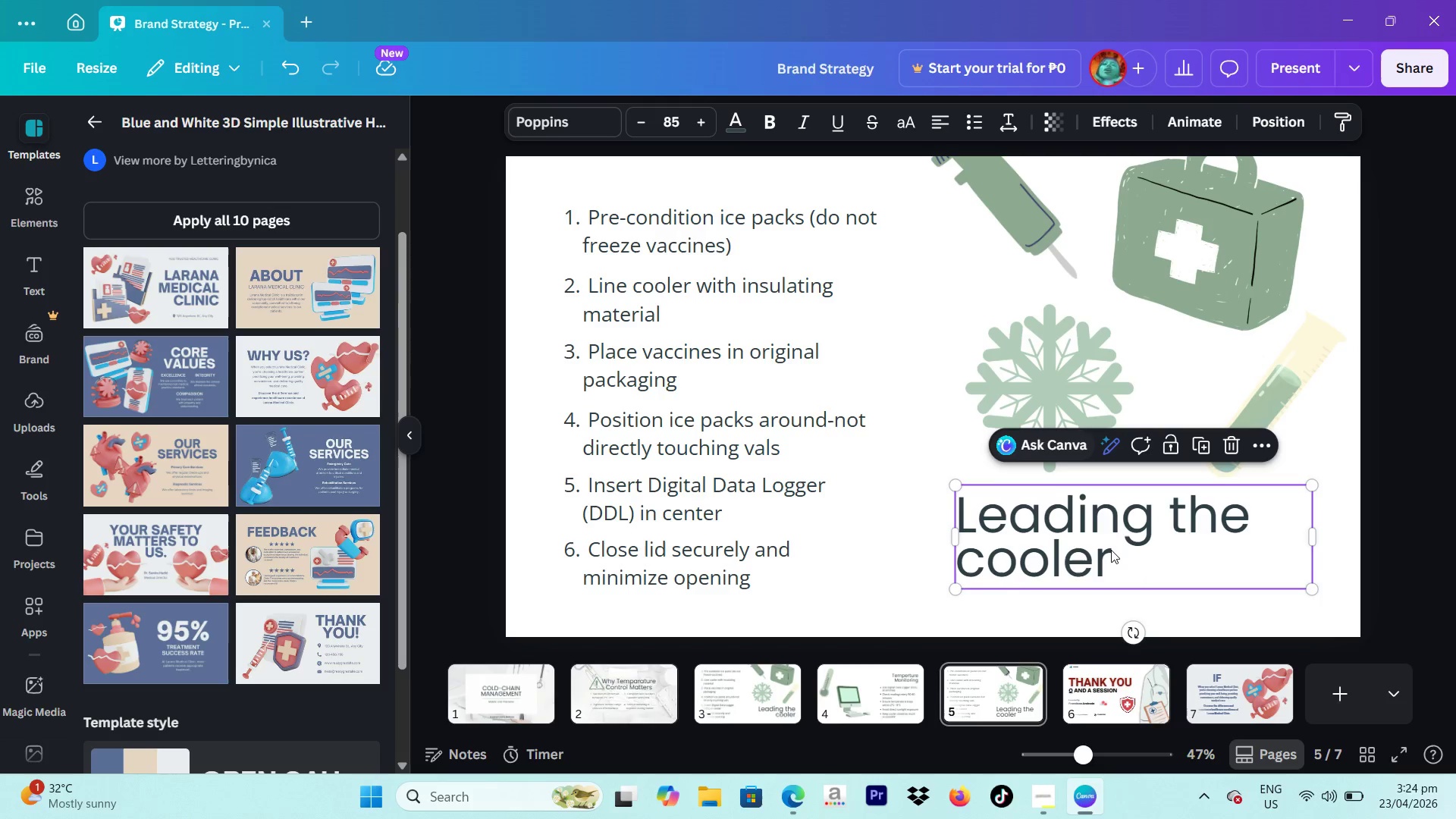 
left_click([1107, 536])
 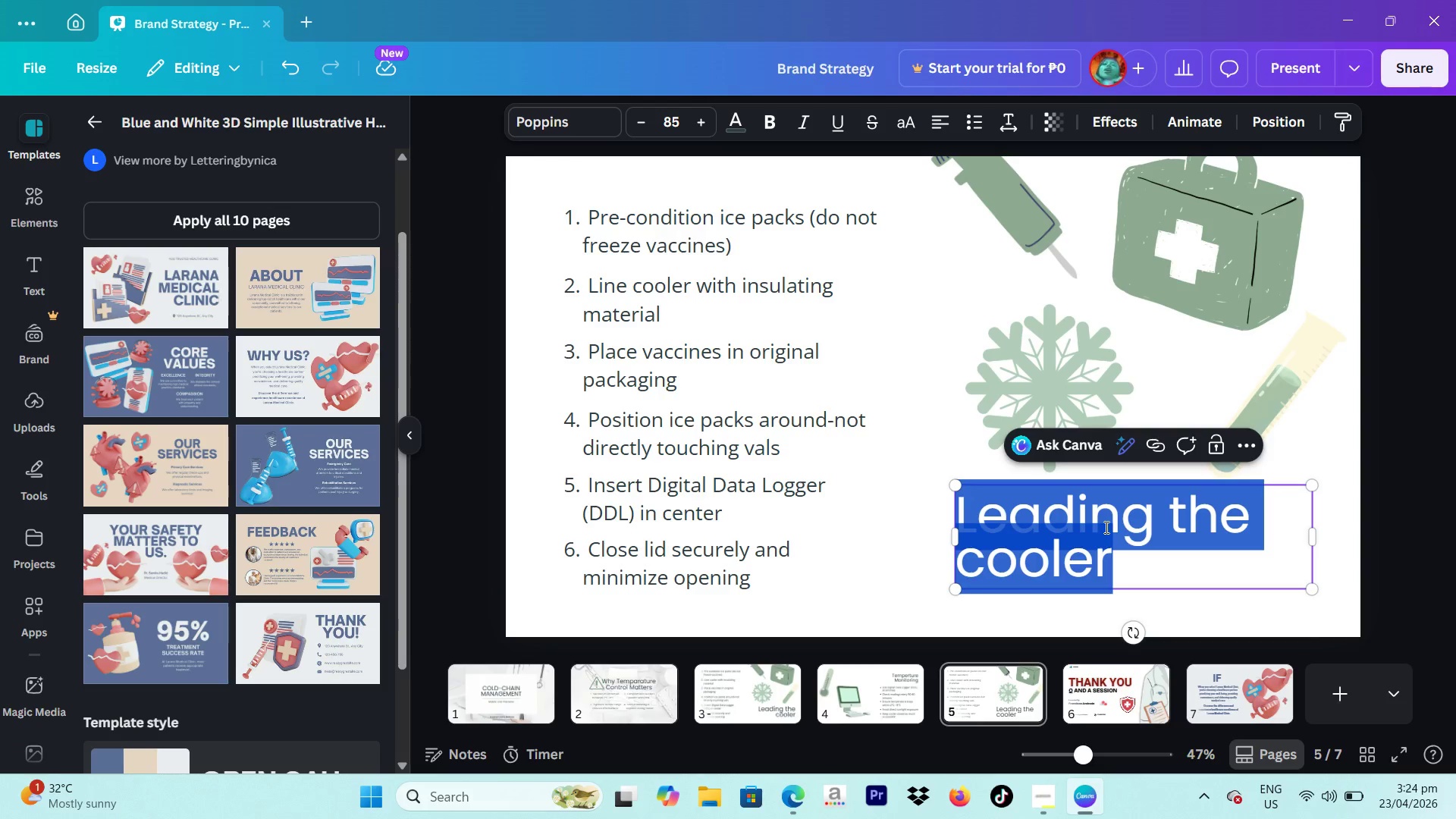 
type(If te)
key(Backspace)
key(Backspace)
type(Tempr)
key(Backspace)
type(erature EXcursion o)
key(Backspace)
type(Occurs)
 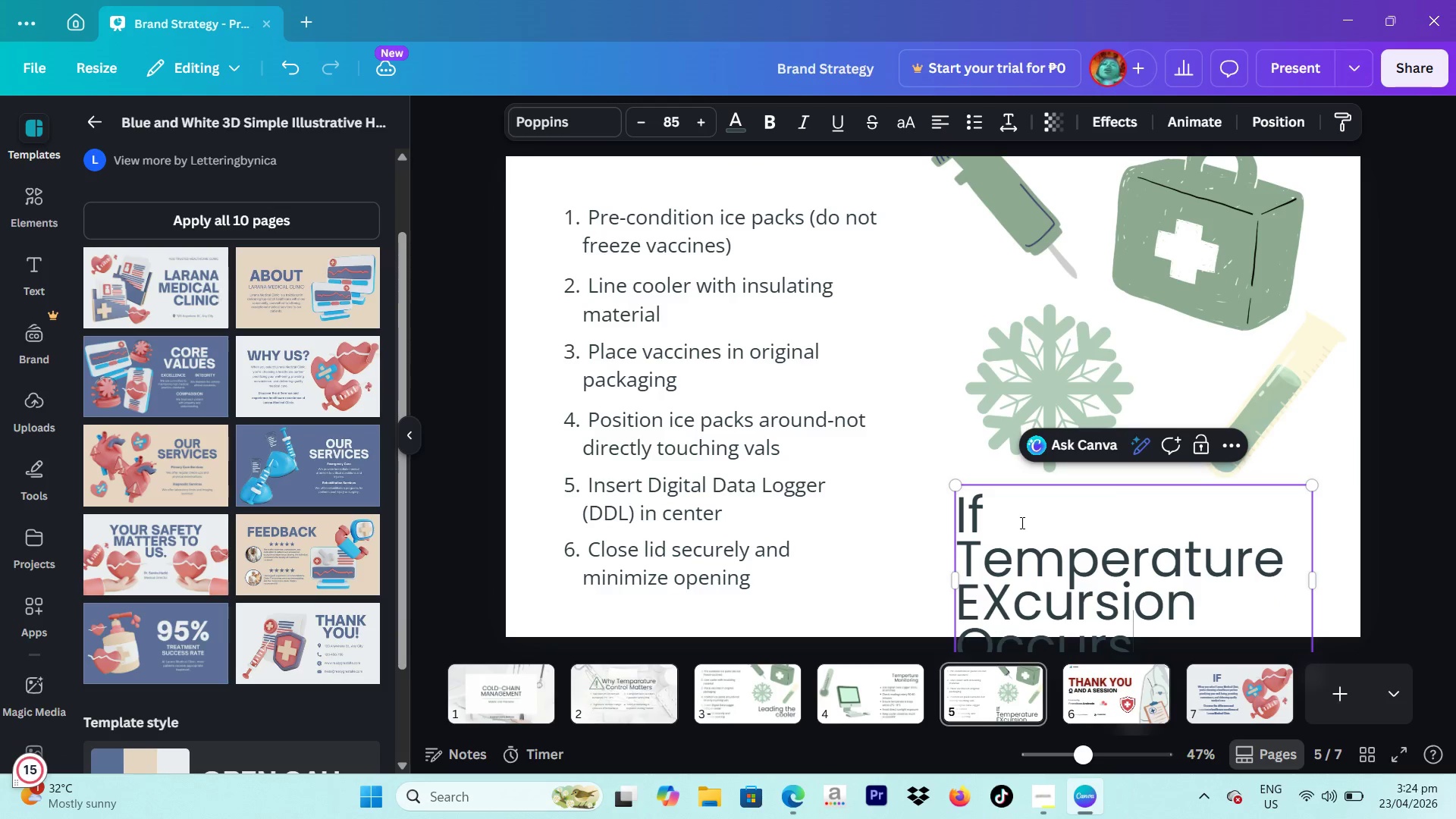 
left_click([1015, 611])
 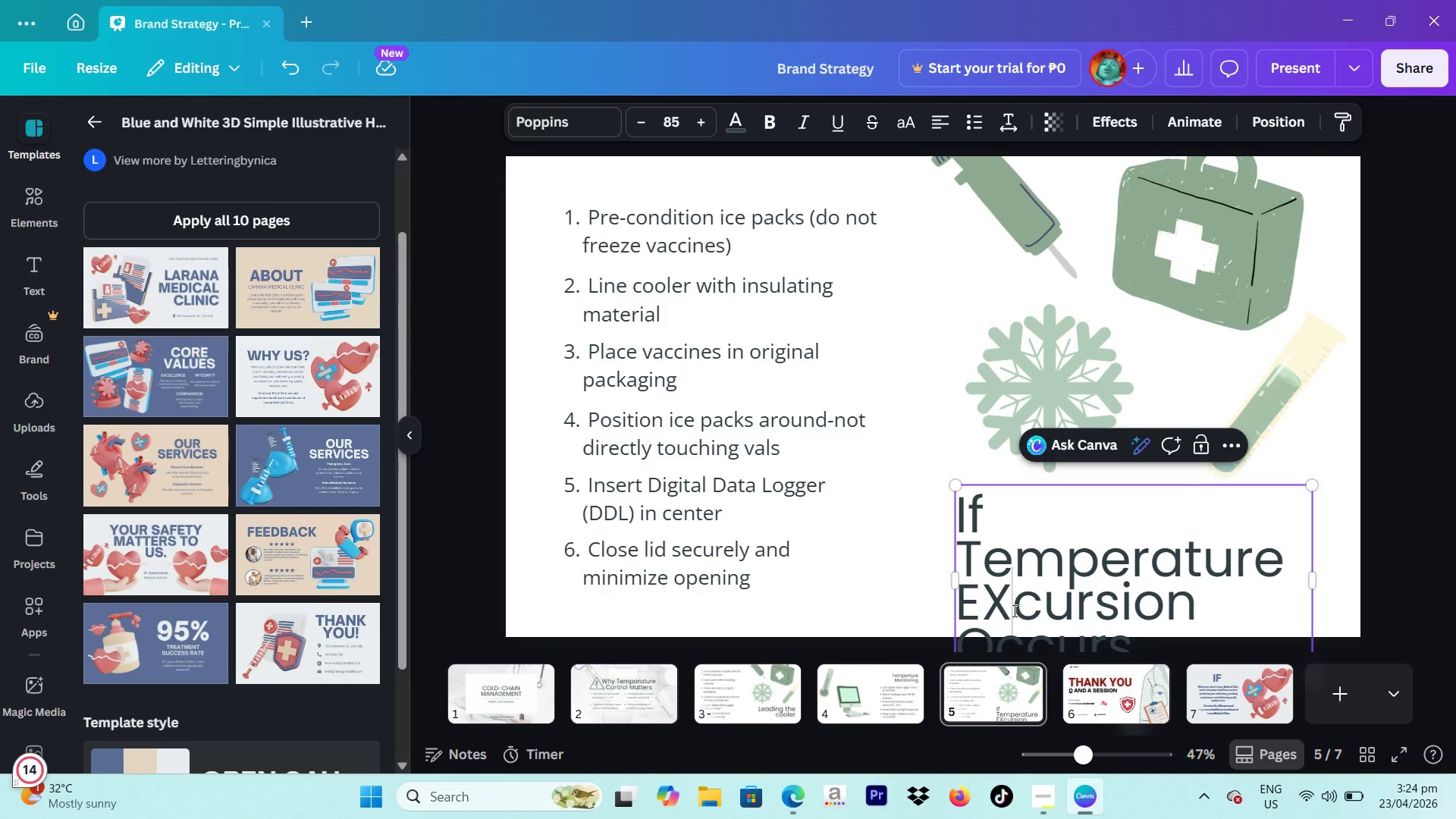 
key(Backspace)
 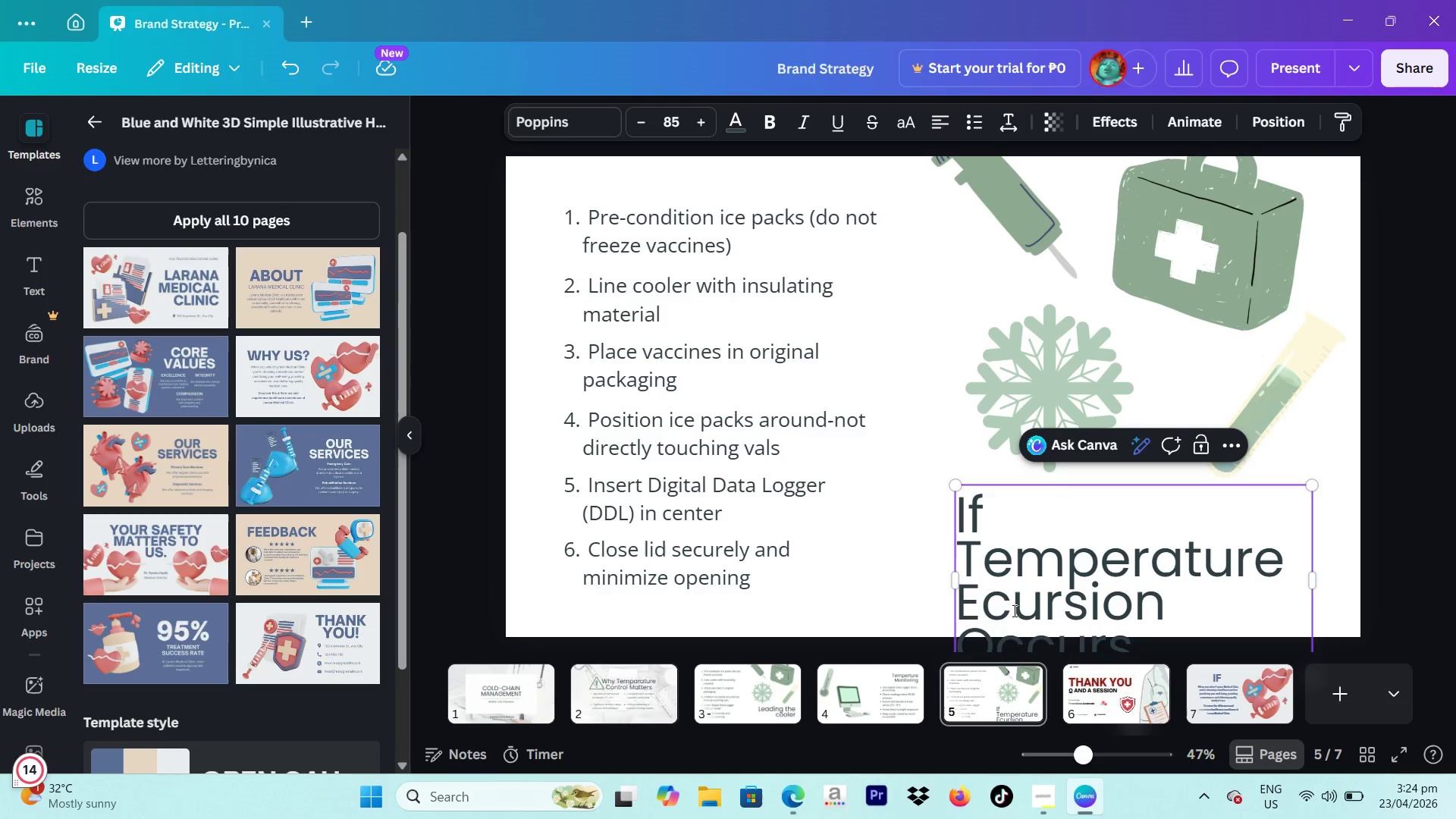 
key(X)
 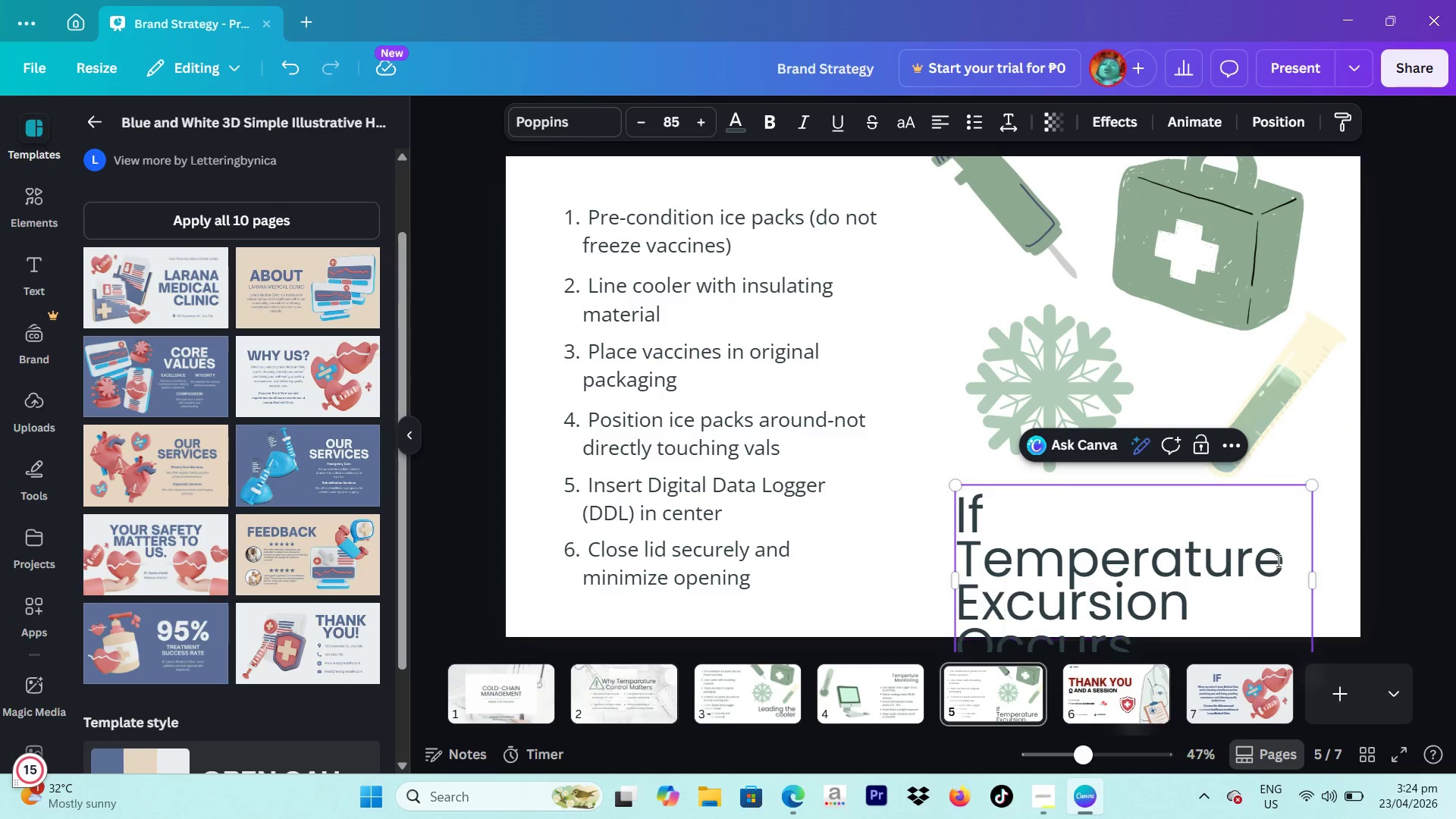 
left_click_drag(start_coordinate=[1317, 585], to_coordinate=[1410, 570])
 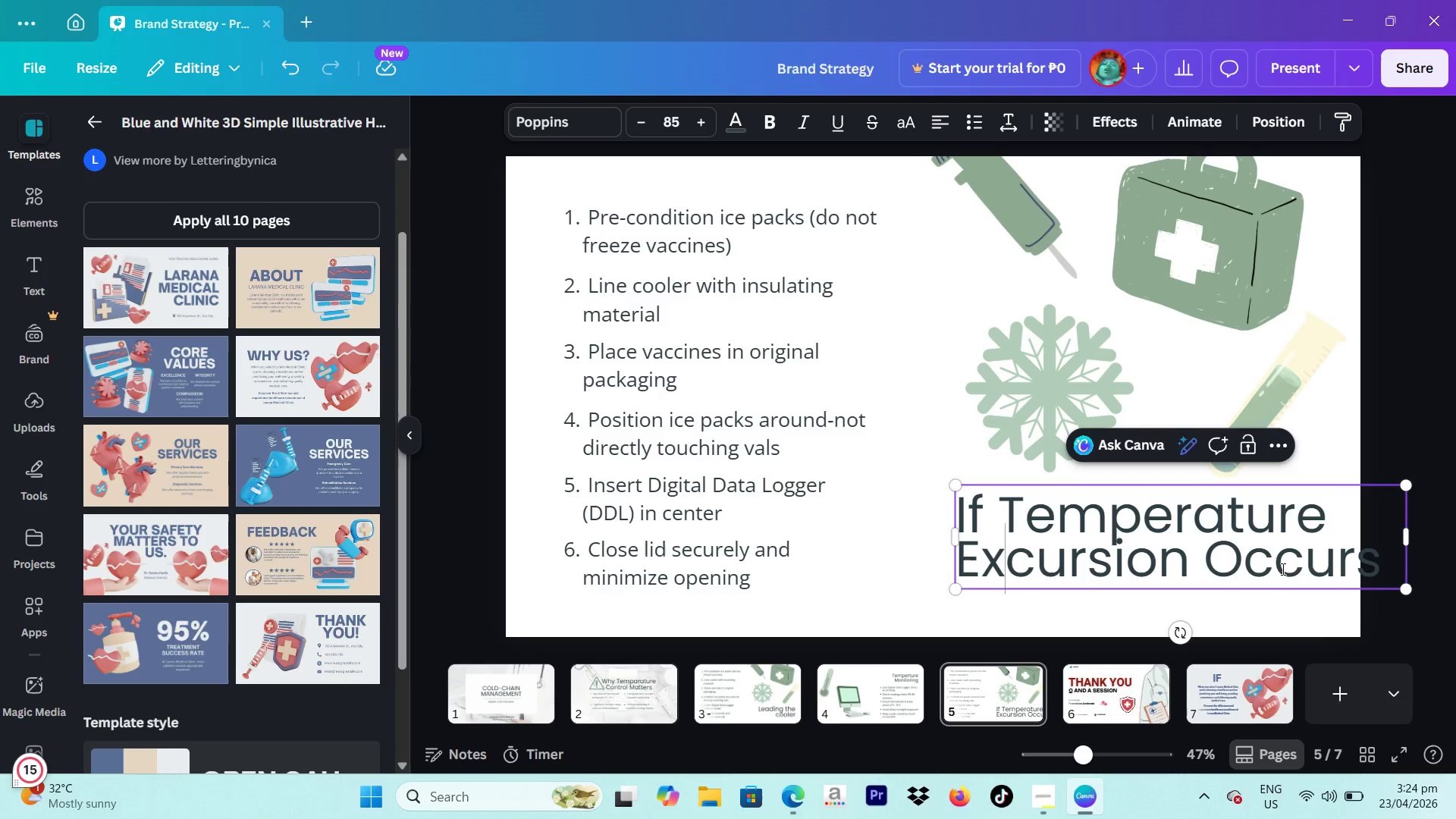 
left_click_drag(start_coordinate=[1282, 569], to_coordinate=[1131, 441])
 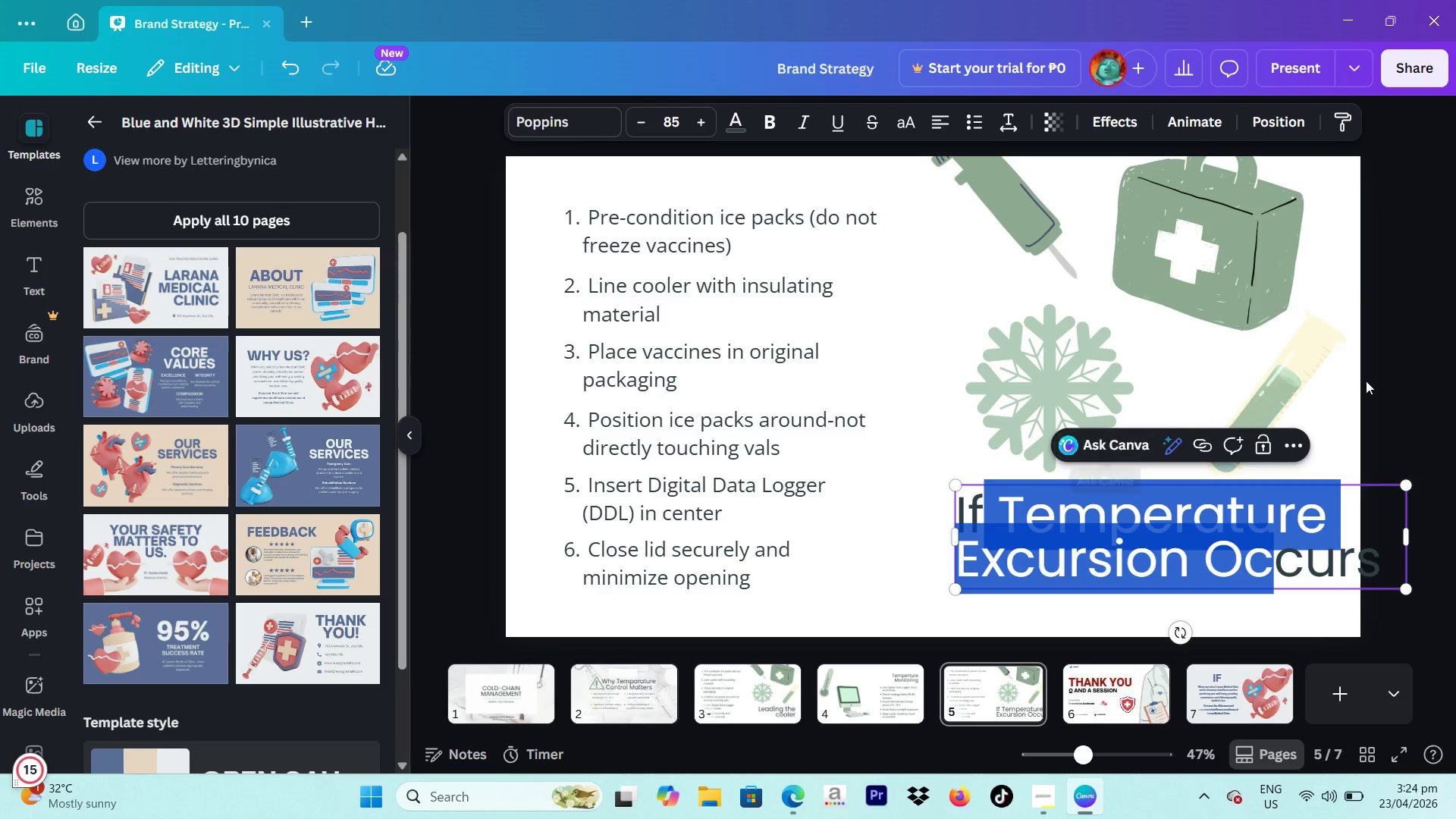 
left_click([1367, 381])
 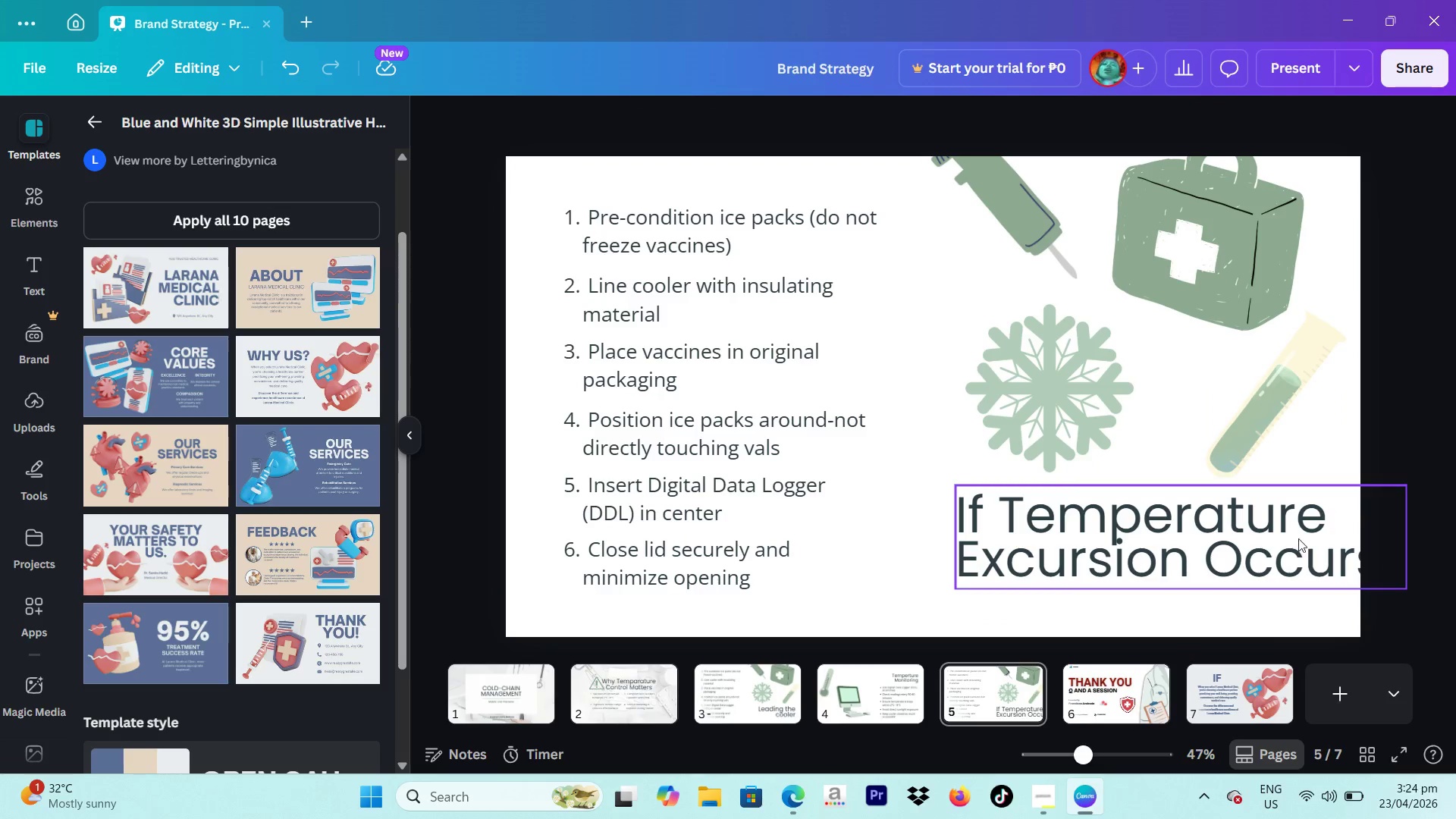 
left_click([1294, 541])
 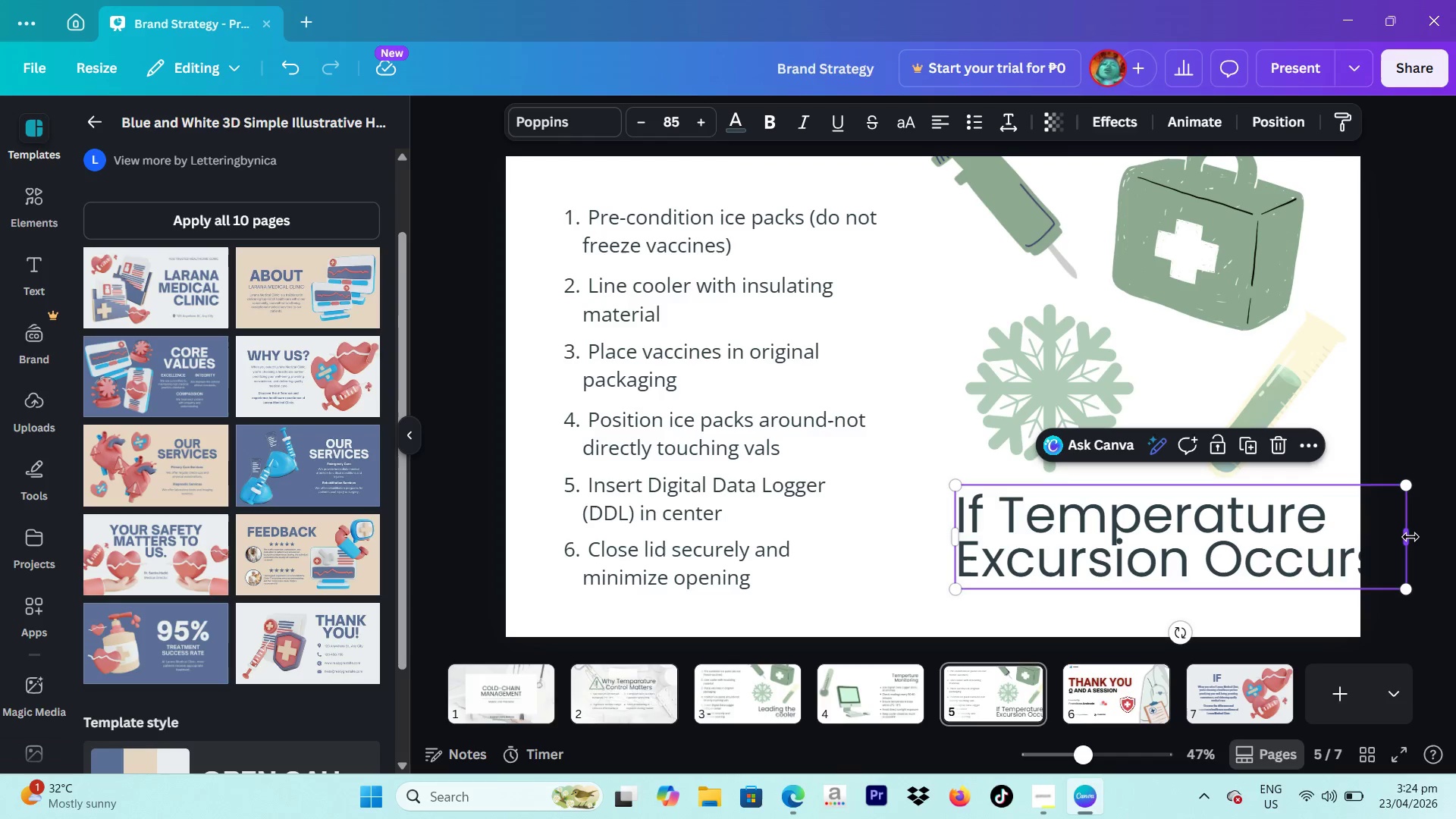 
left_click_drag(start_coordinate=[1410, 537], to_coordinate=[1368, 548])
 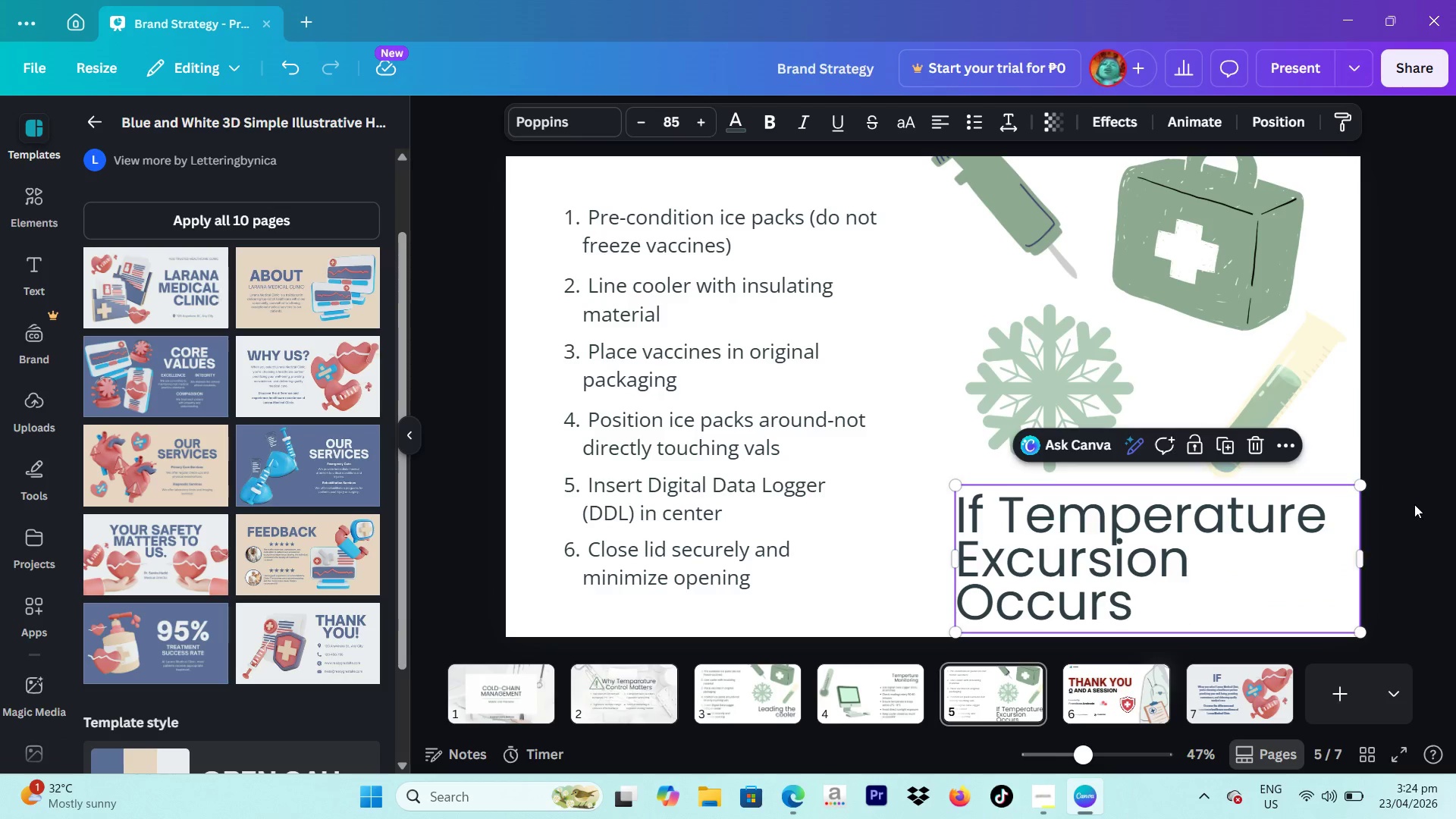 
left_click([1414, 504])
 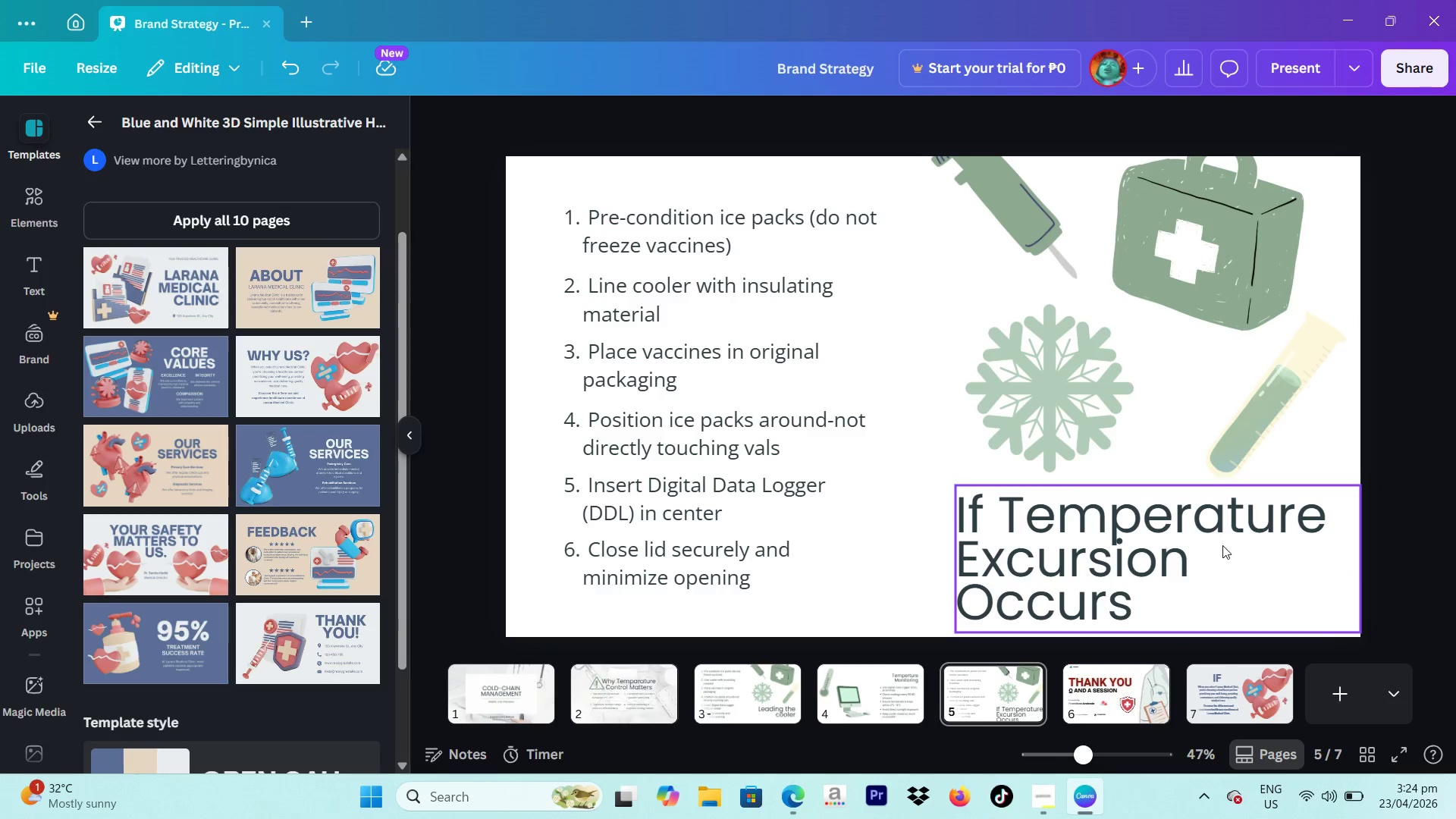 
left_click_drag(start_coordinate=[1222, 545], to_coordinate=[1105, 322])
 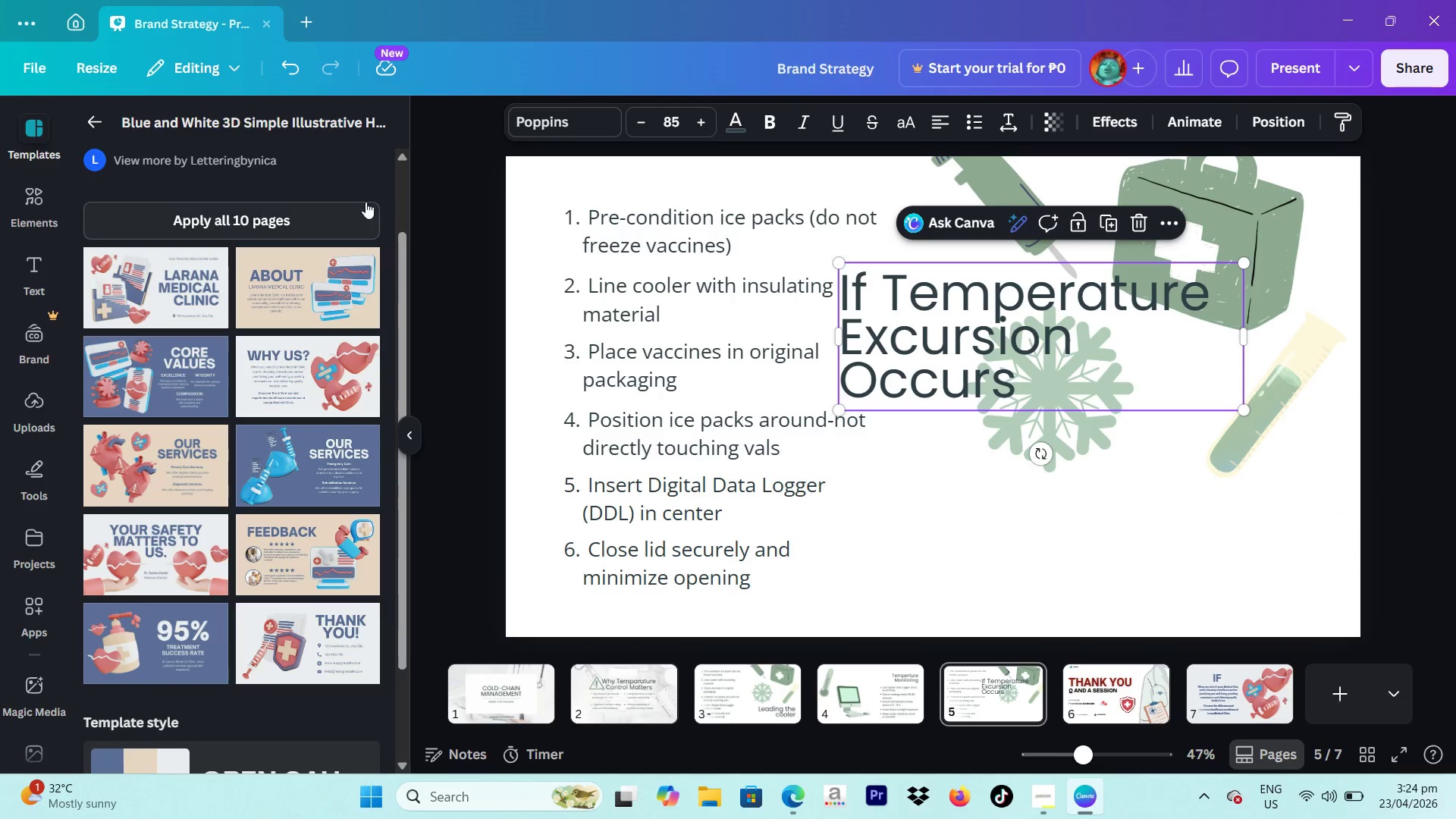 
left_click_drag(start_coordinate=[536, 196], to_coordinate=[771, 491])
 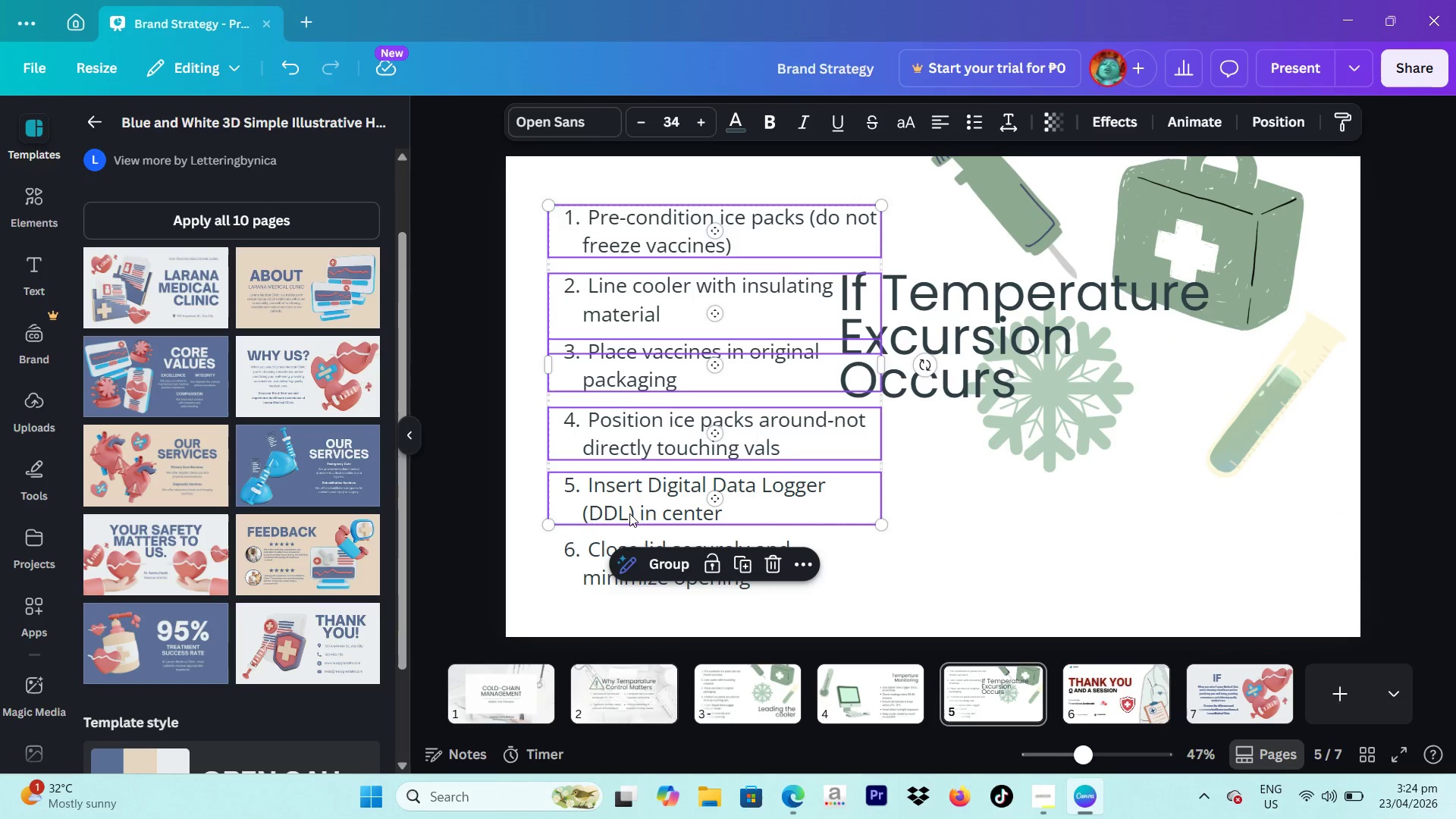 
left_click([585, 554])
 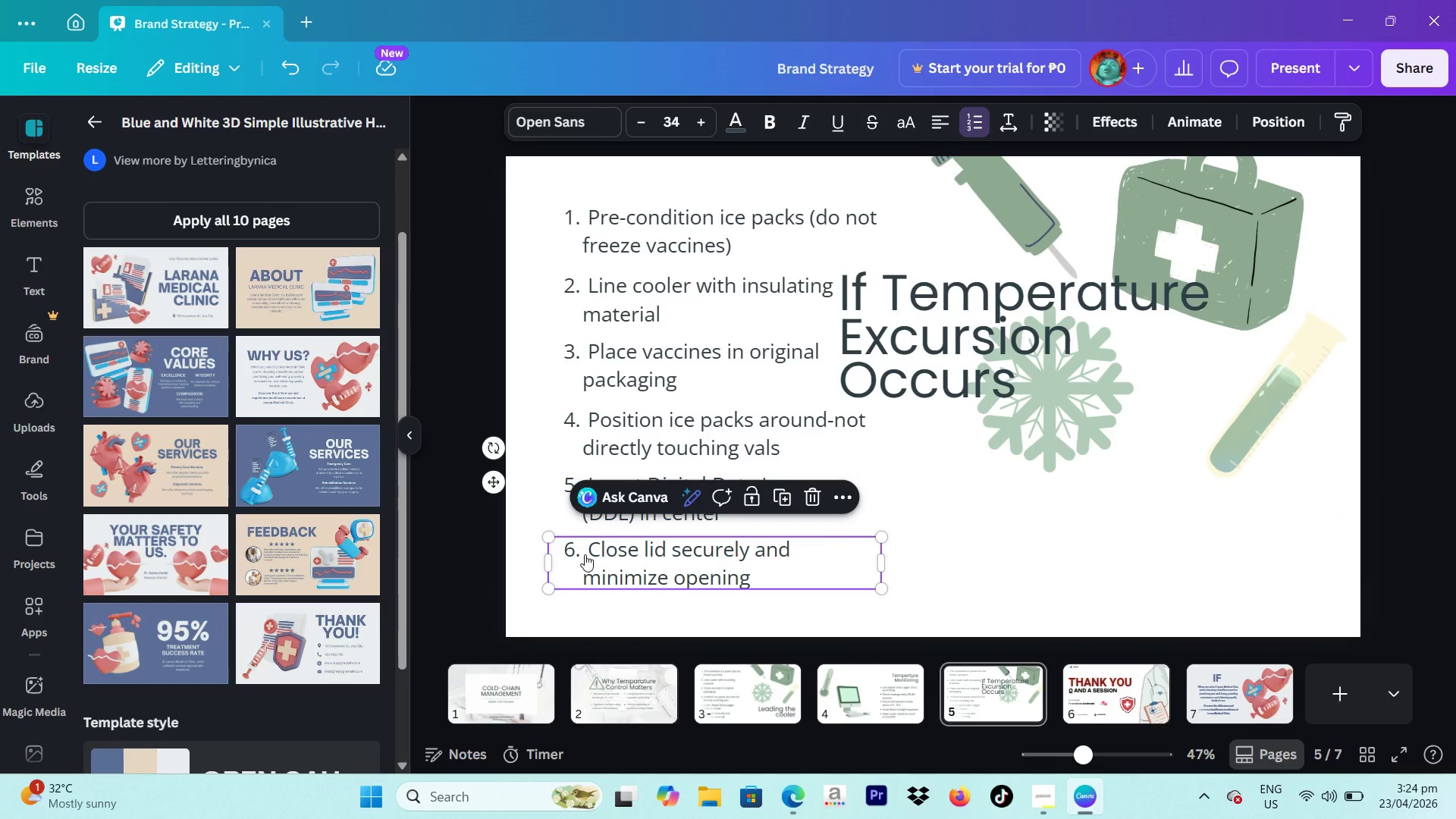 
key(Backspace)
 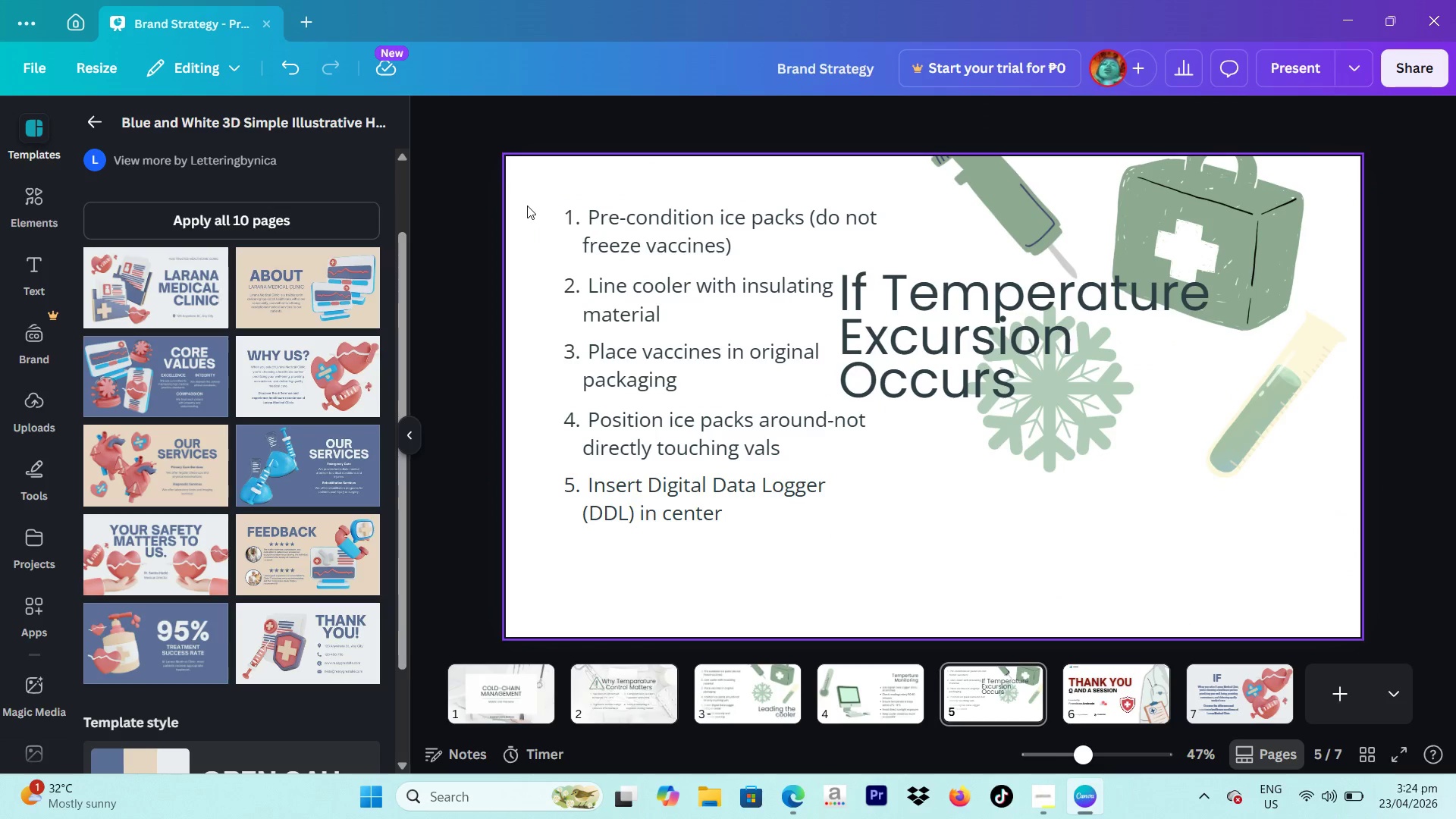 
left_click_drag(start_coordinate=[538, 197], to_coordinate=[731, 527])
 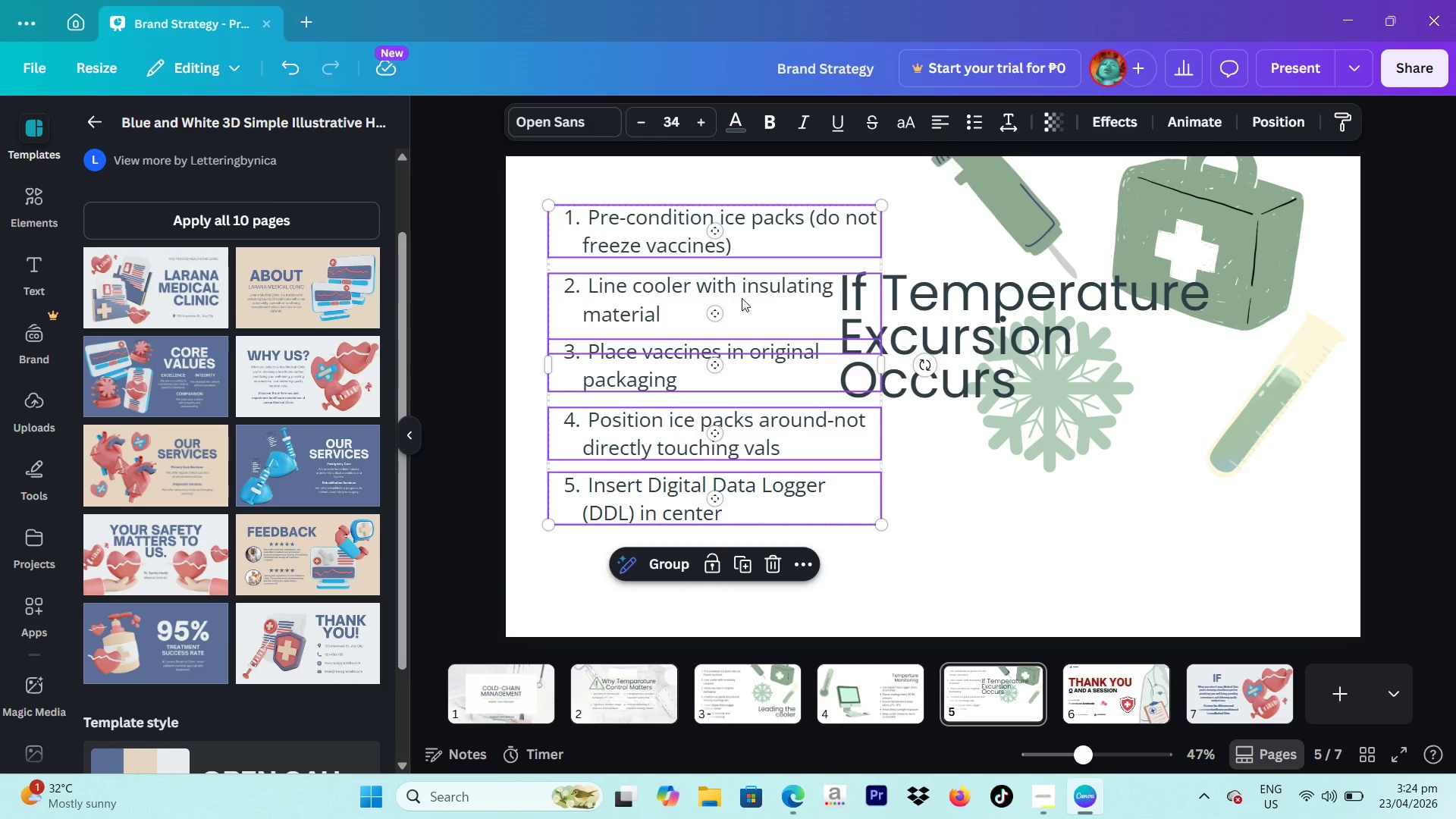 
left_click_drag(start_coordinate=[740, 300], to_coordinate=[742, 367])
 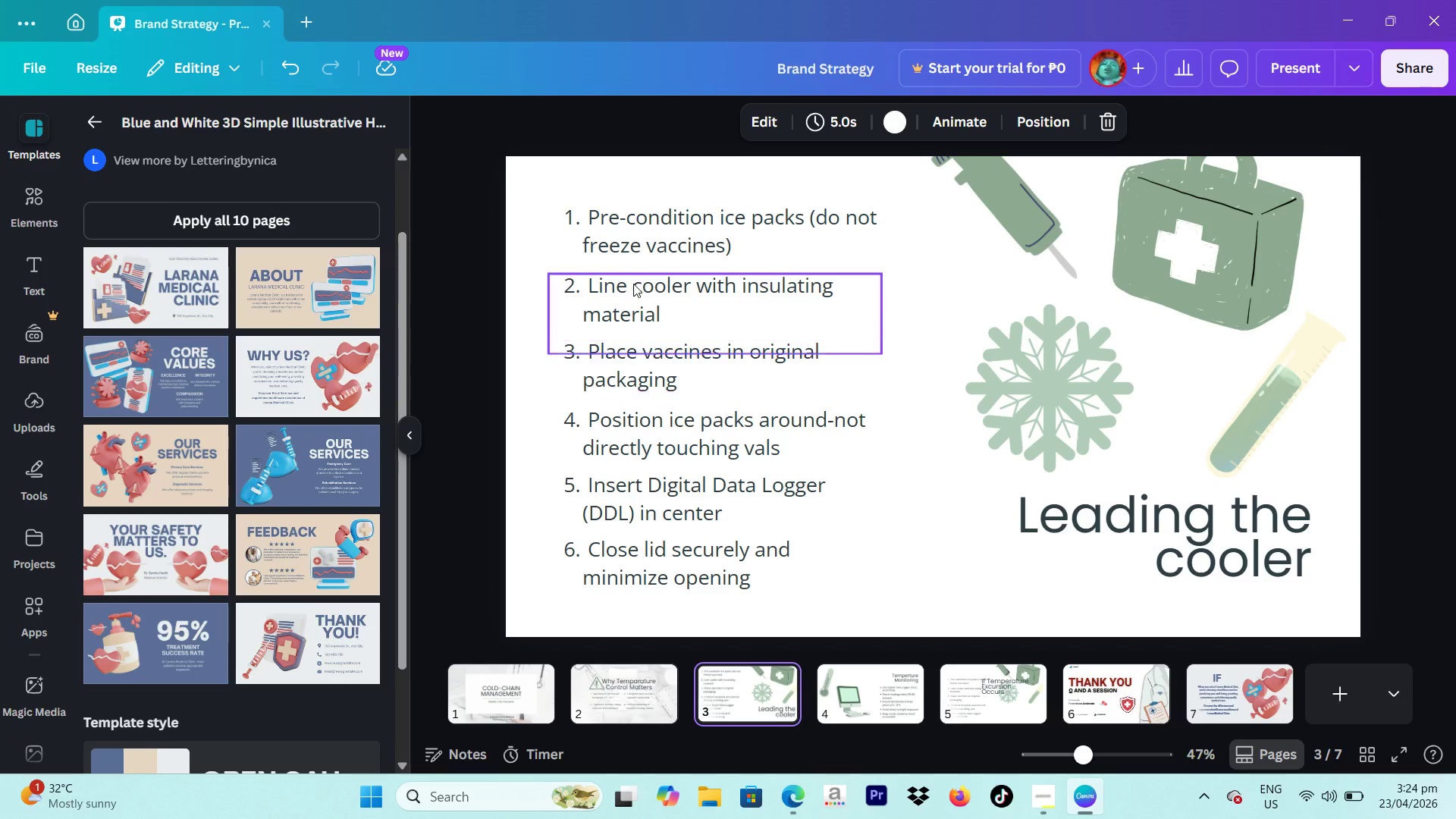 
left_click_drag(start_coordinate=[539, 198], to_coordinate=[748, 620])
 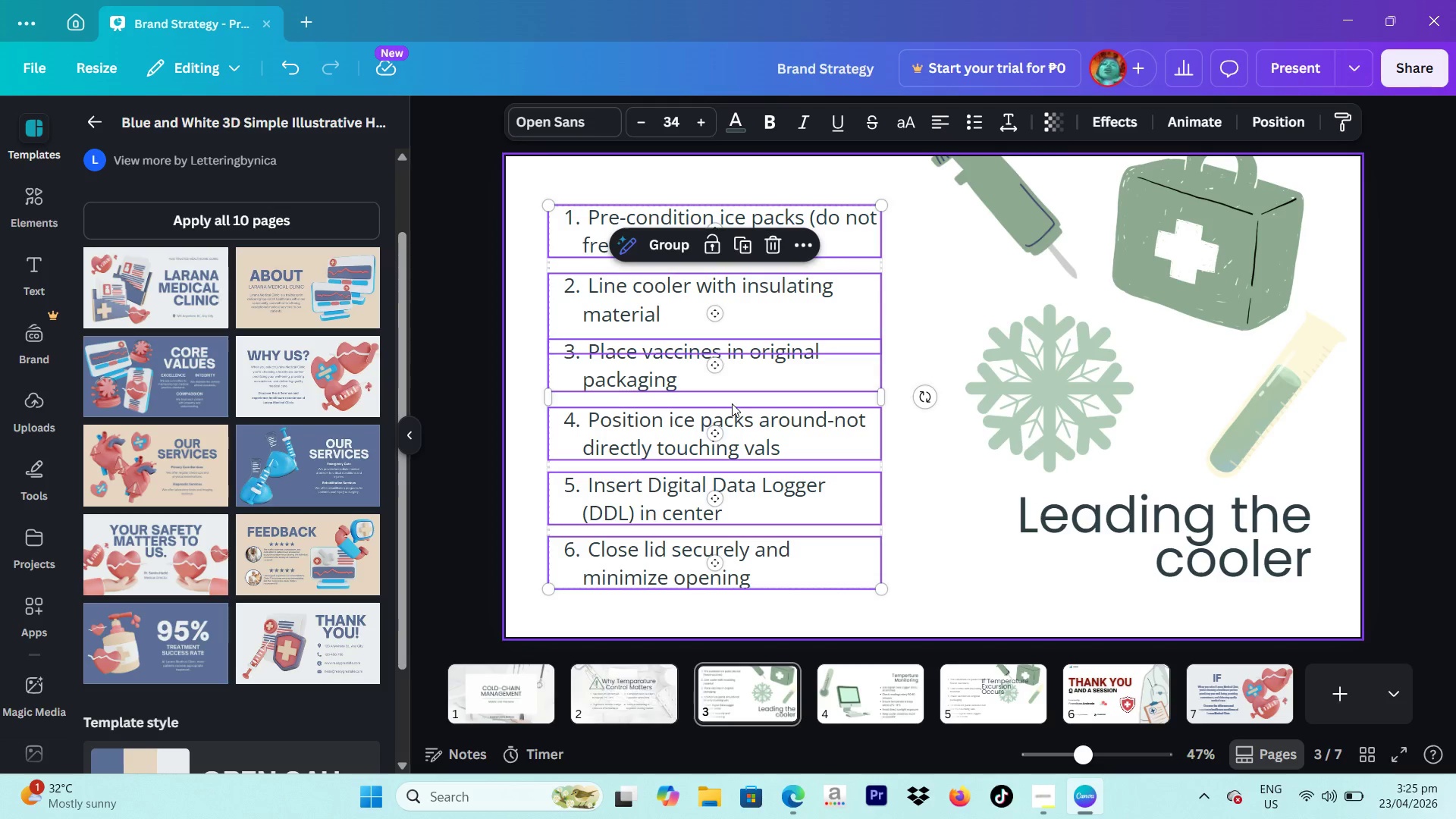 
left_click_drag(start_coordinate=[732, 403], to_coordinate=[736, 408])
 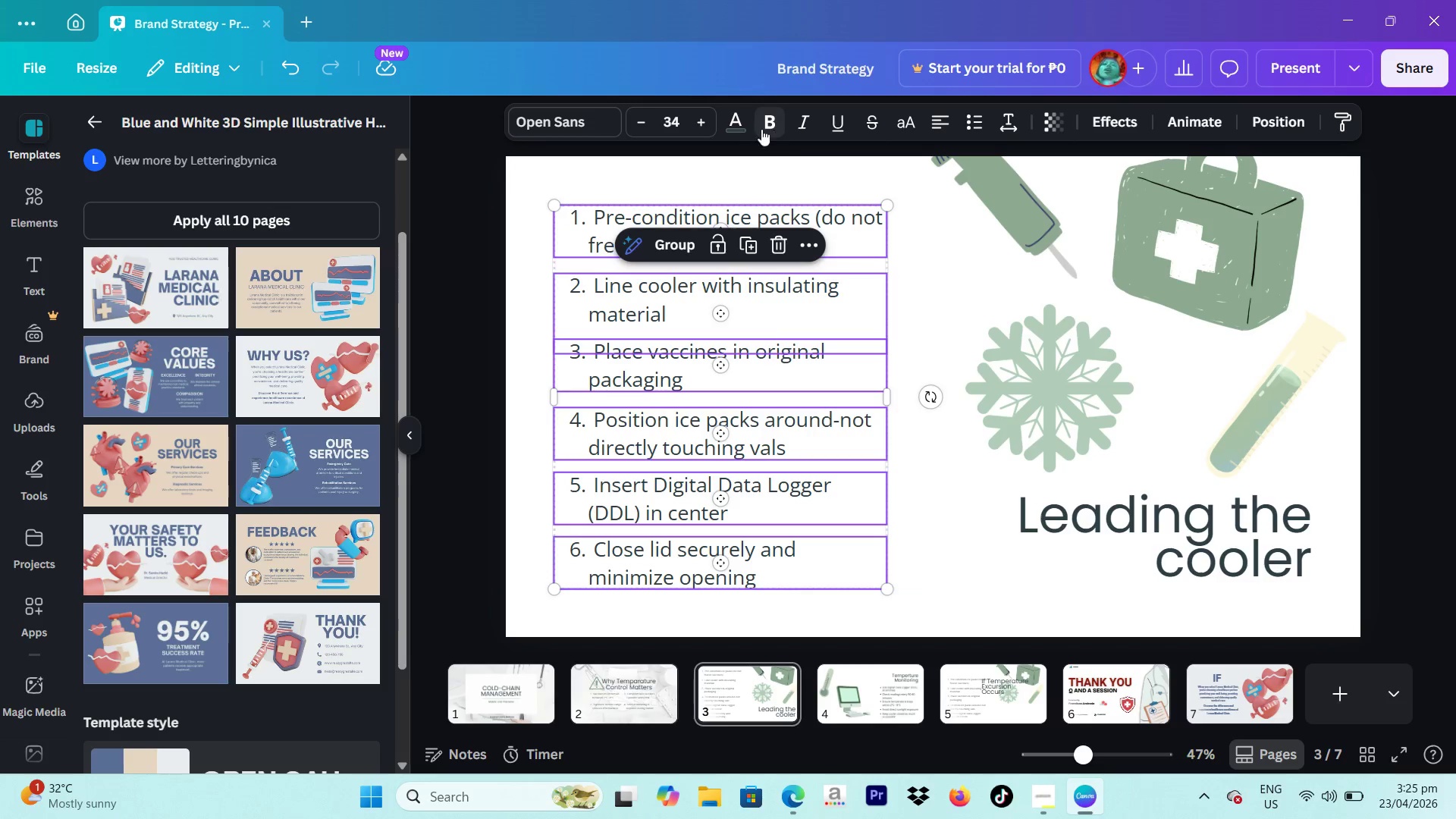 
left_click([748, 126])
 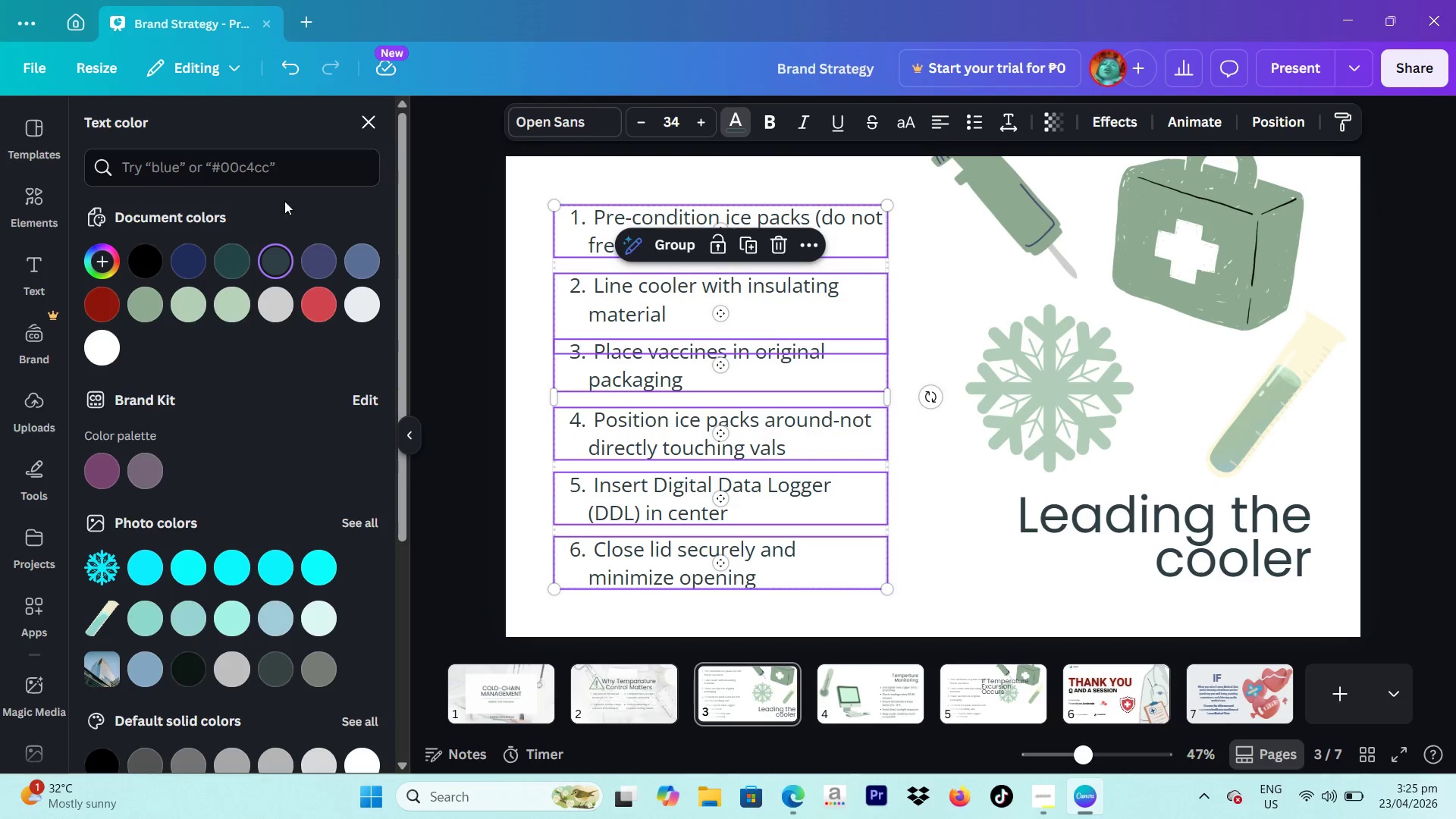 
mouse_move([301, 290])
 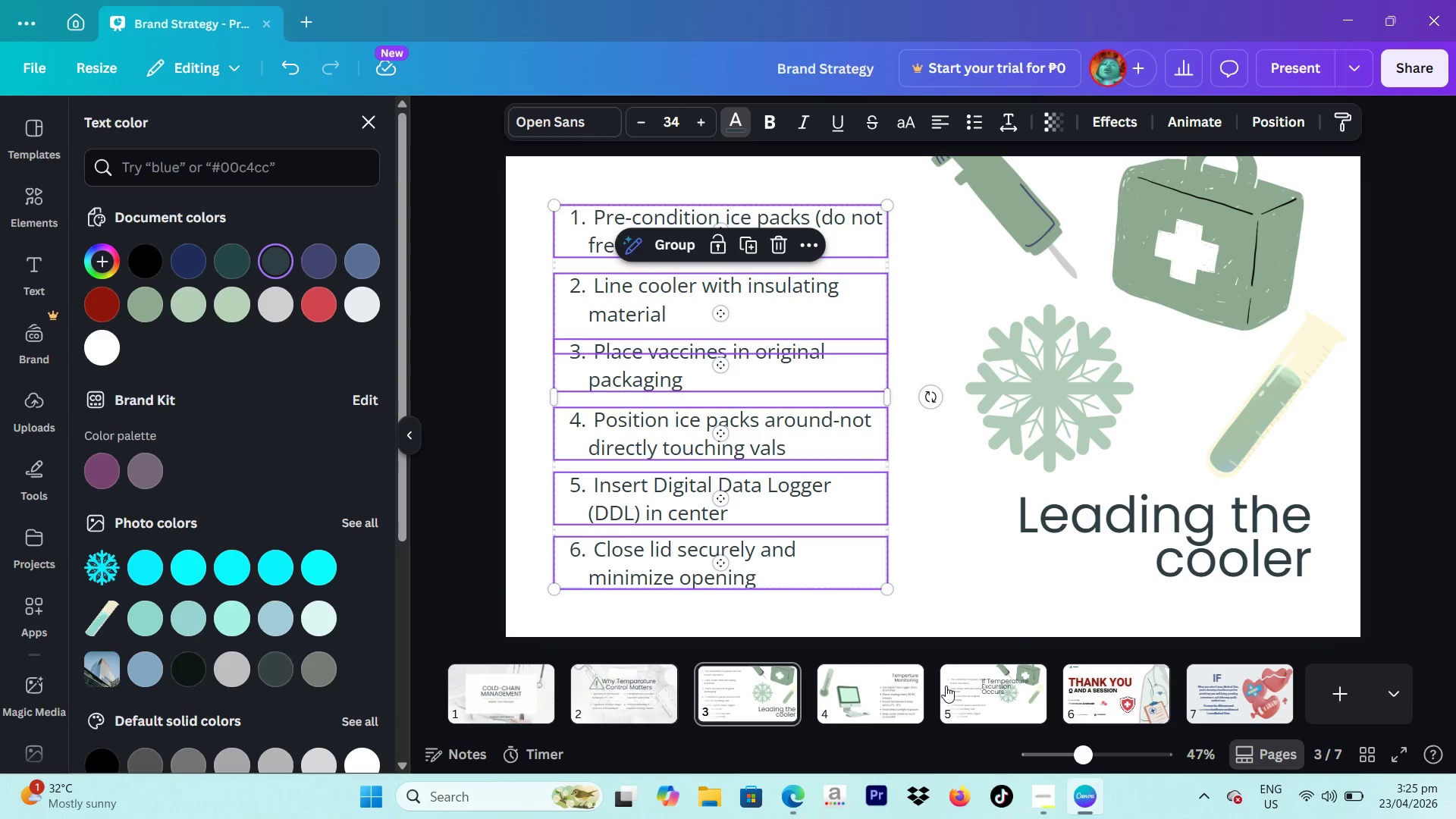 
left_click([1003, 686])
 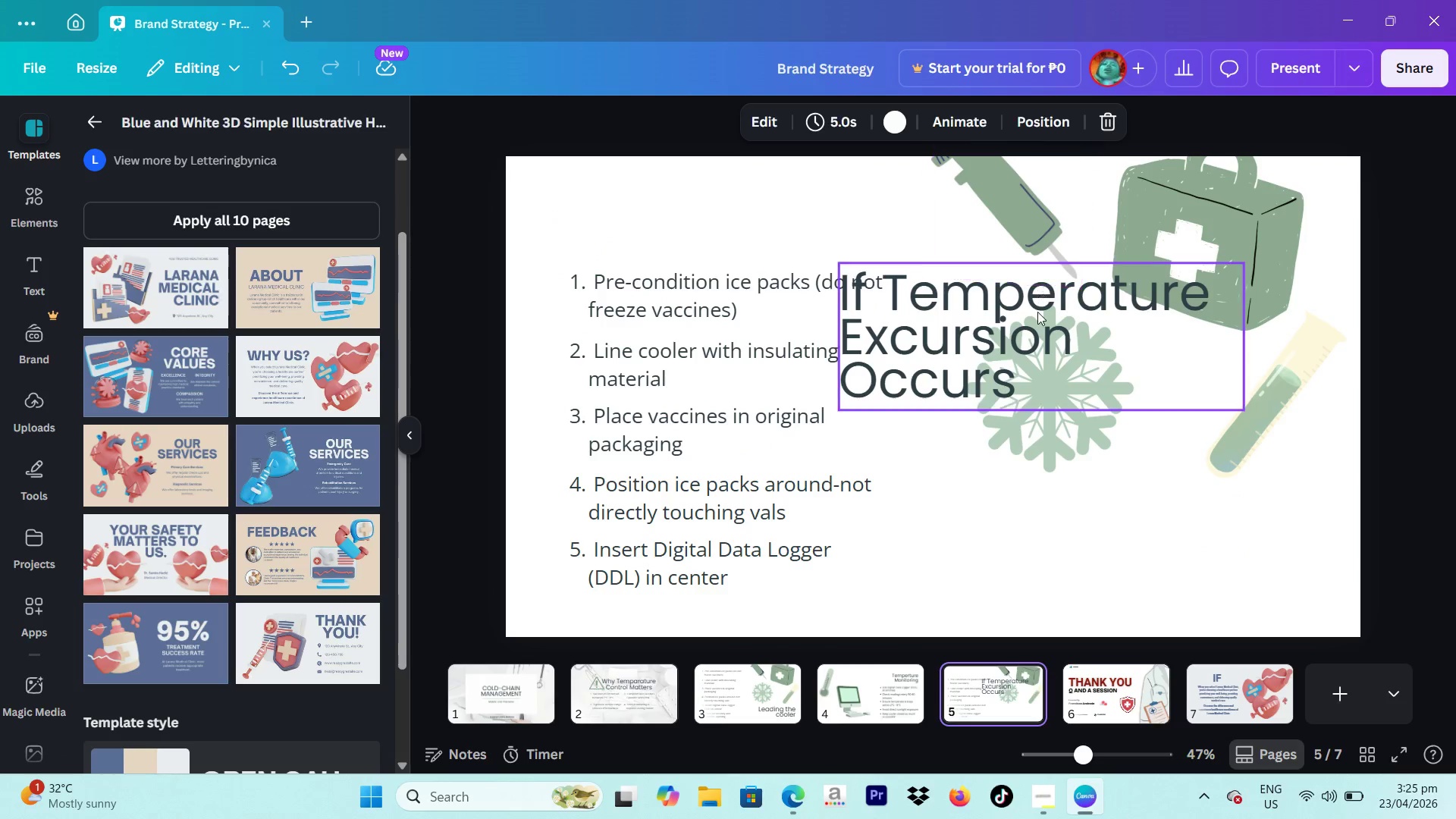 
left_click_drag(start_coordinate=[1033, 309], to_coordinate=[1119, 363])
 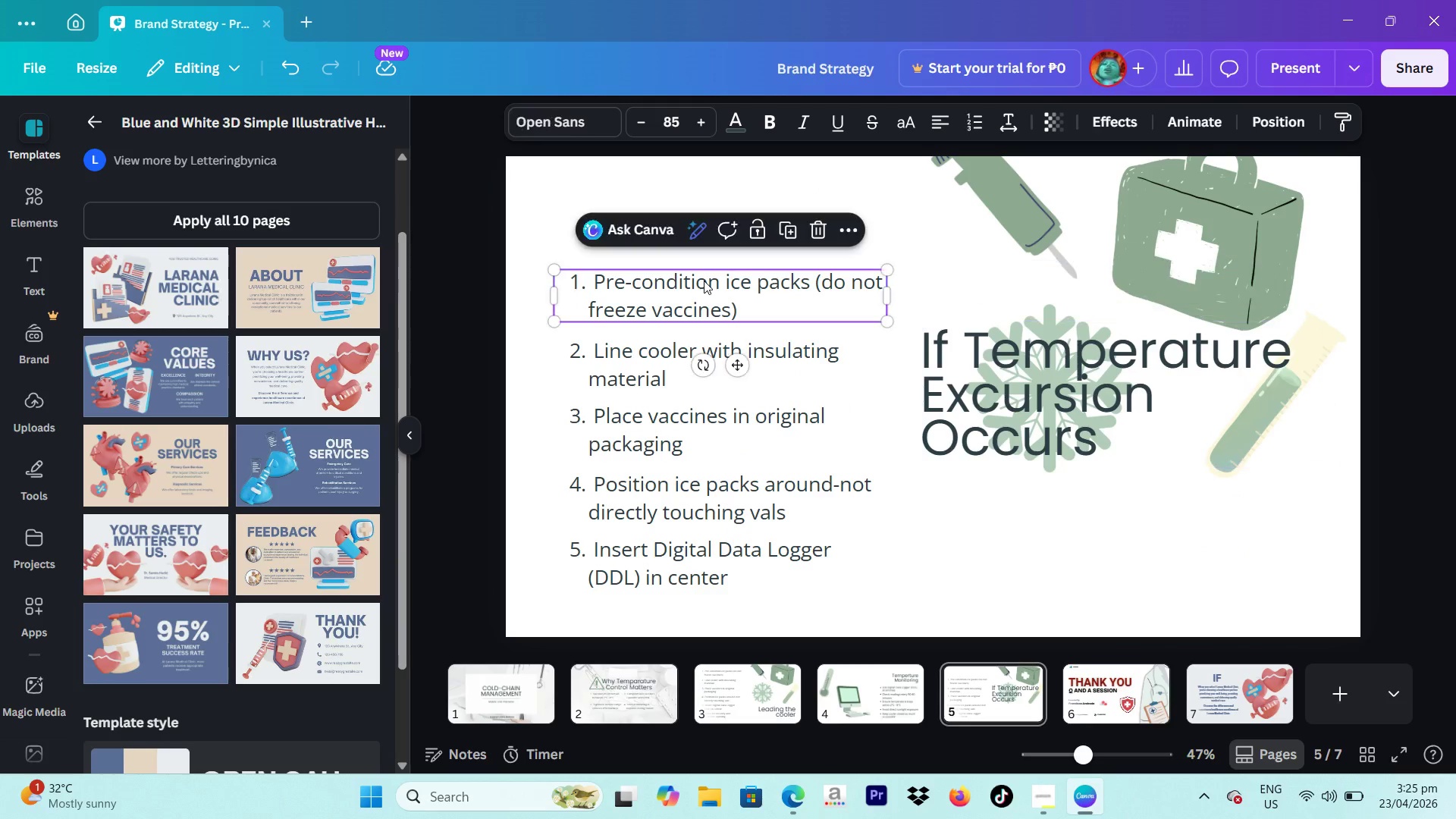 
double_click([704, 281])
 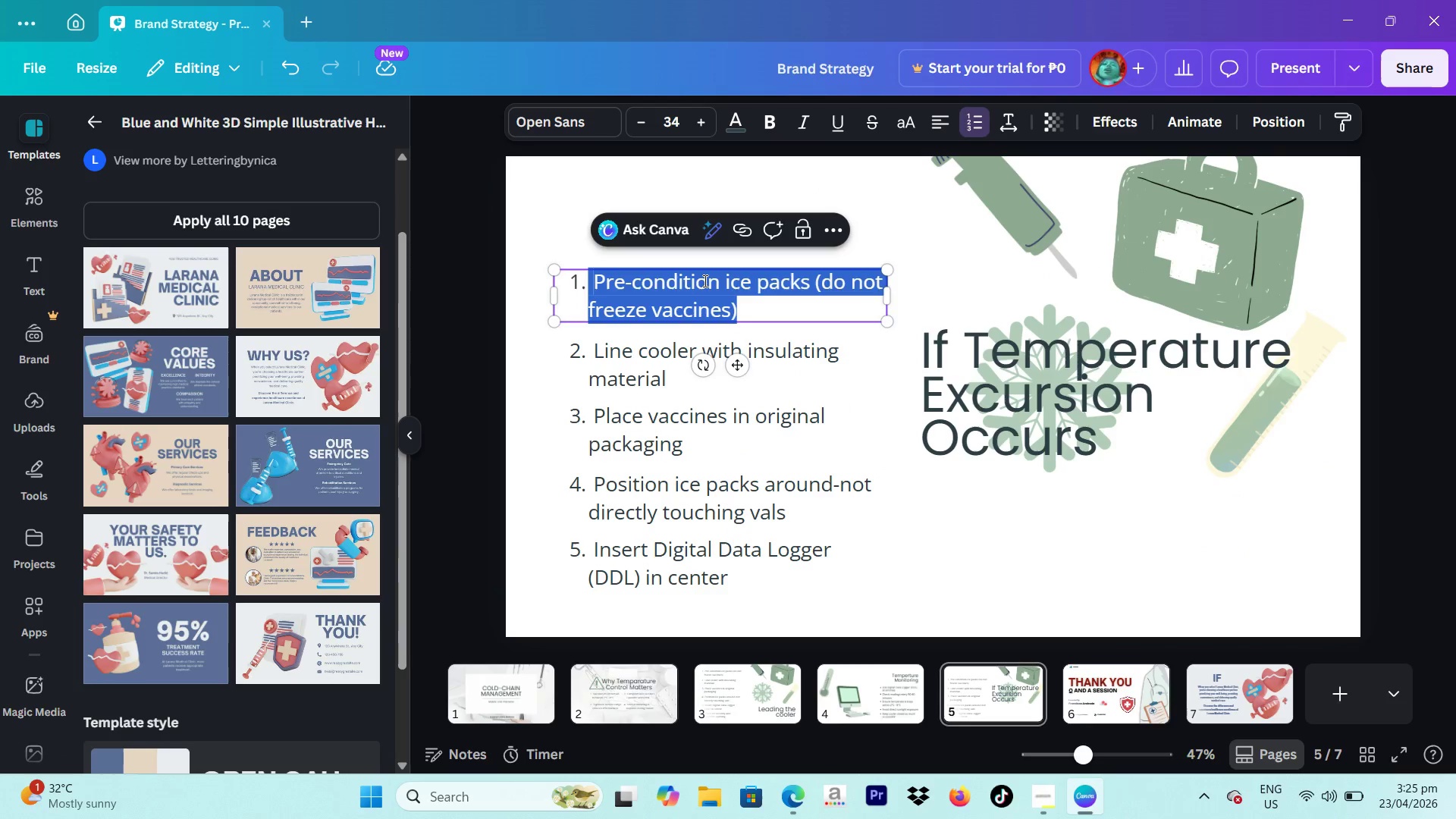 
type(Do NOT use affected vaccines)
 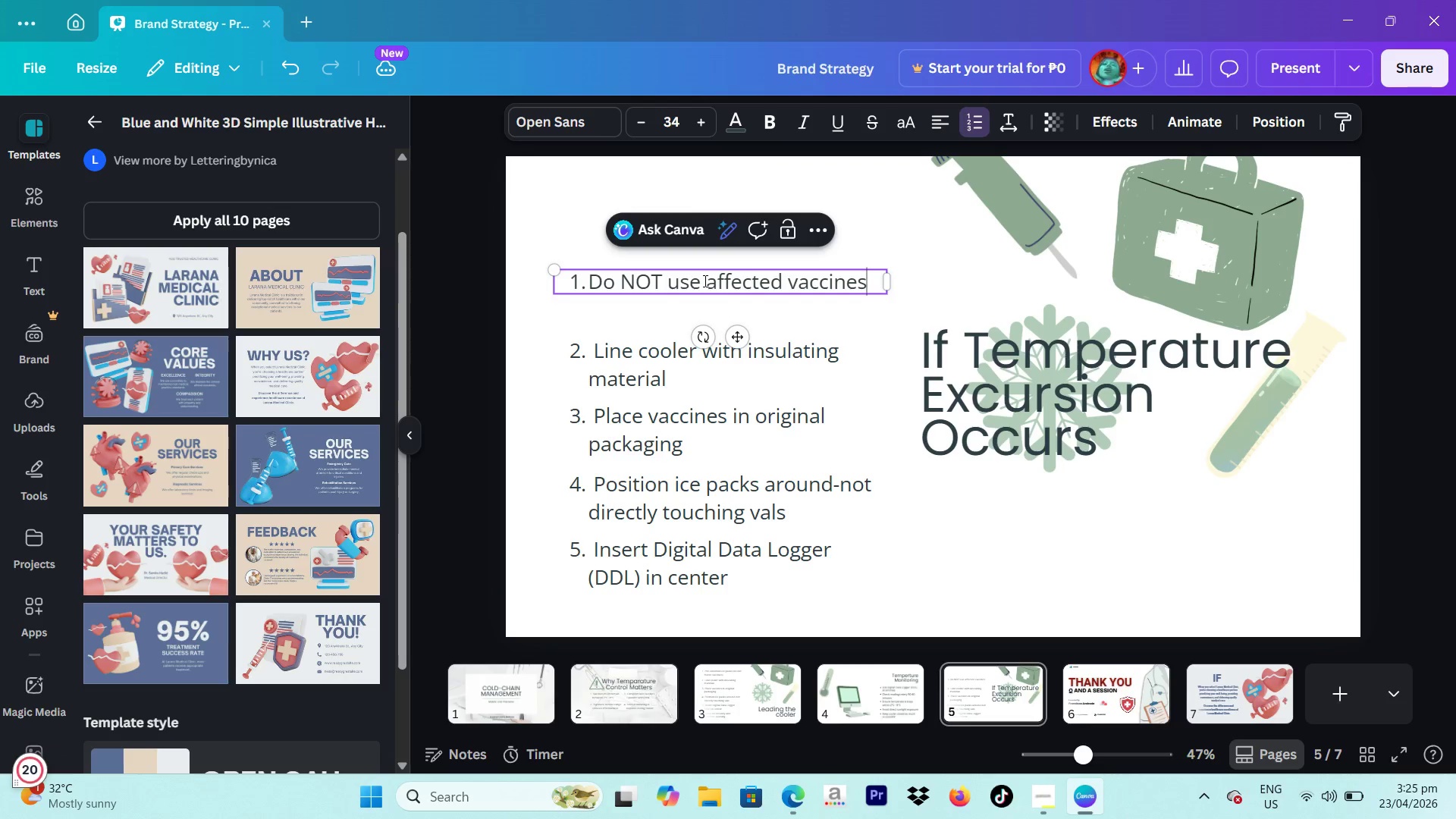 
double_click([642, 375])
 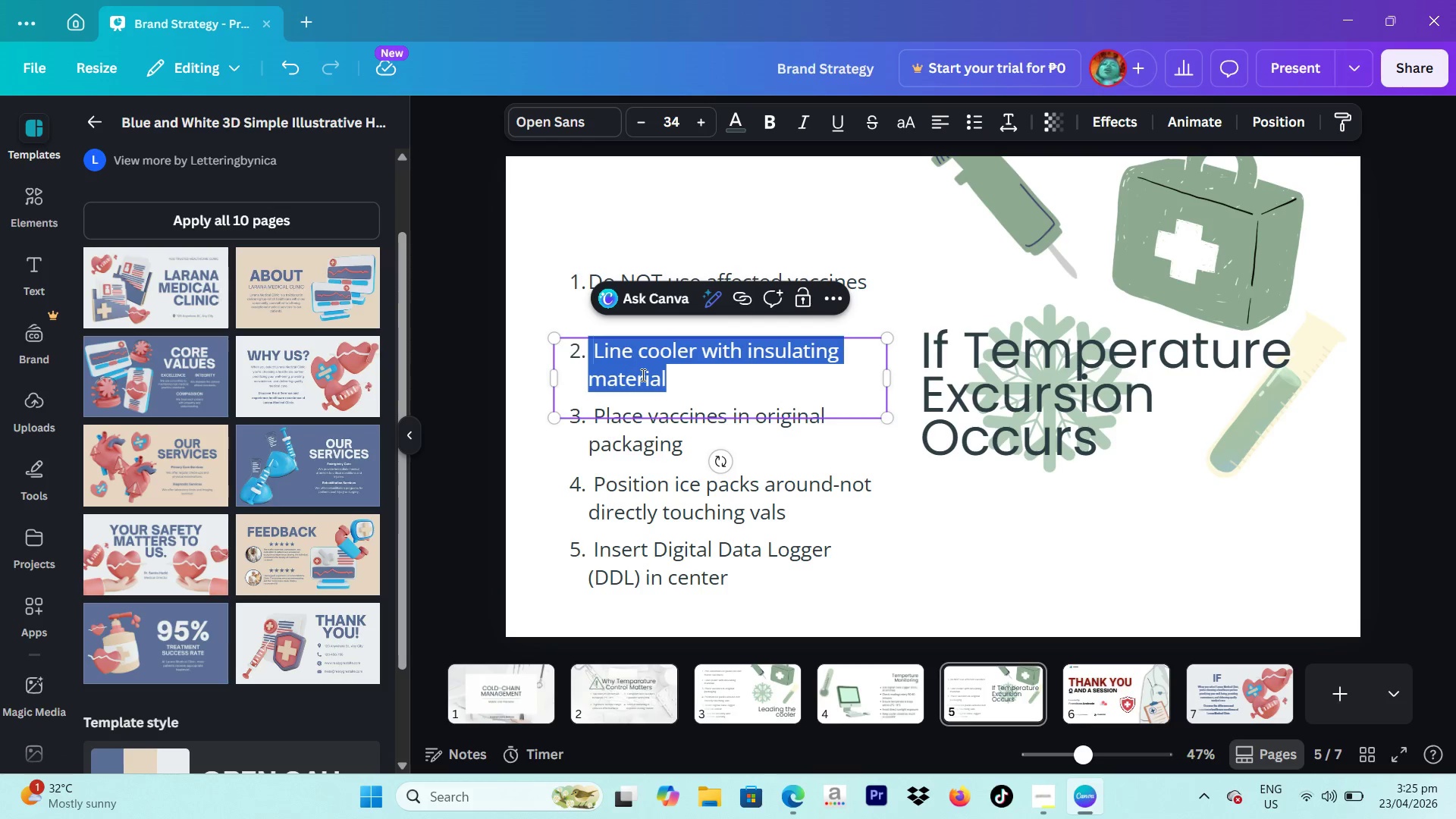 
type(La)
key(Backspace)
key(Backspace)
type( Label and isolate stokc)
key(Backspace)
key(Backspace)
type(ck immediately)
 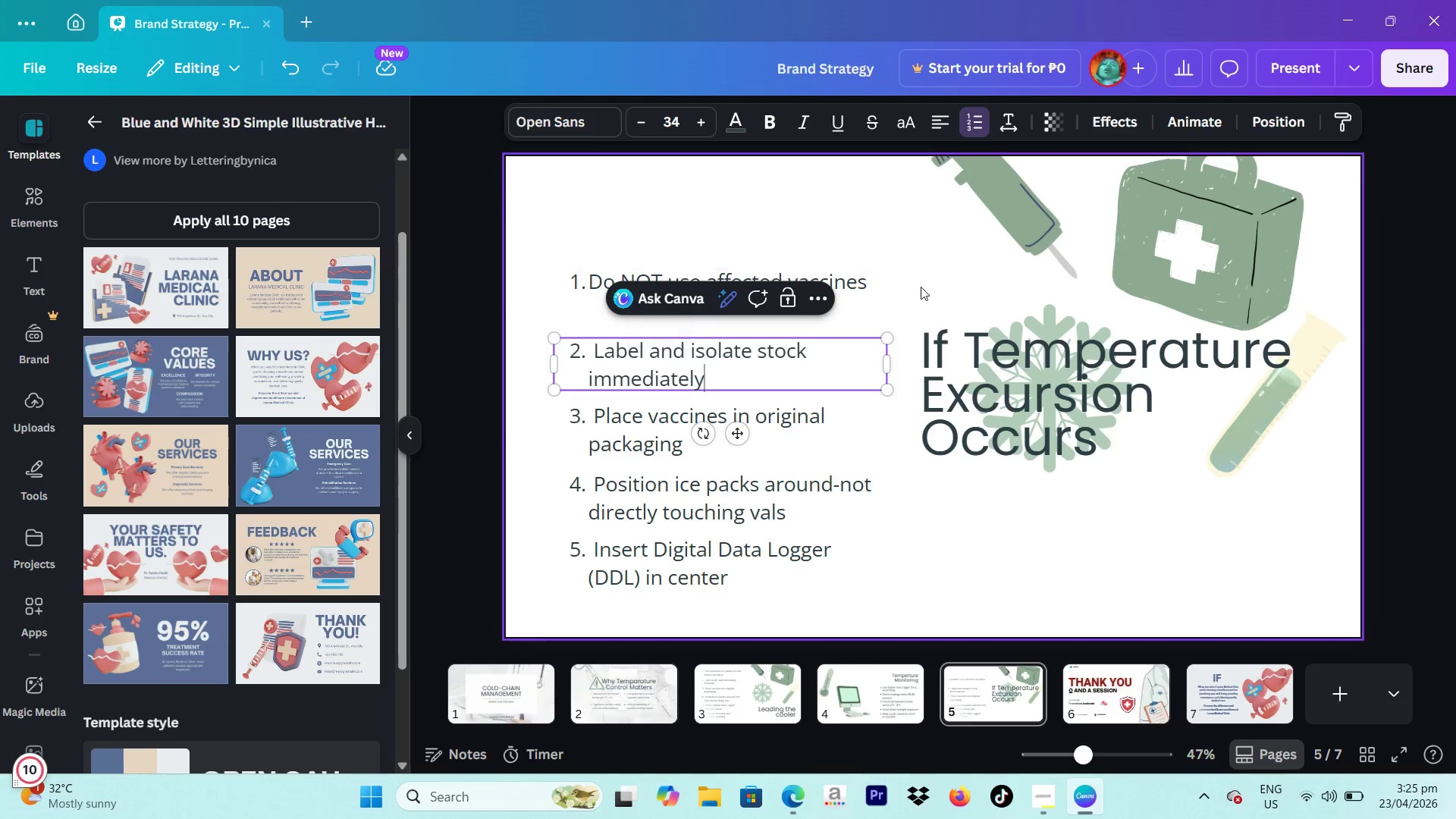 
left_click([861, 287])
 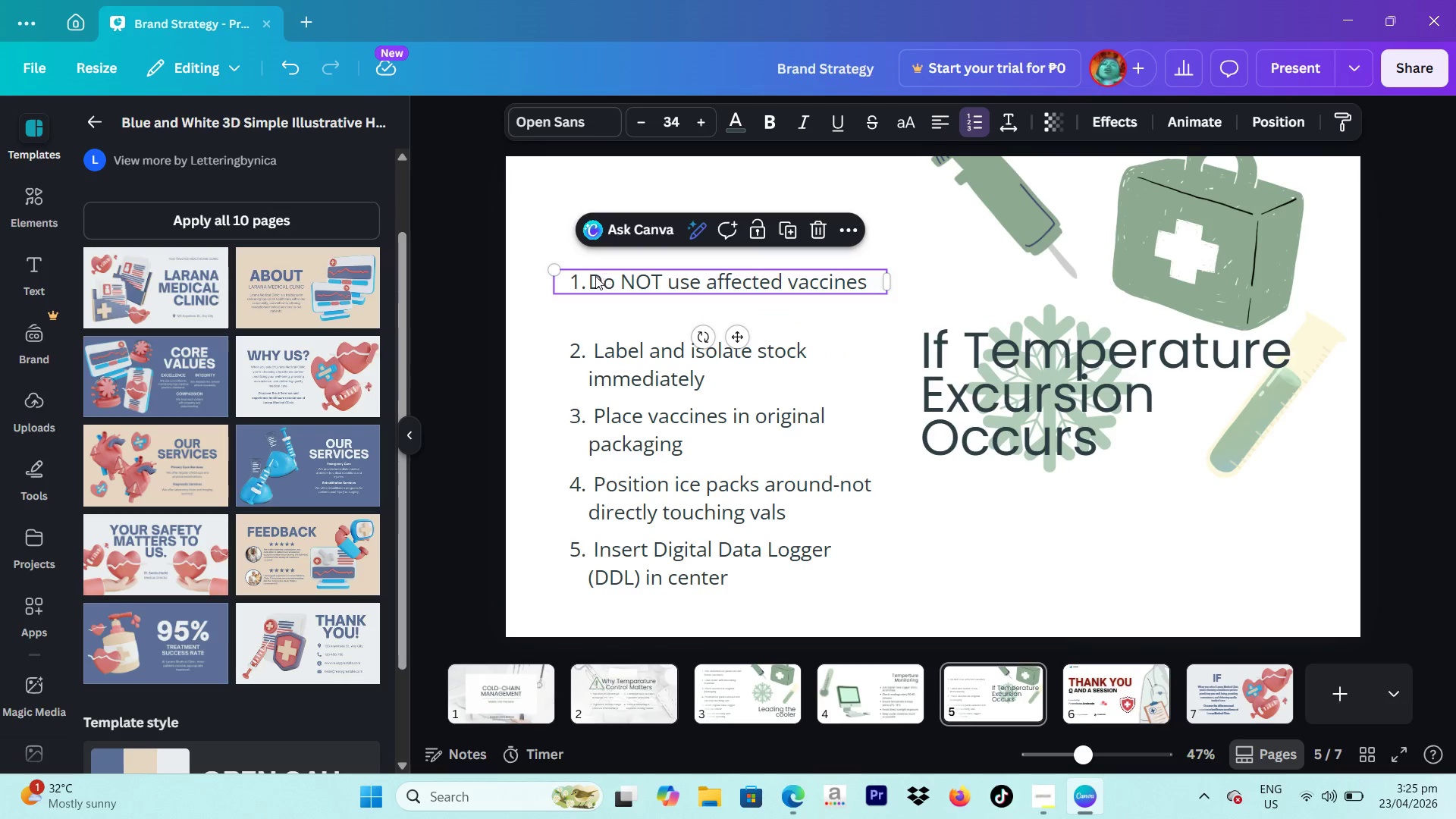 
left_click([590, 278])
 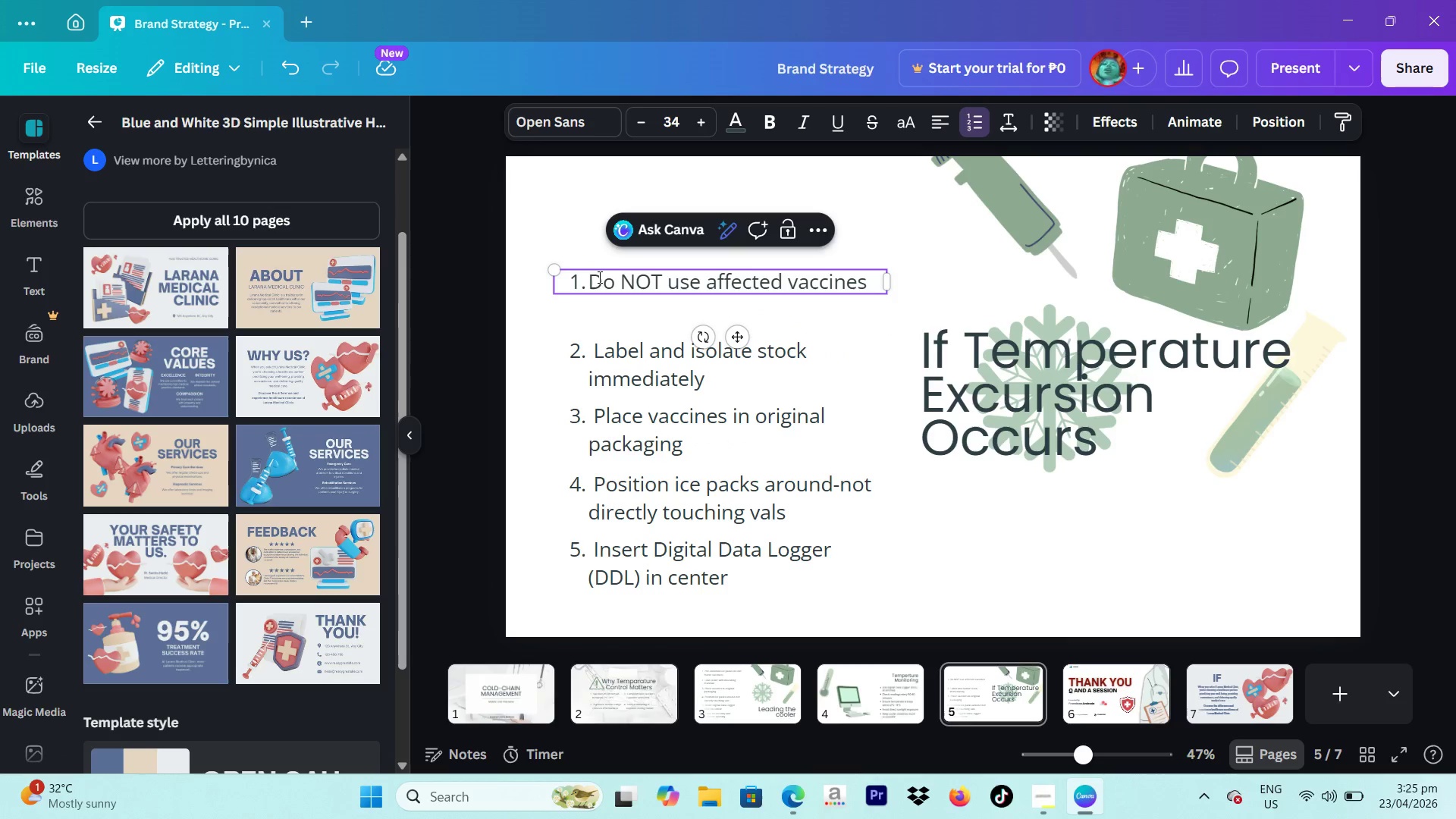 
key(Backspace)
 